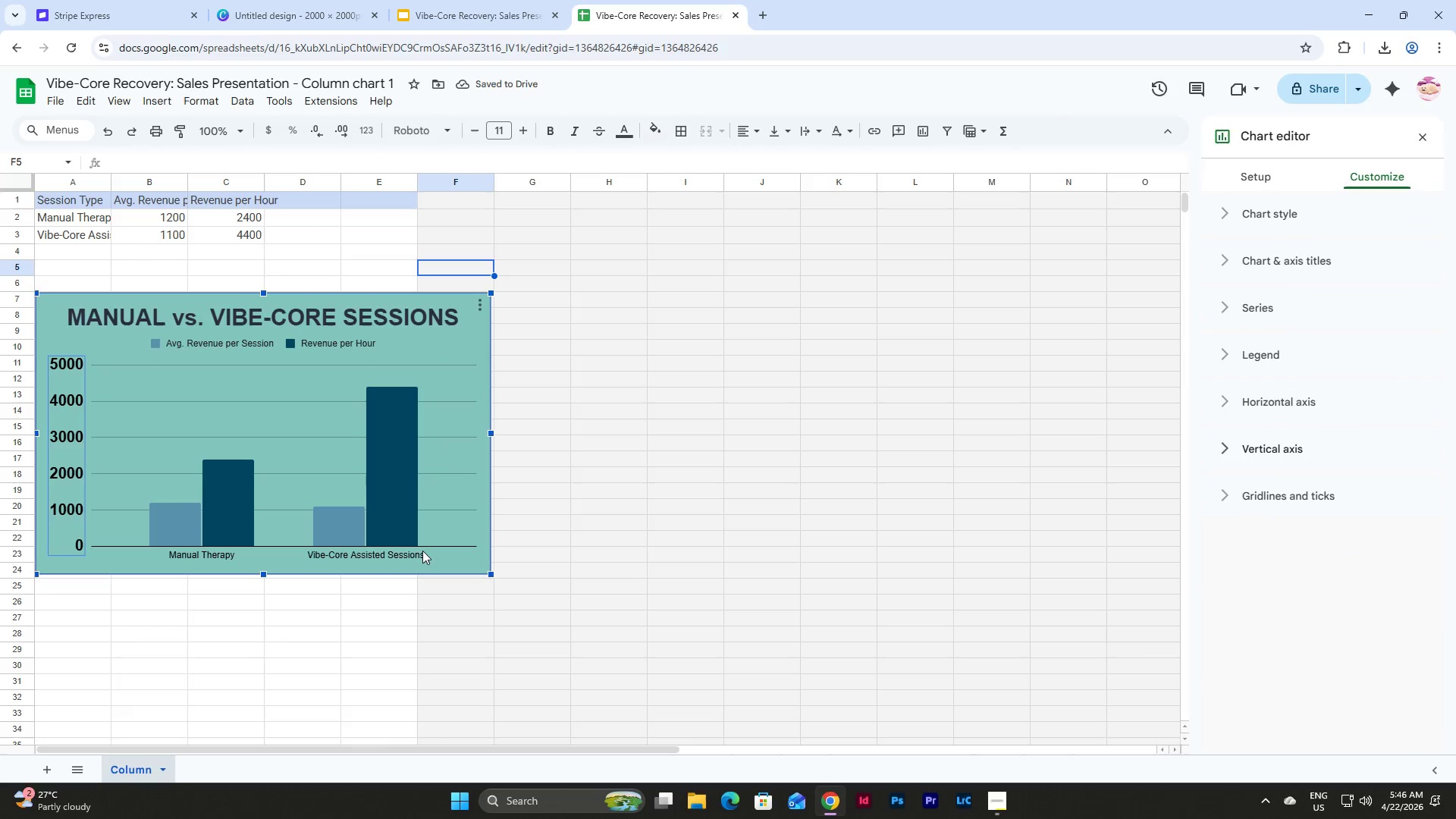 
double_click([415, 556])
 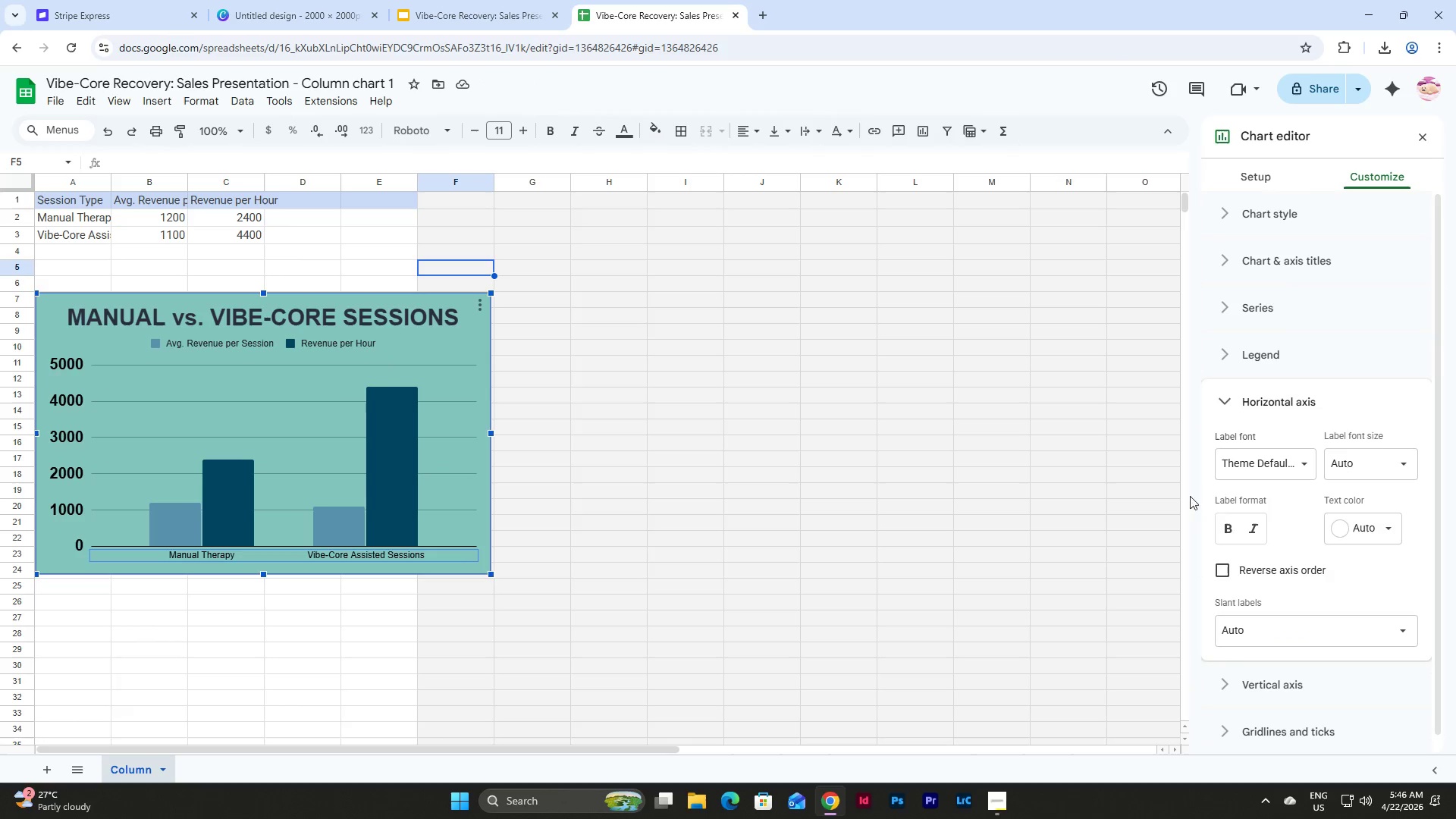 
left_click([1272, 462])
 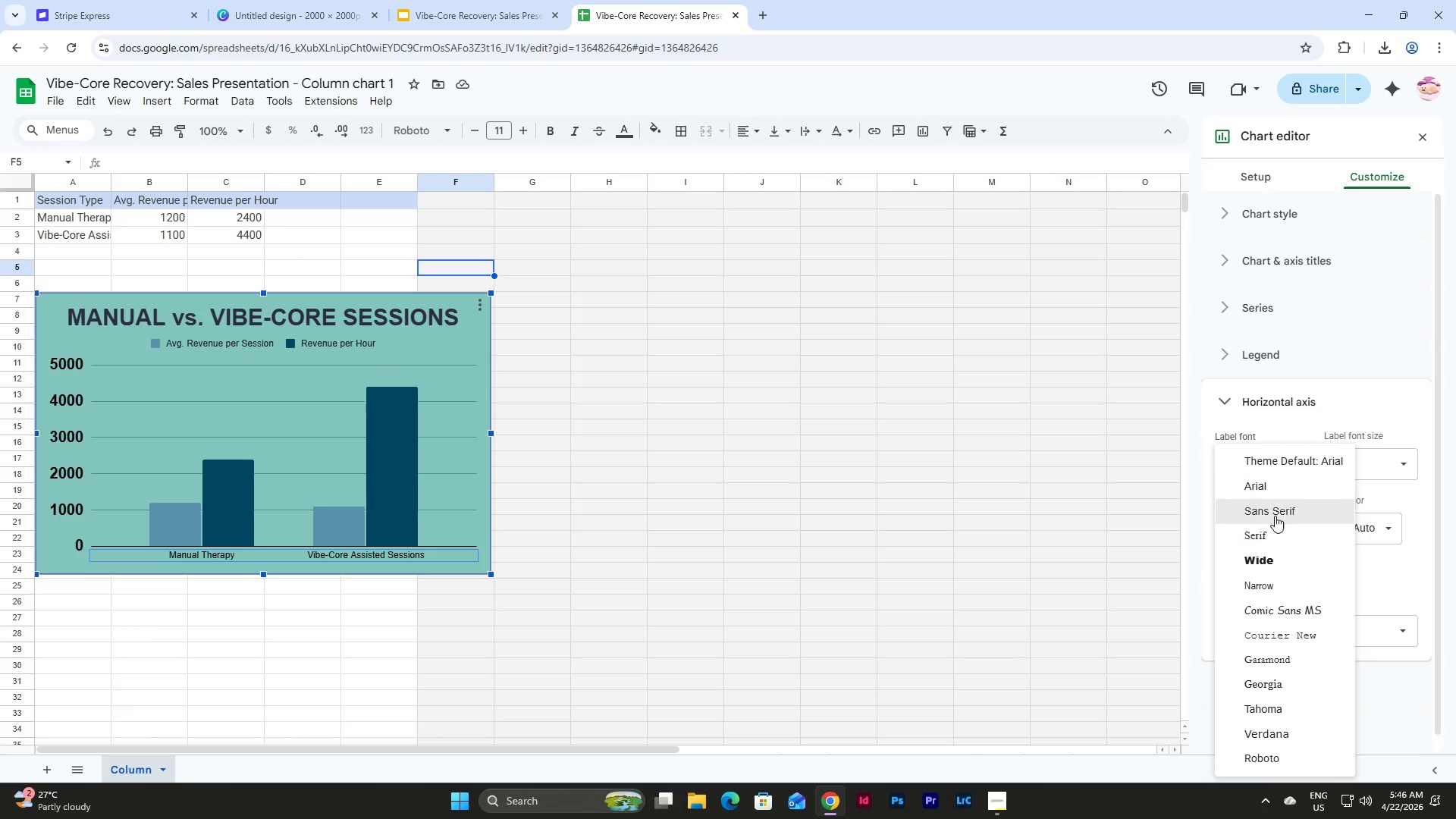 
left_click([1274, 492])
 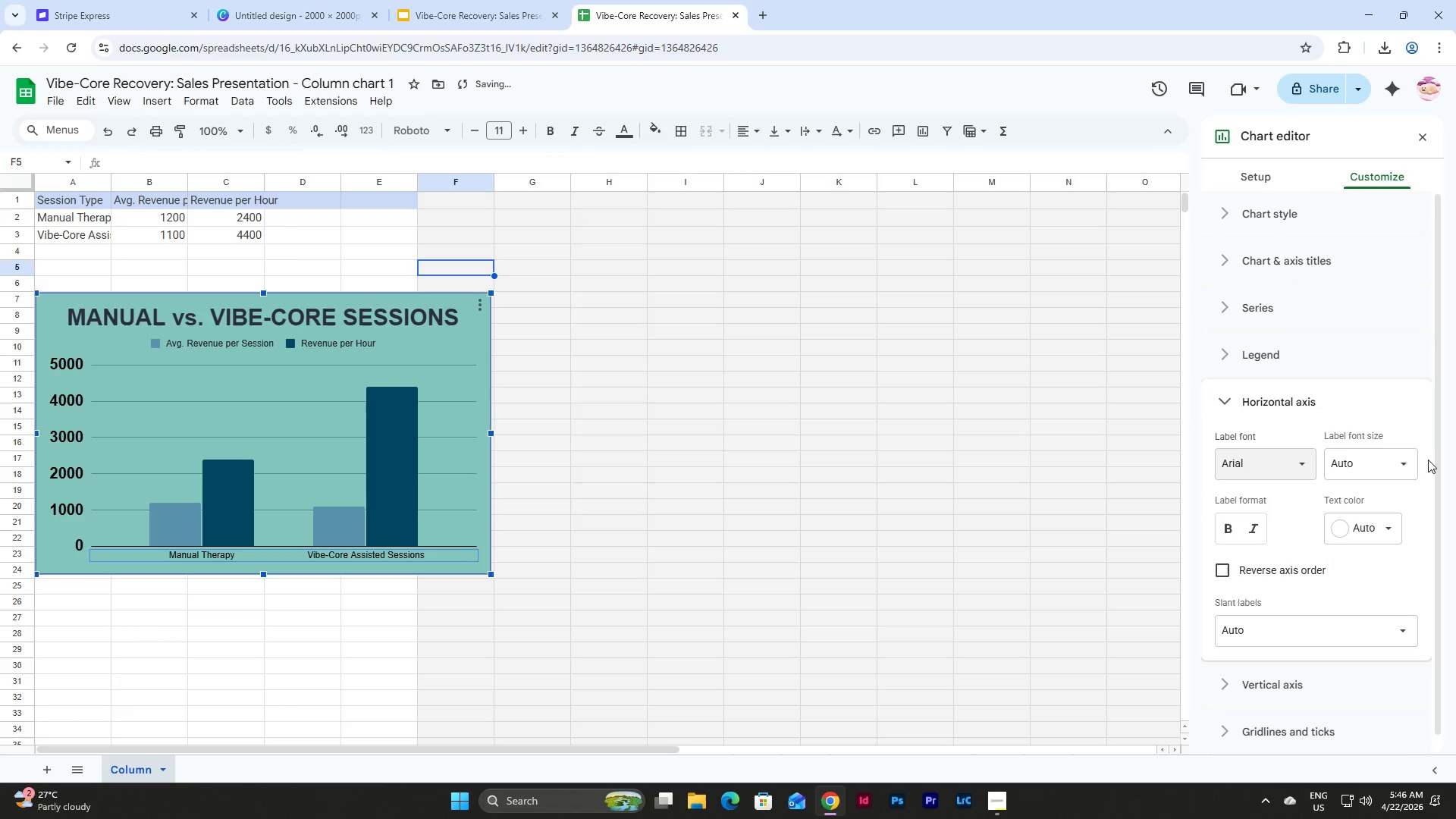 
left_click([1403, 463])
 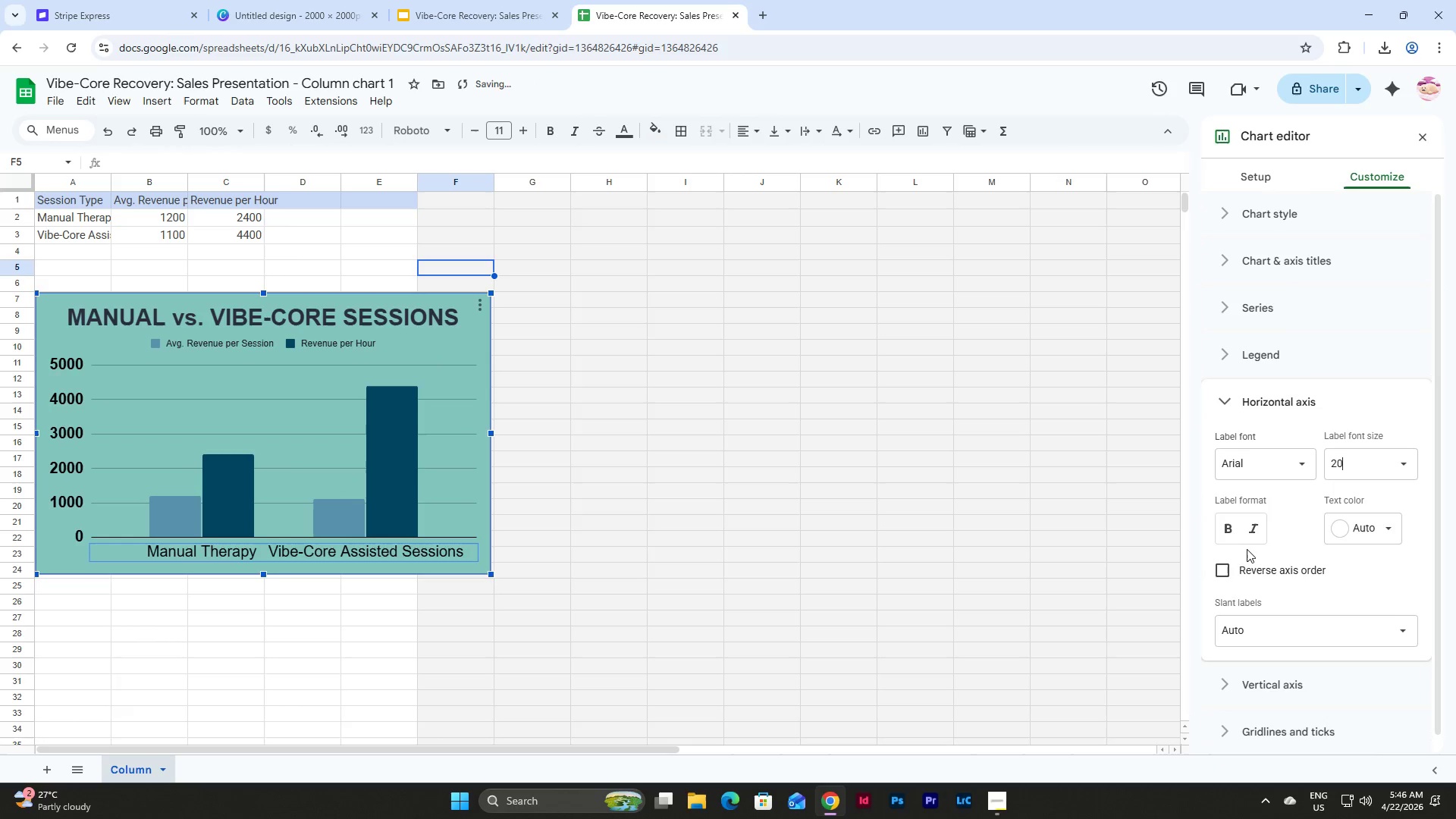 
left_click([1229, 521])
 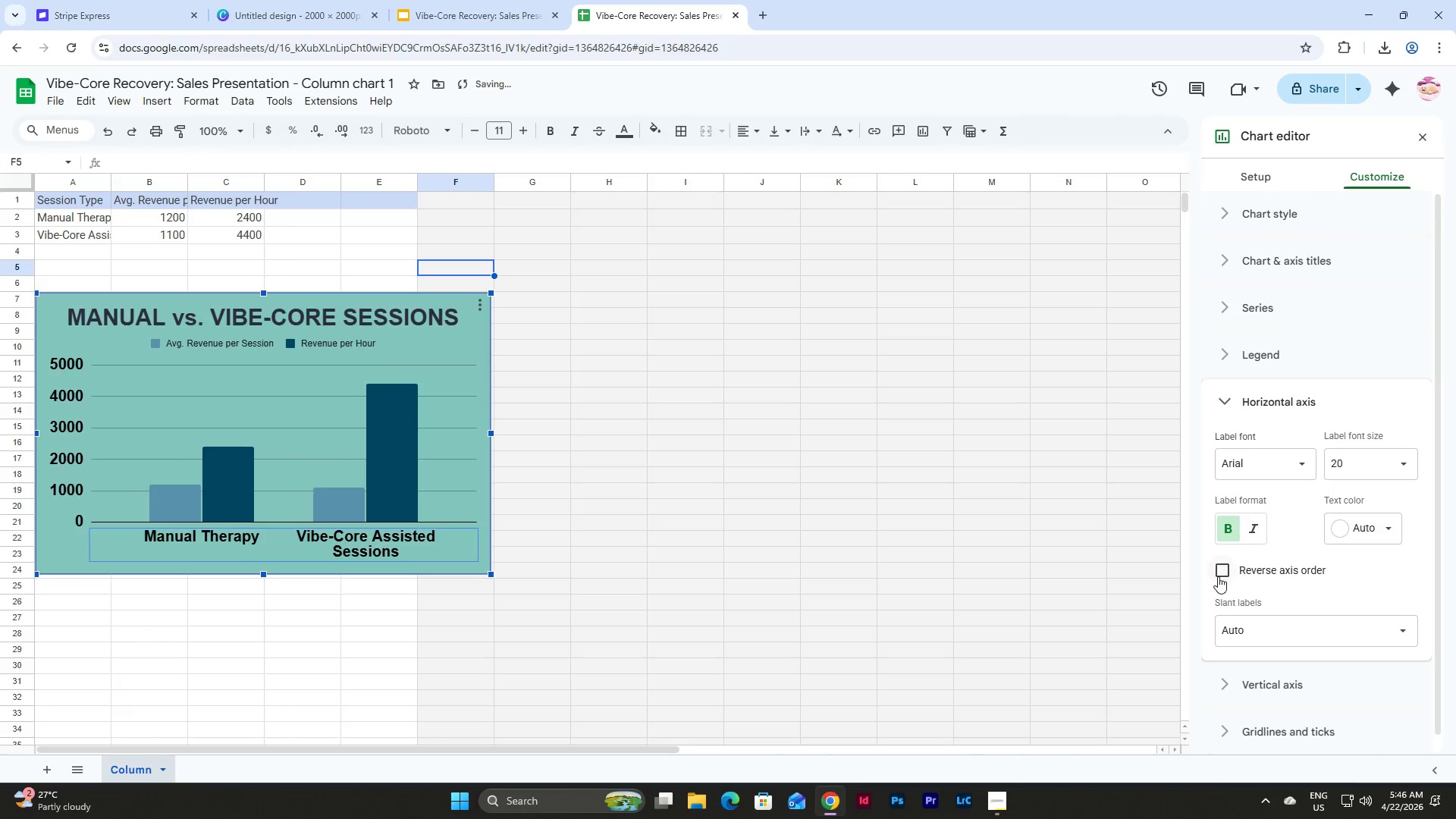 
left_click([168, 504])
 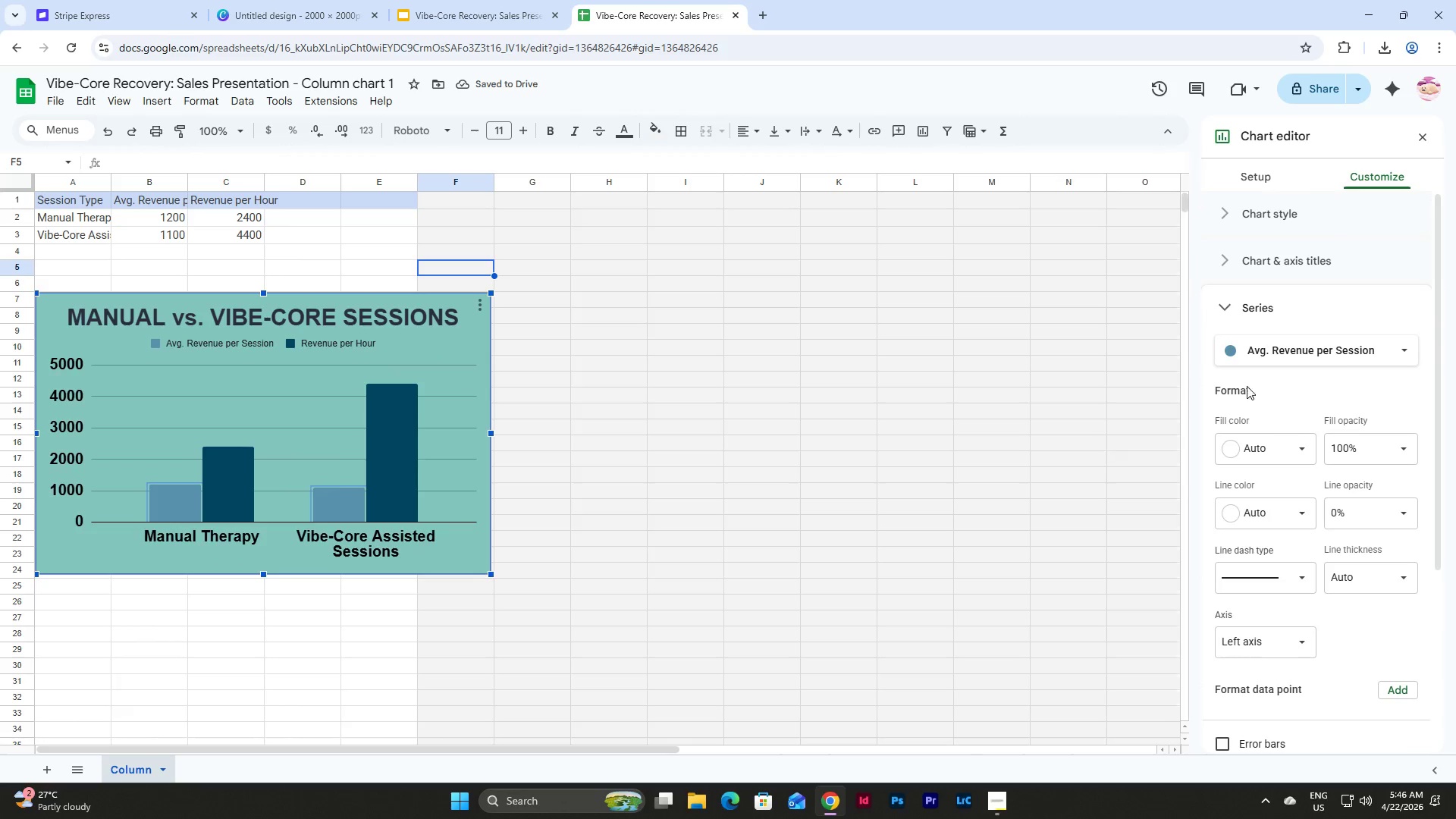 
left_click([1338, 354])
 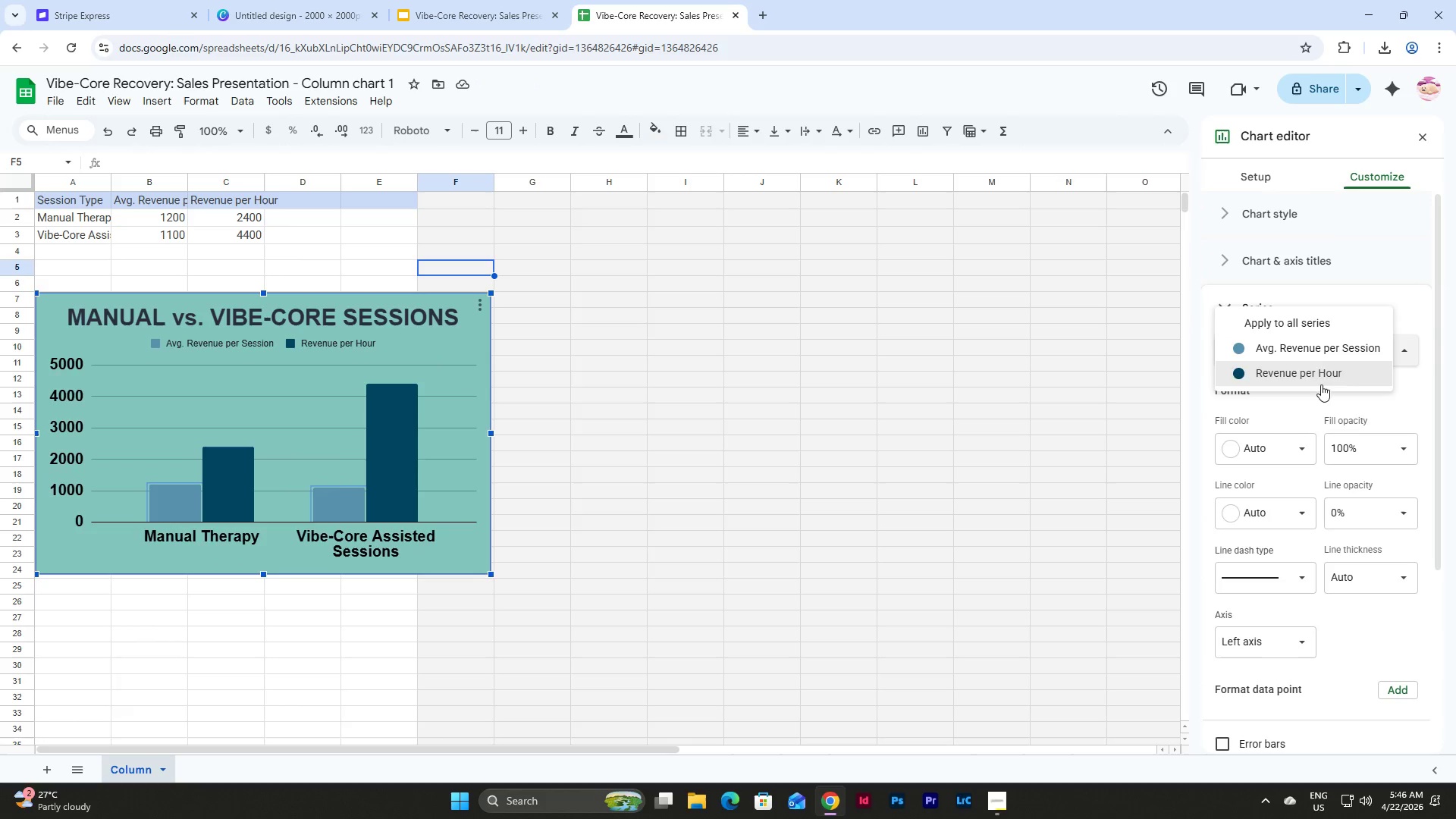 
left_click([1314, 396])
 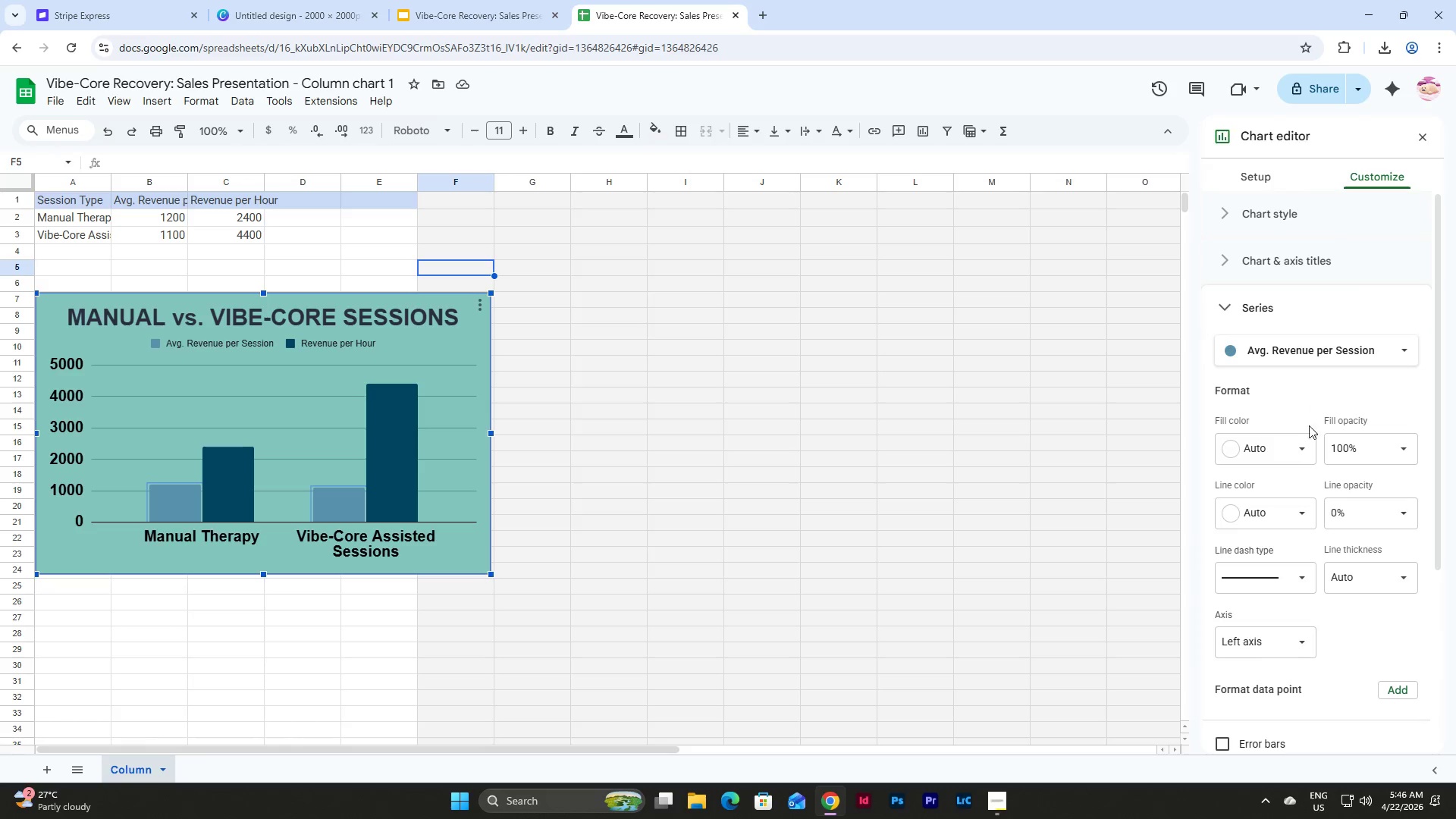 
left_click([1299, 452])
 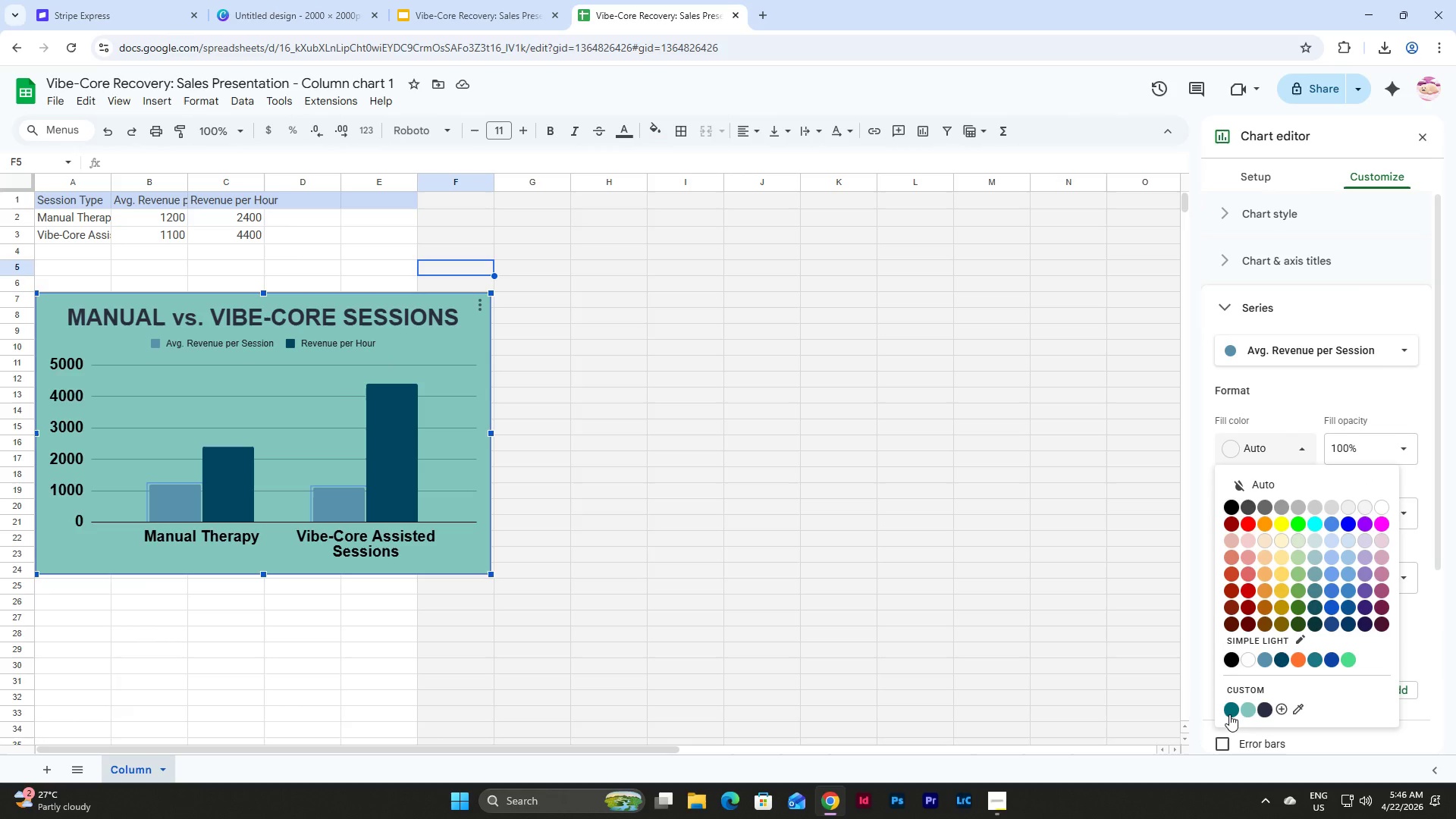 
left_click([1229, 714])
 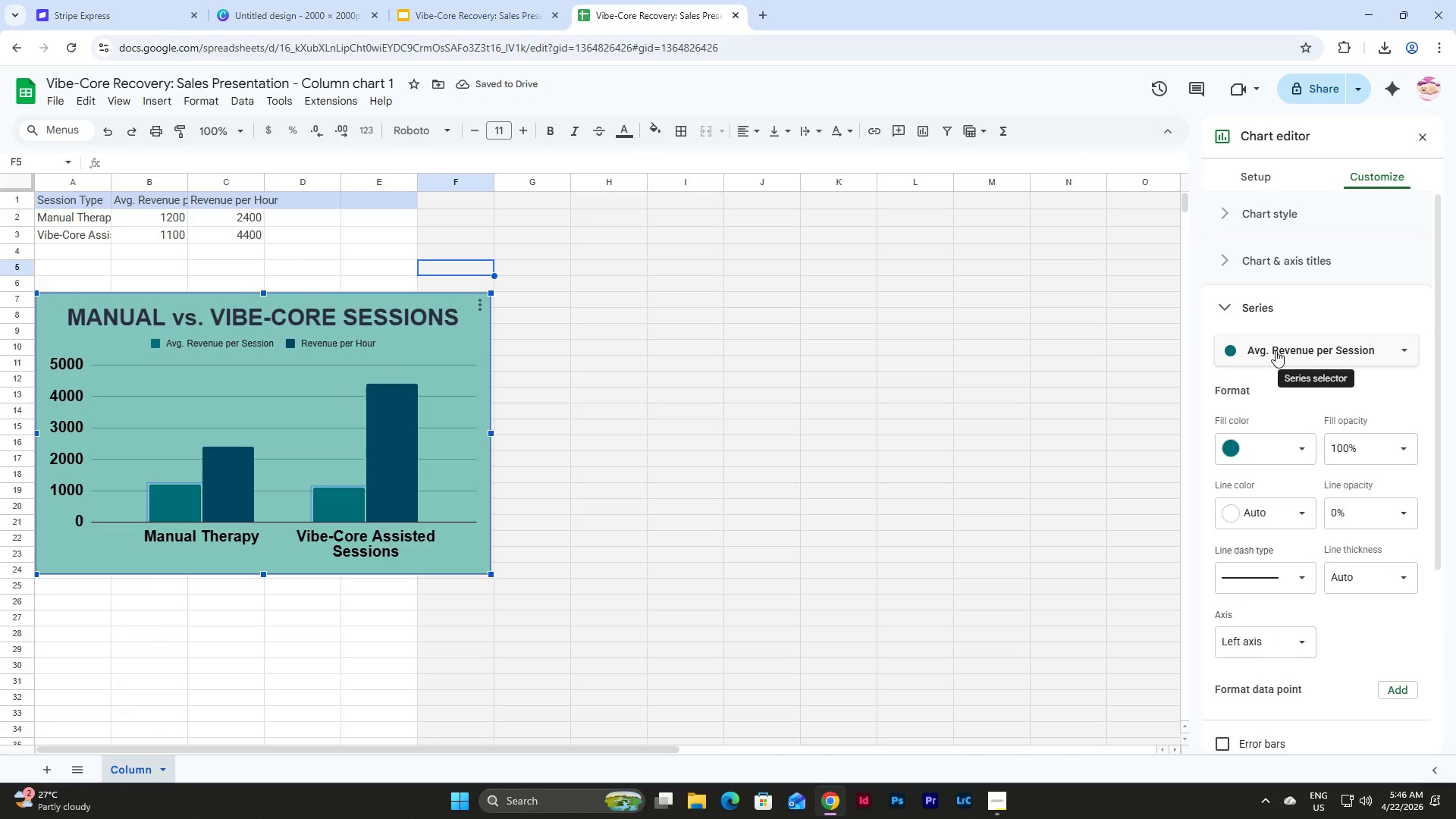 
wait(6.52)
 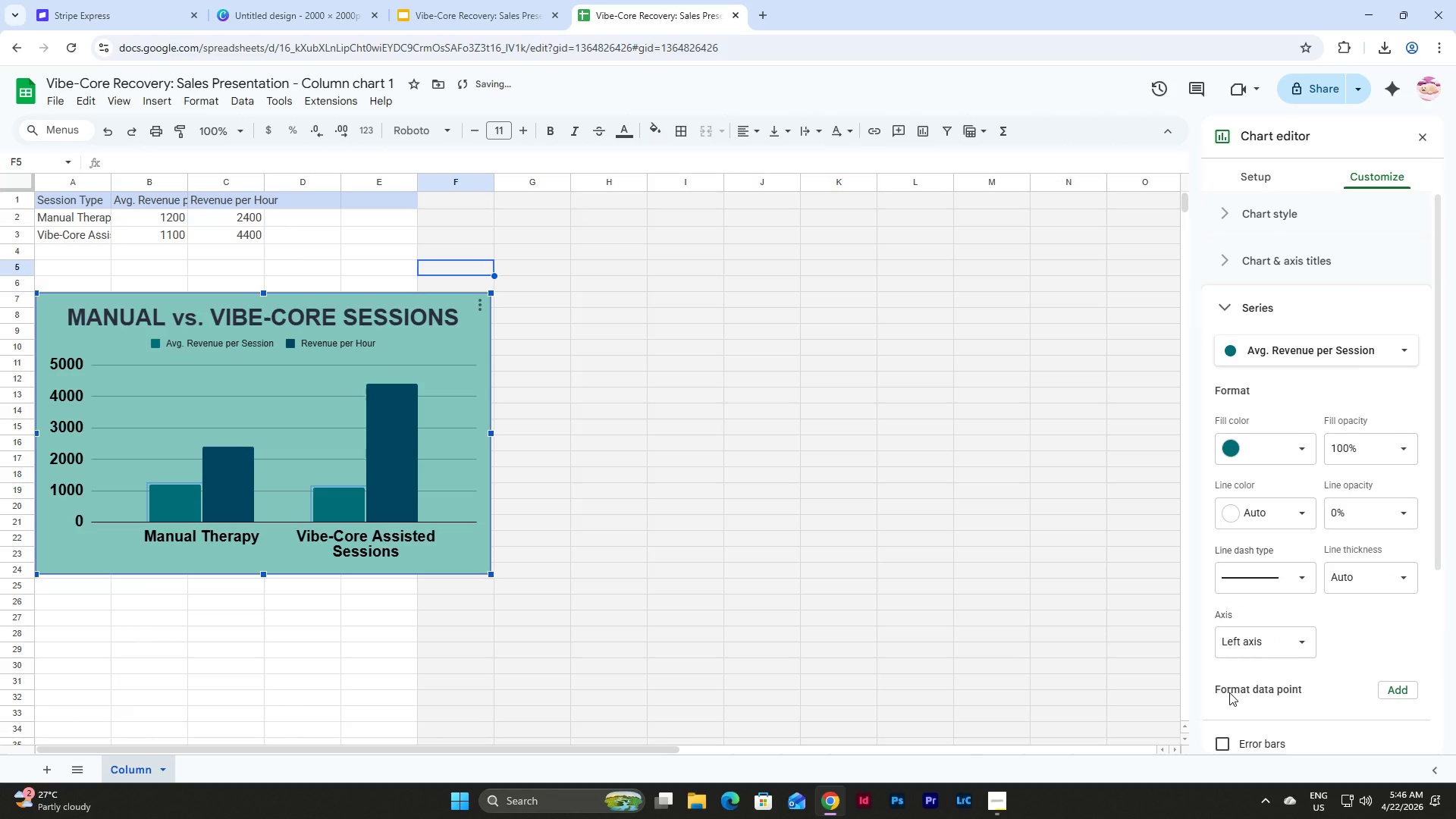 
left_click([1276, 350])
 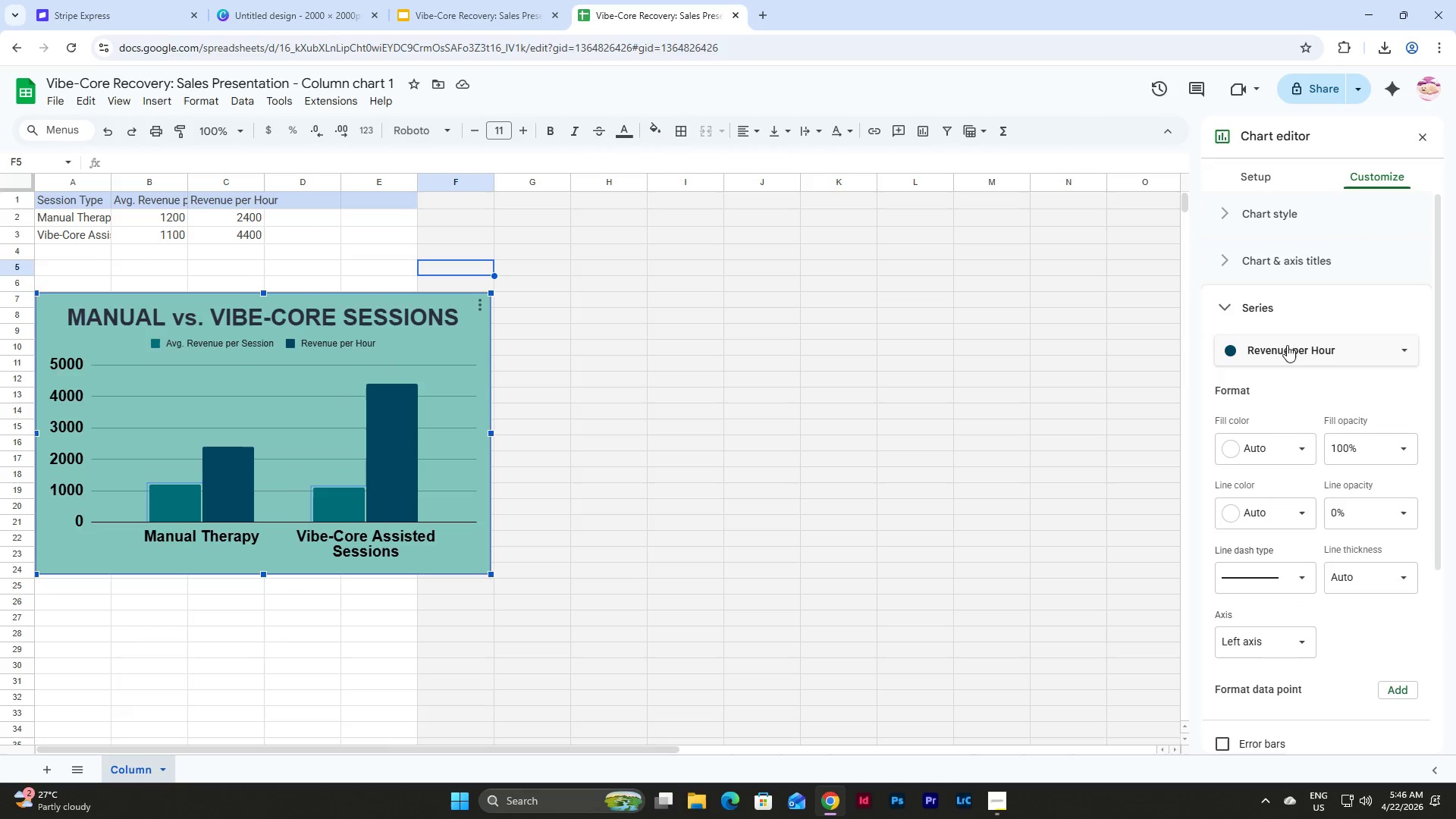 
left_click([1286, 445])
 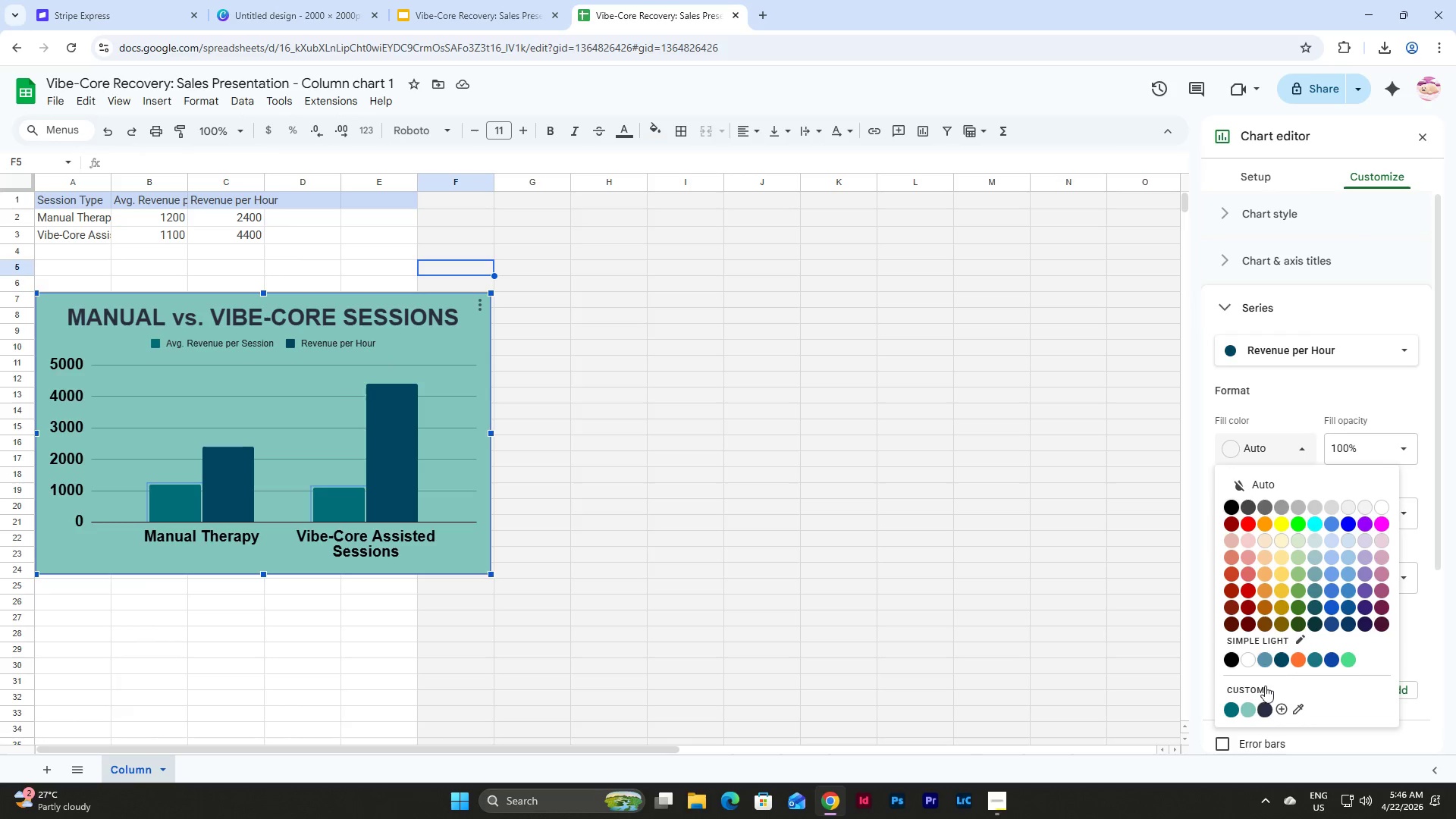 
left_click([1265, 704])
 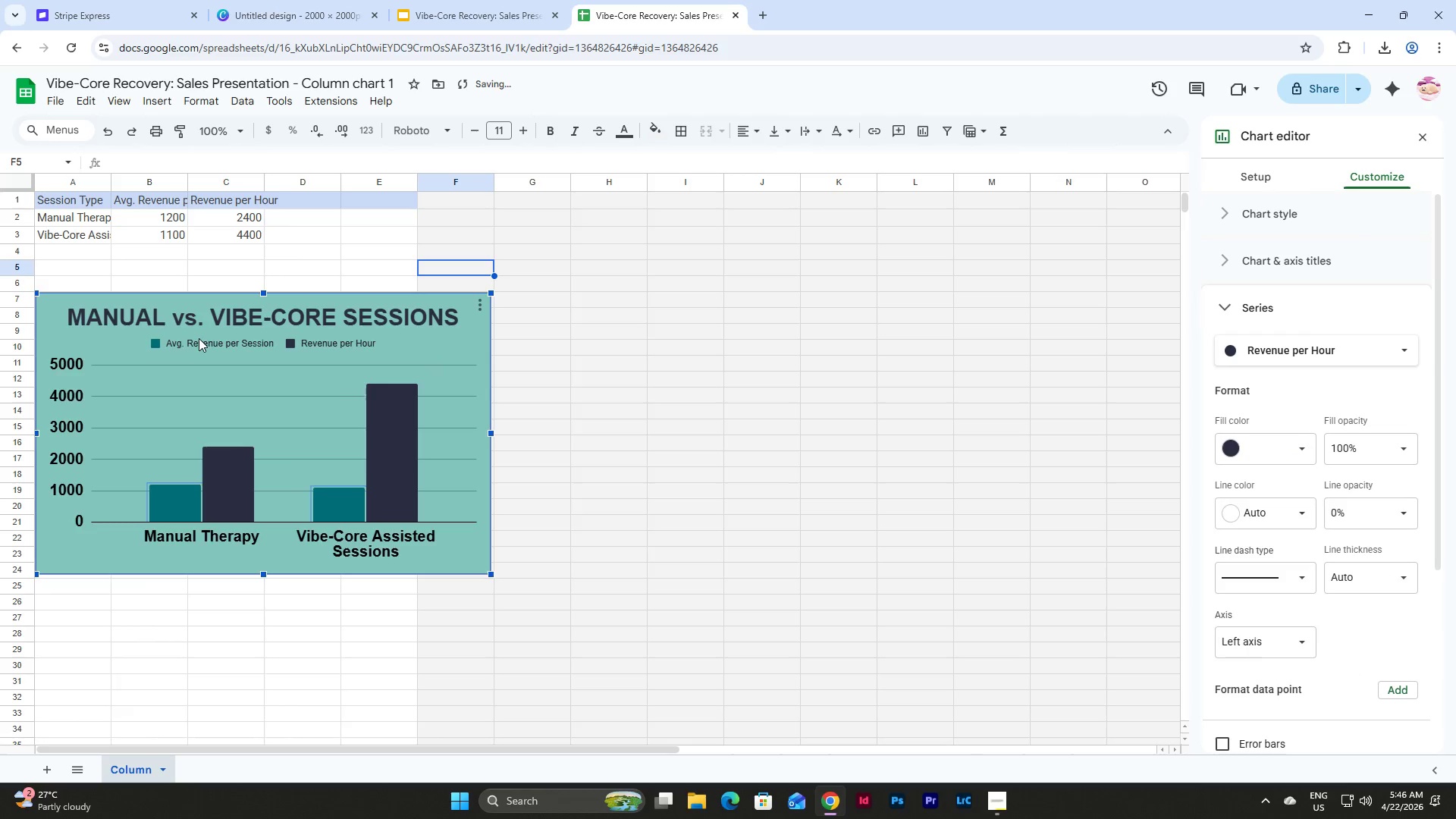 
double_click([215, 350])
 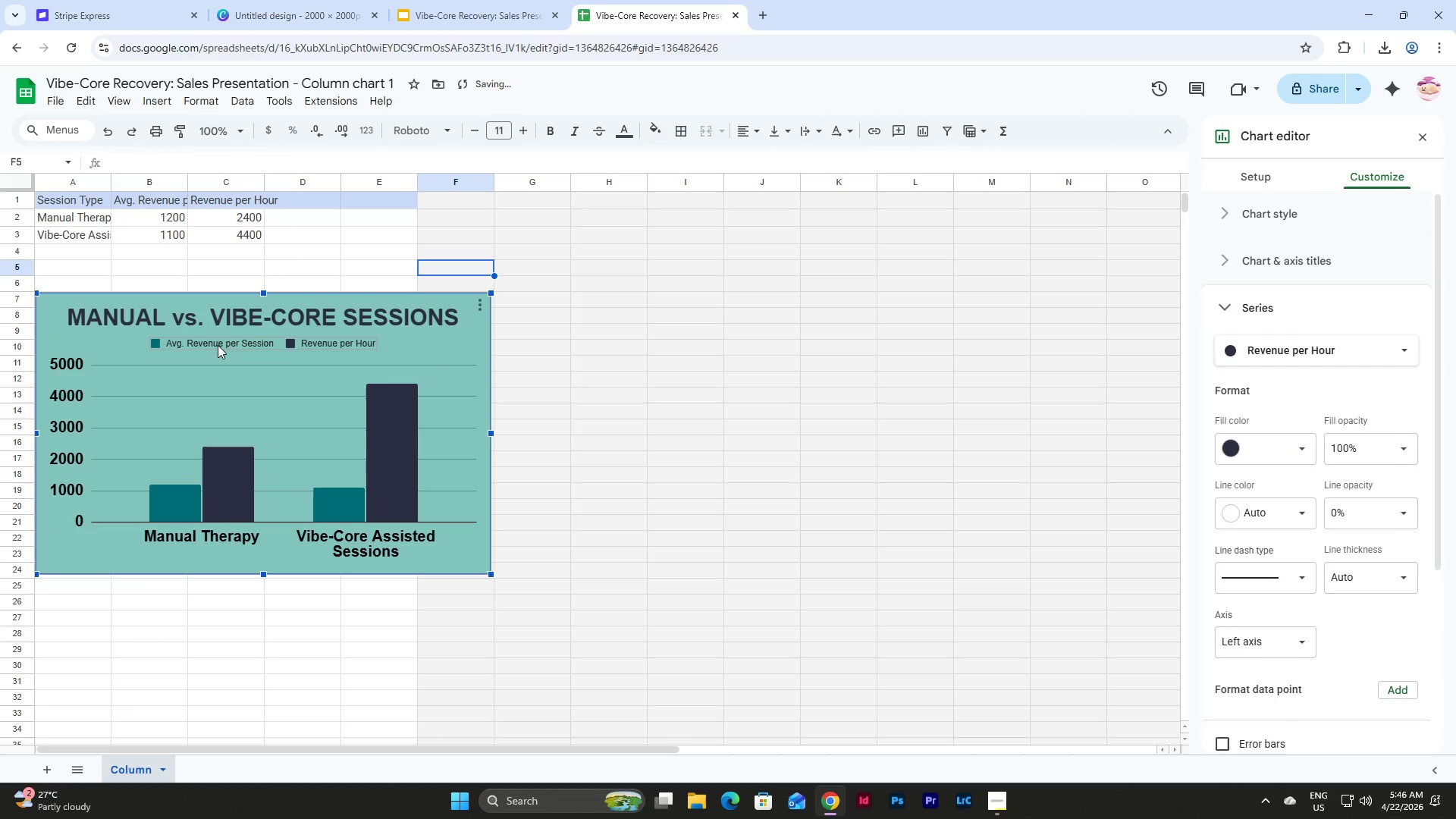 
triple_click([218, 345])
 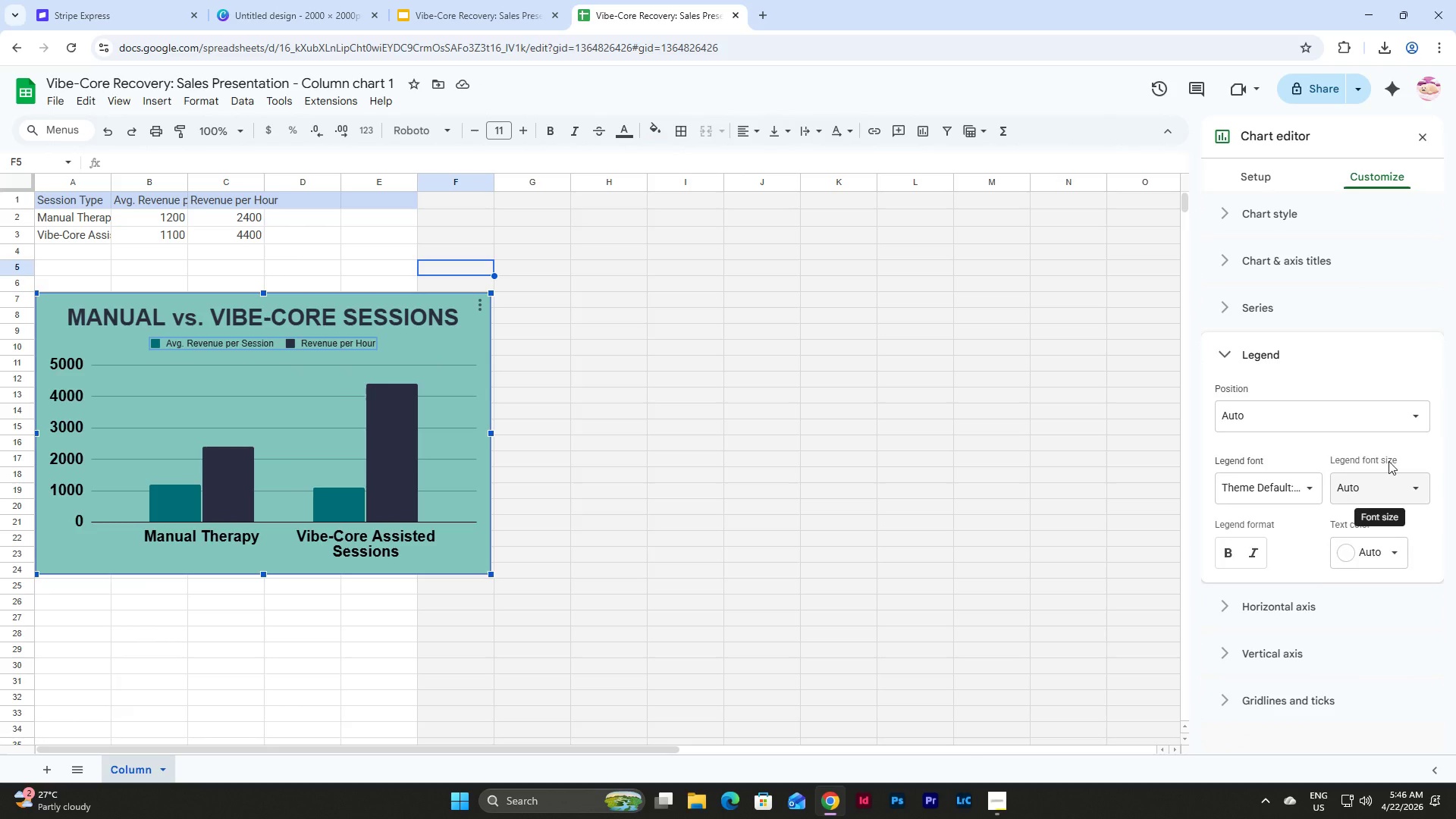 
wait(7.05)
 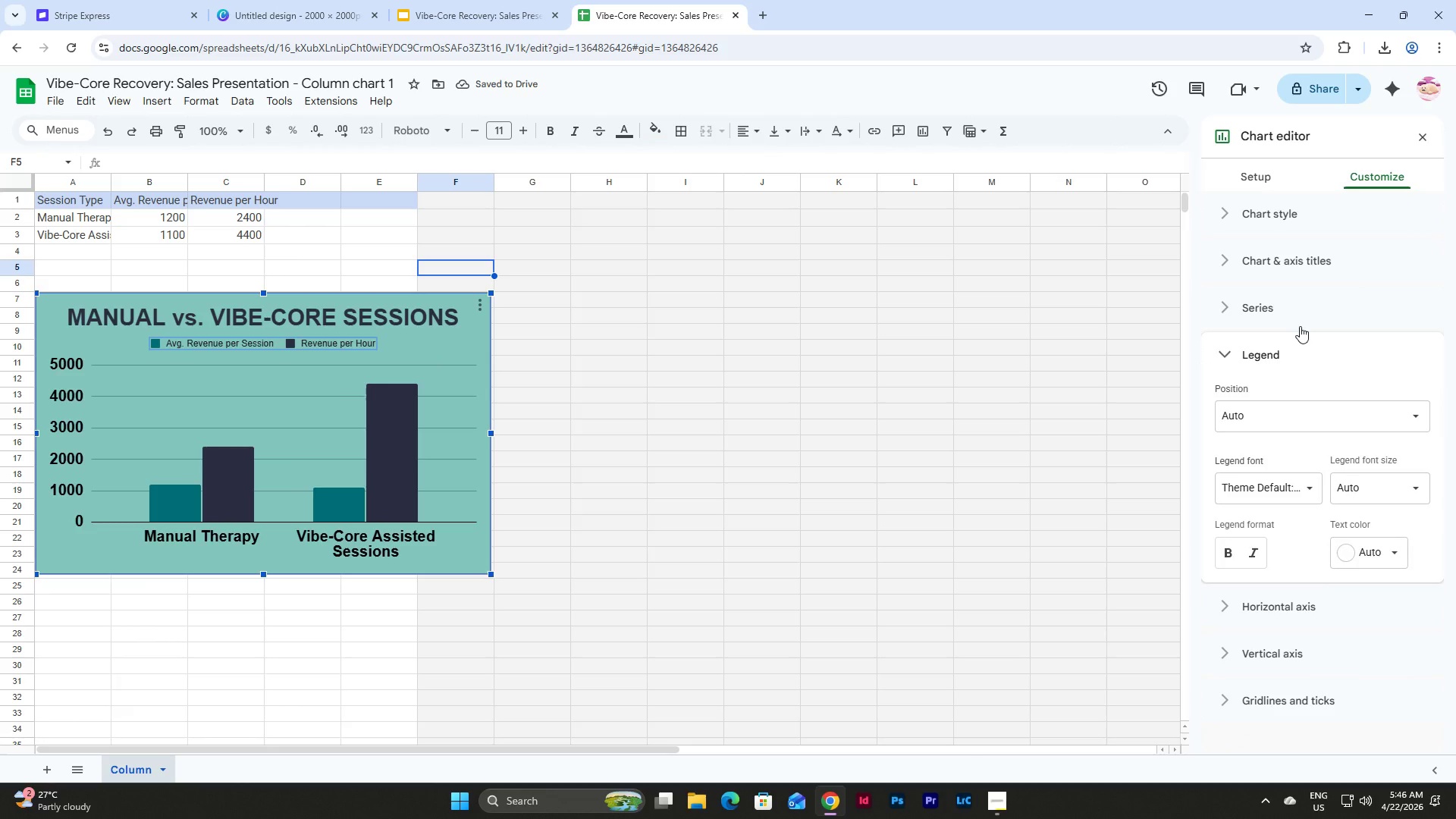 
left_click([1398, 488])
 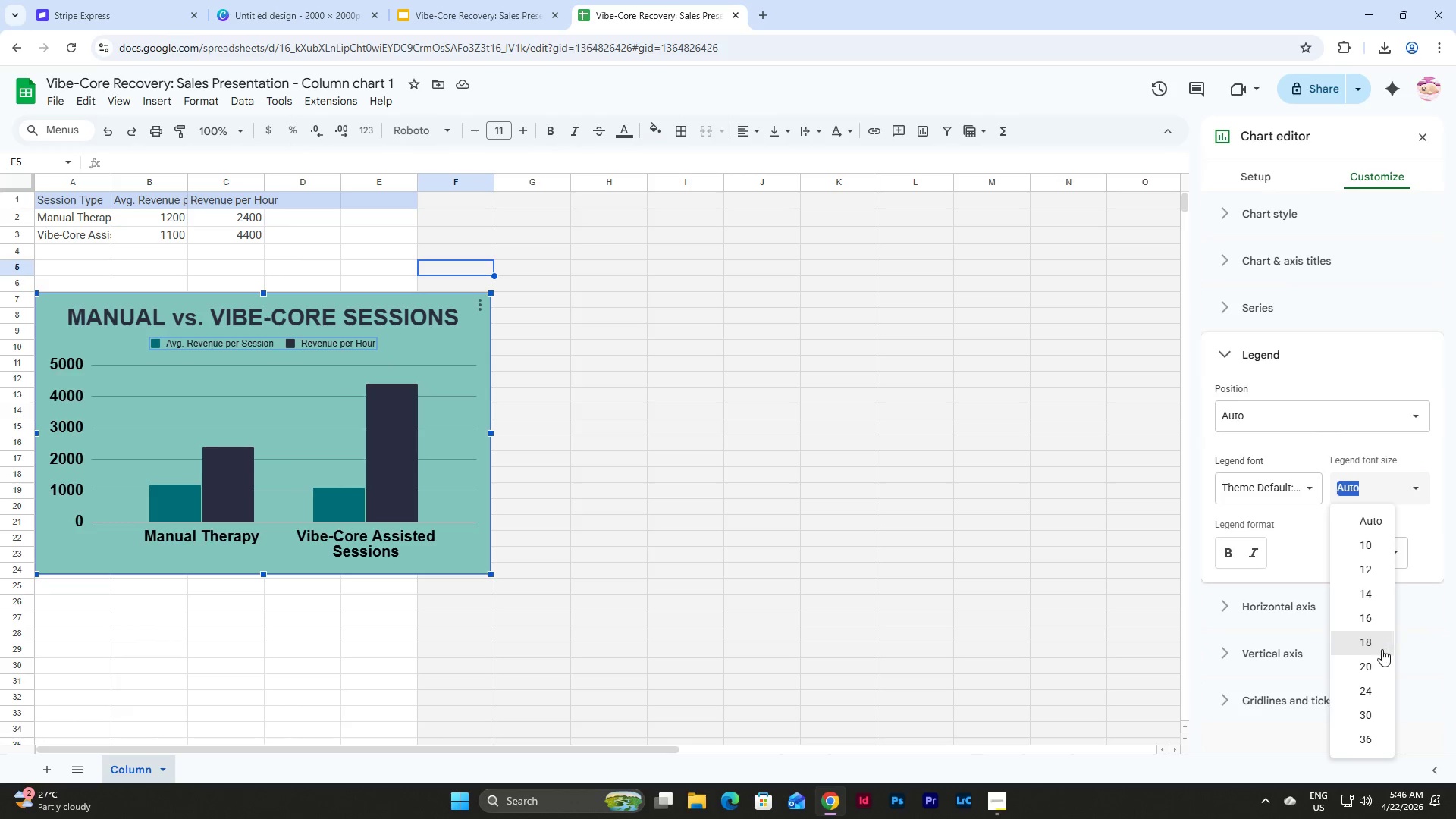 
left_click([1375, 646])
 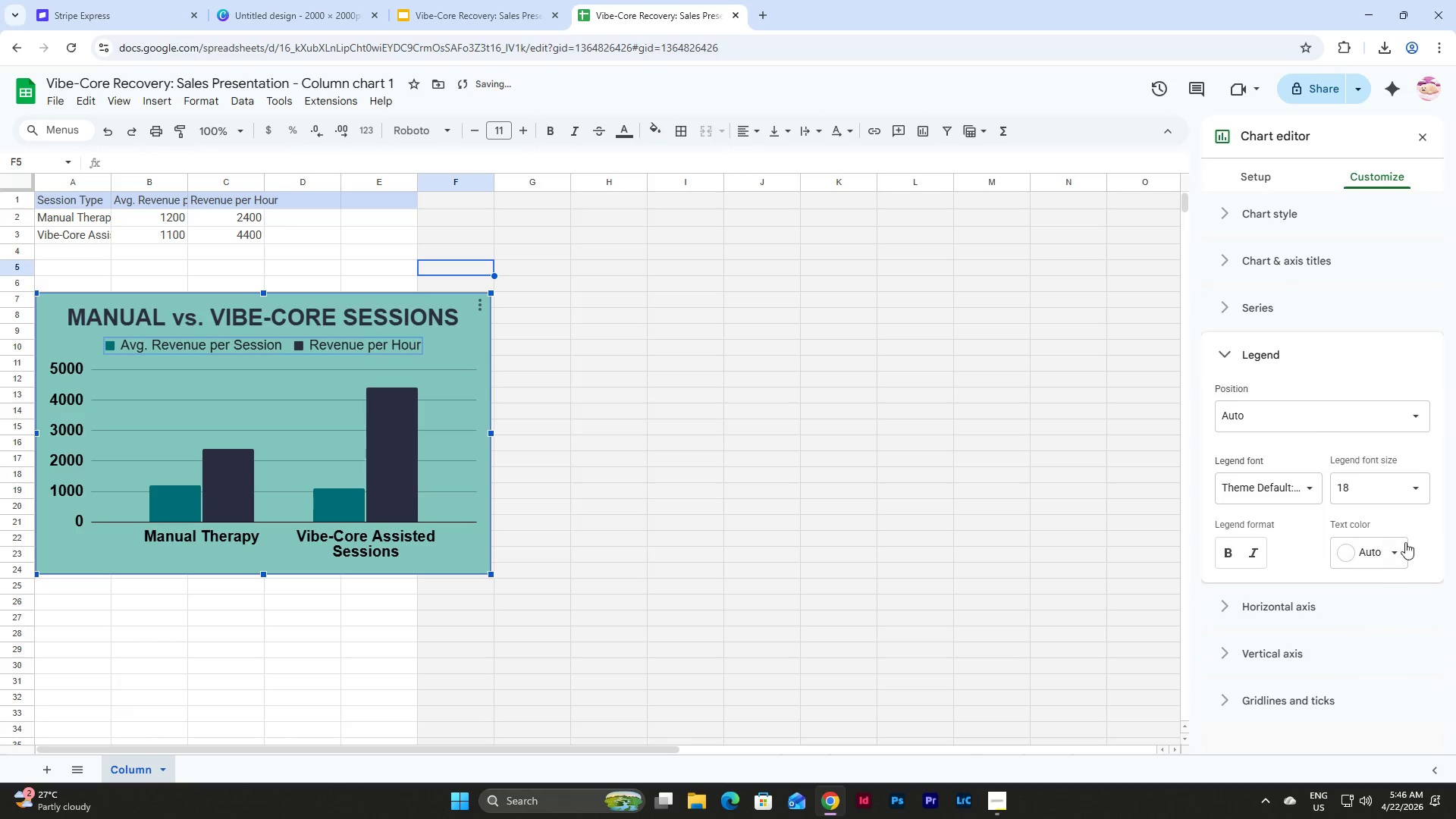 
left_click([1415, 483])
 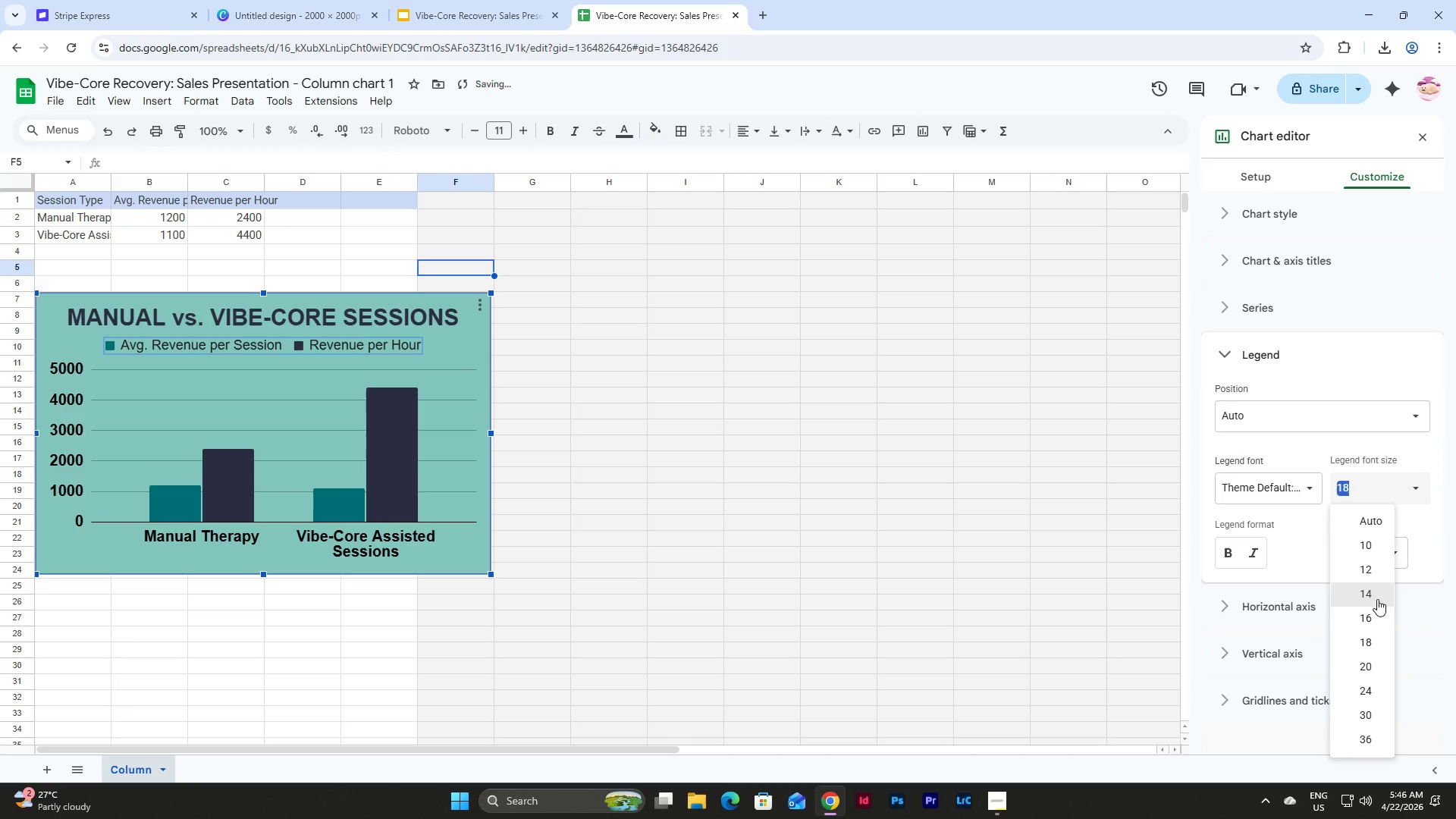 
left_click([1372, 615])
 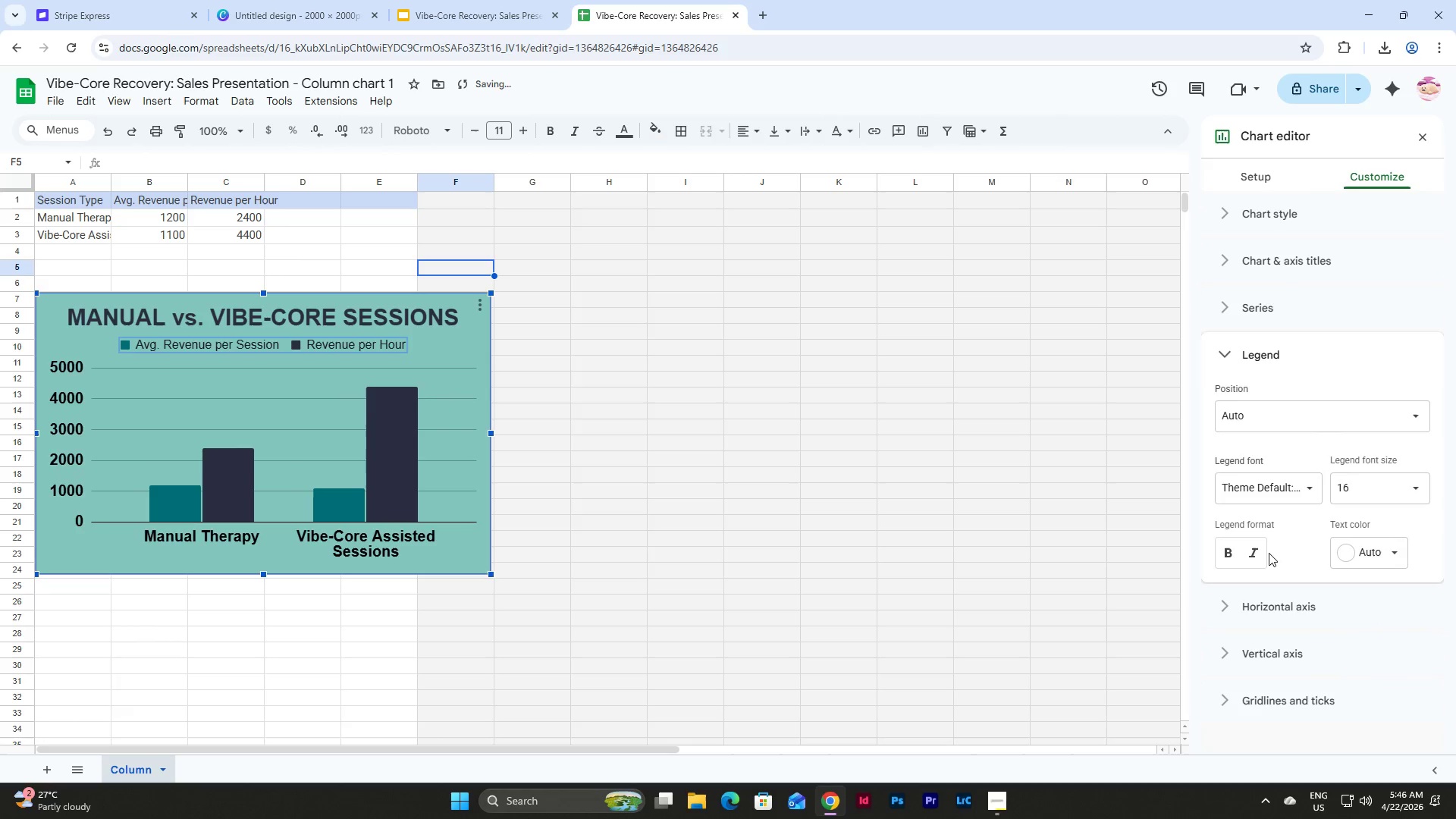 
left_click([1219, 548])
 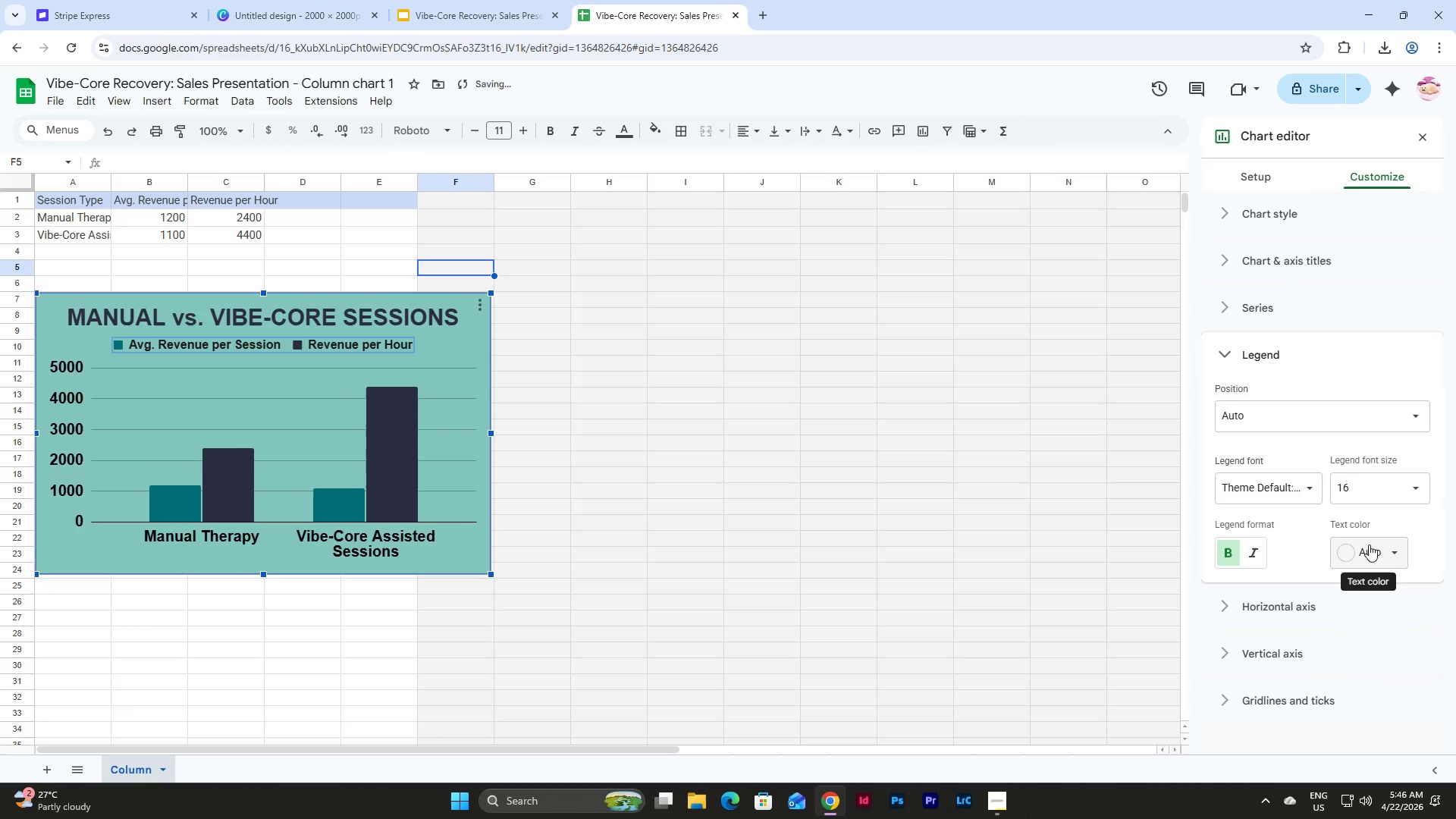 
left_click([1369, 544])
 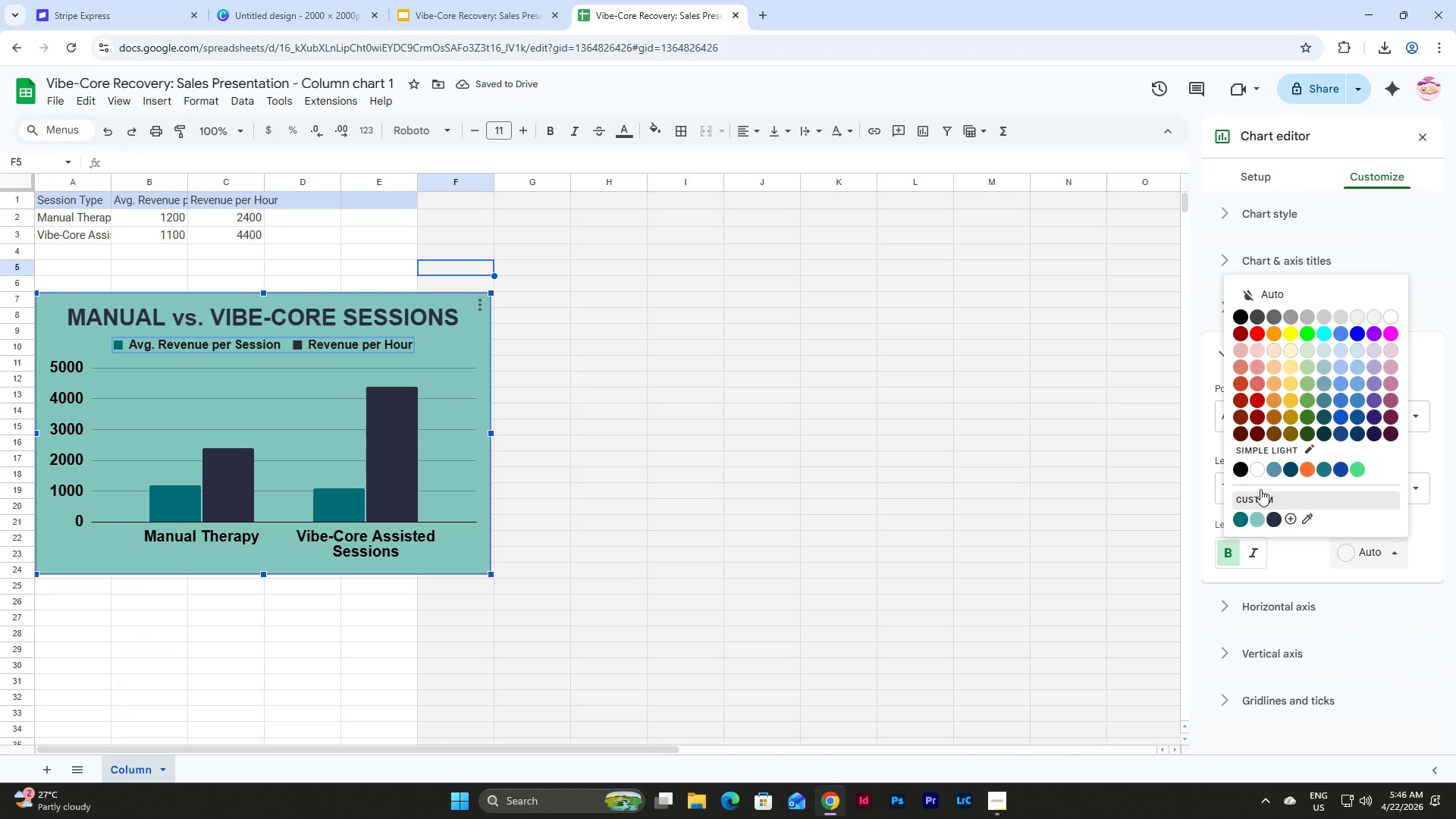 
left_click([1253, 463])
 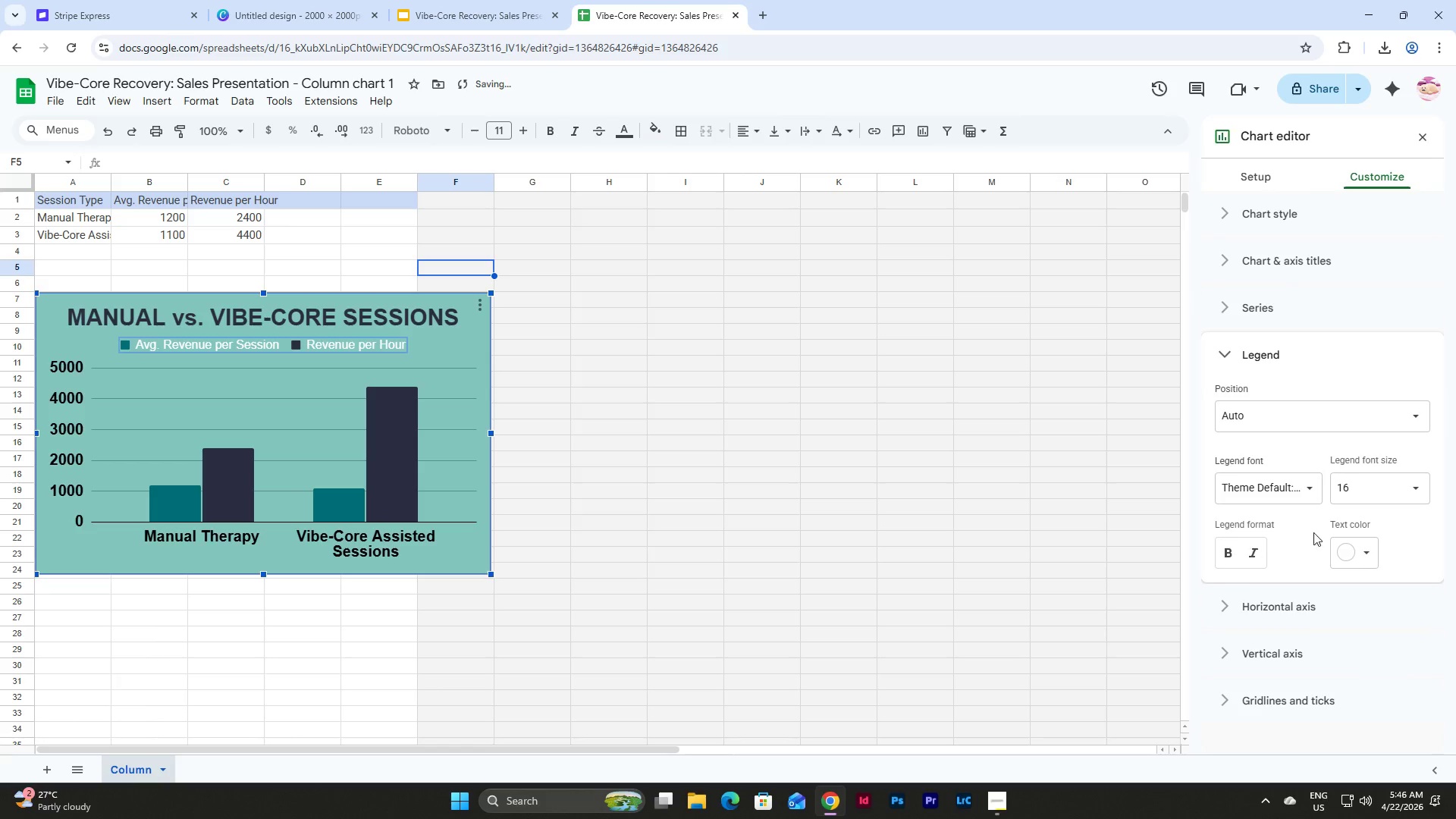 
left_click([1371, 551])
 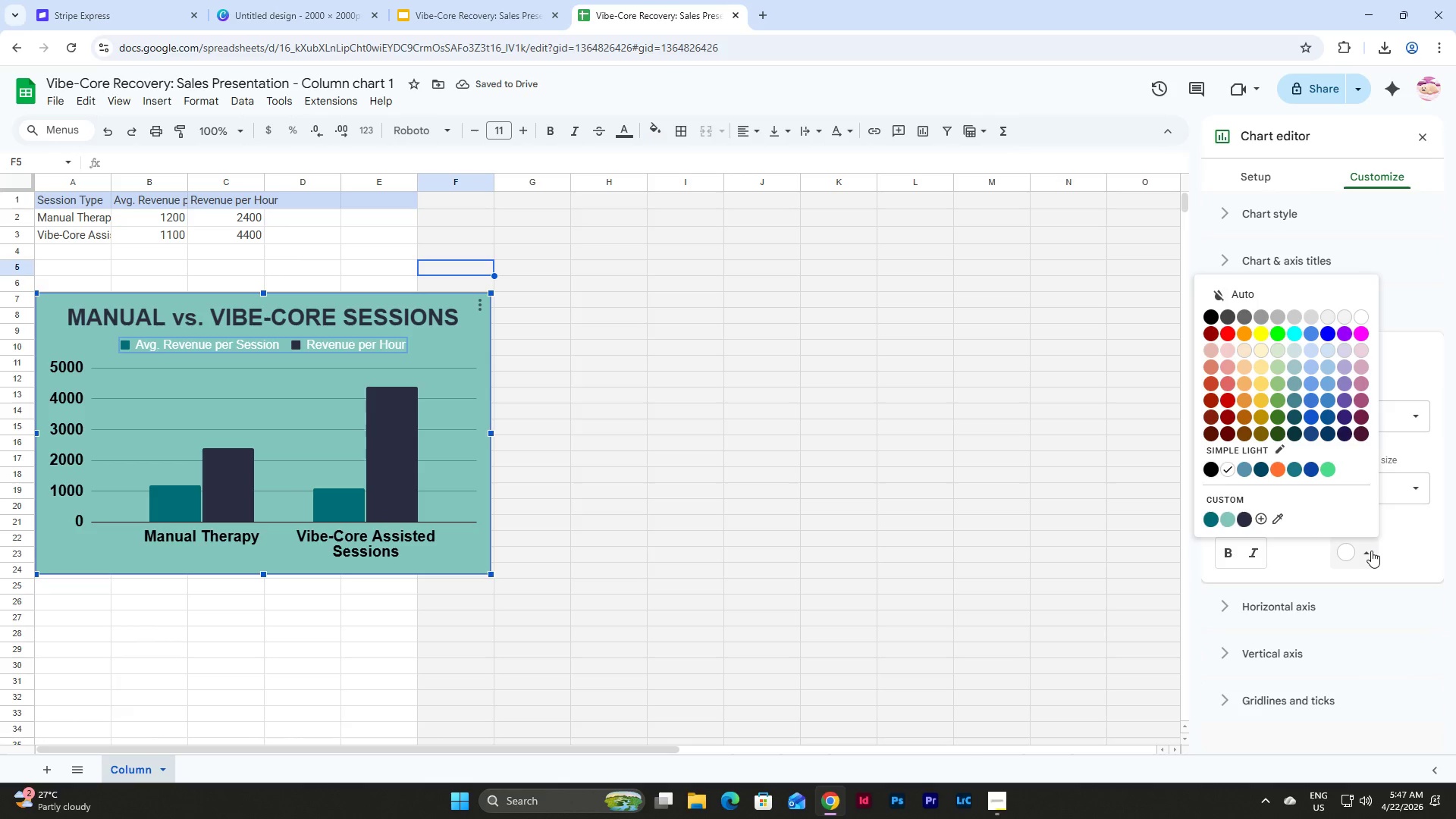 
left_click([1371, 551])
 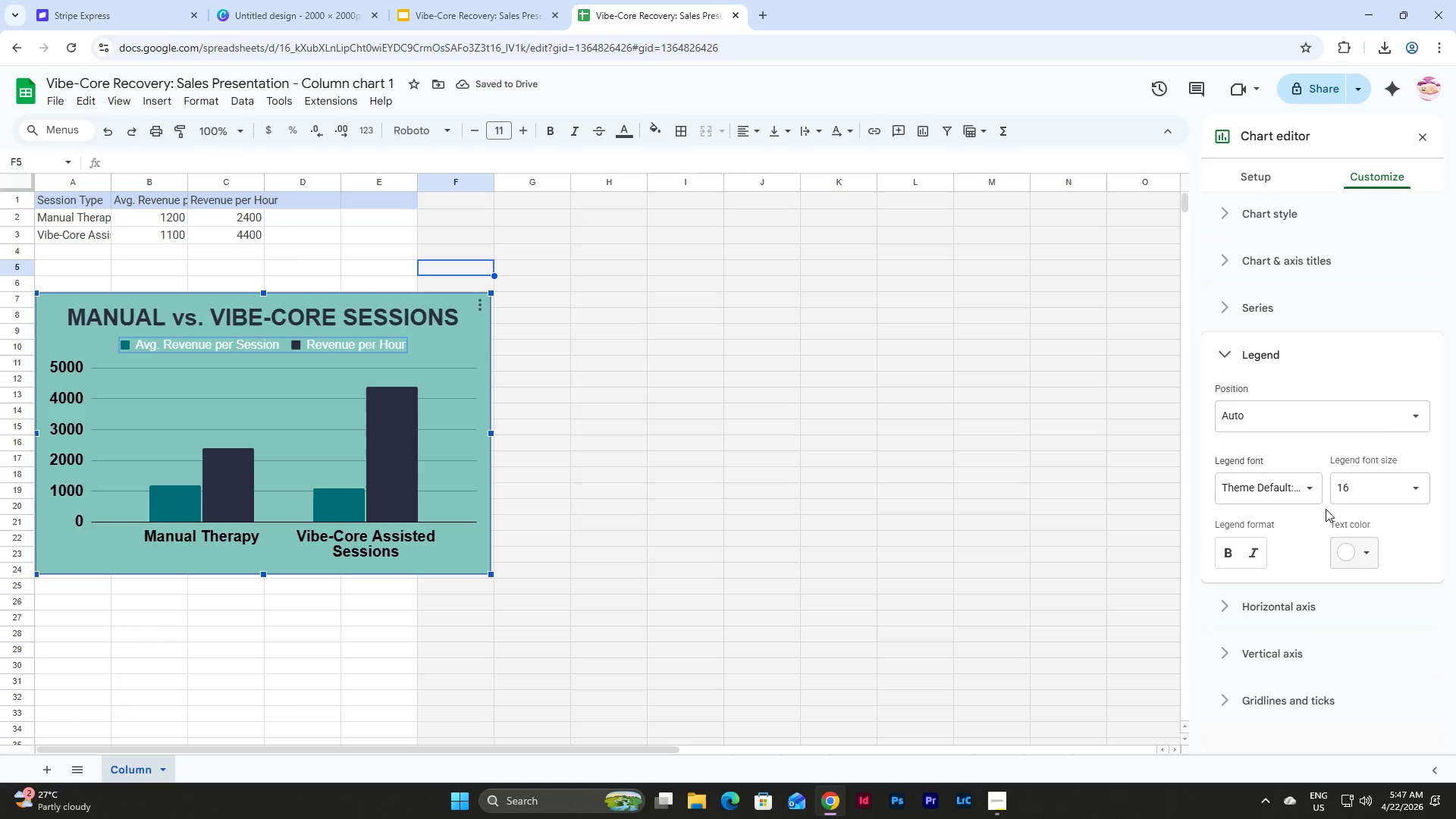 
scroll: coordinate [1323, 487], scroll_direction: down, amount: 3.0
 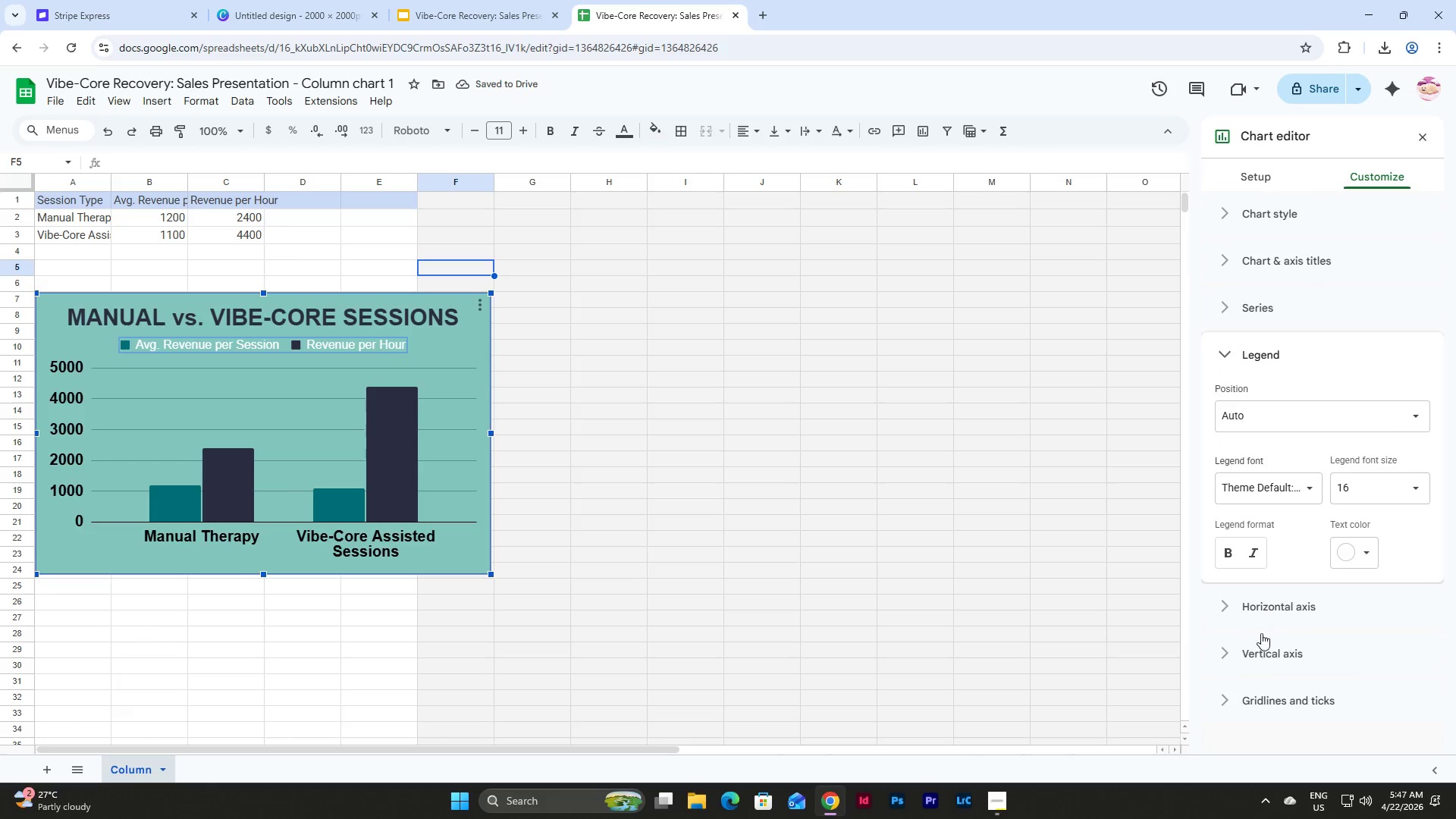 
left_click([1270, 623])
 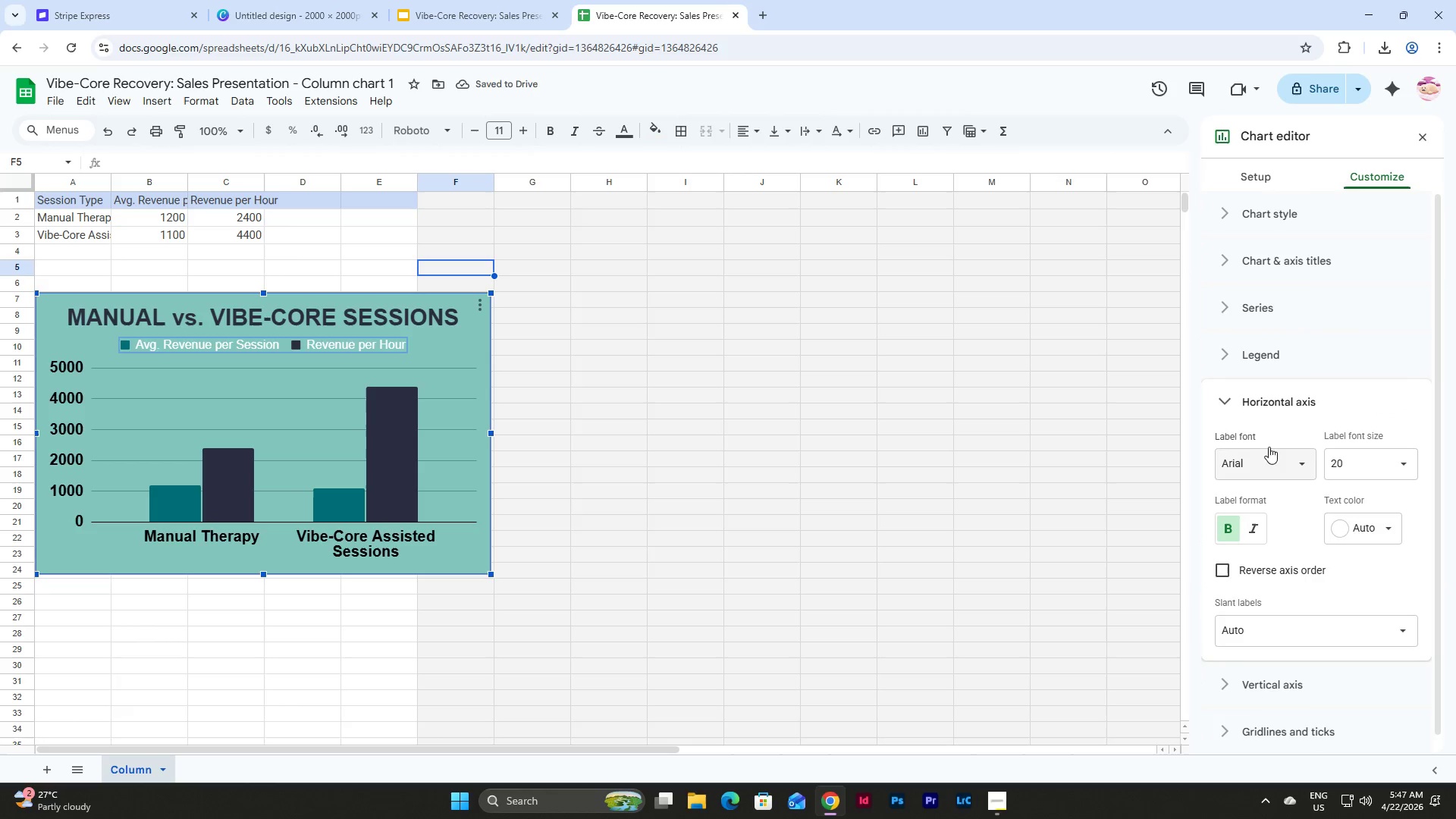 
left_click([1272, 397])
 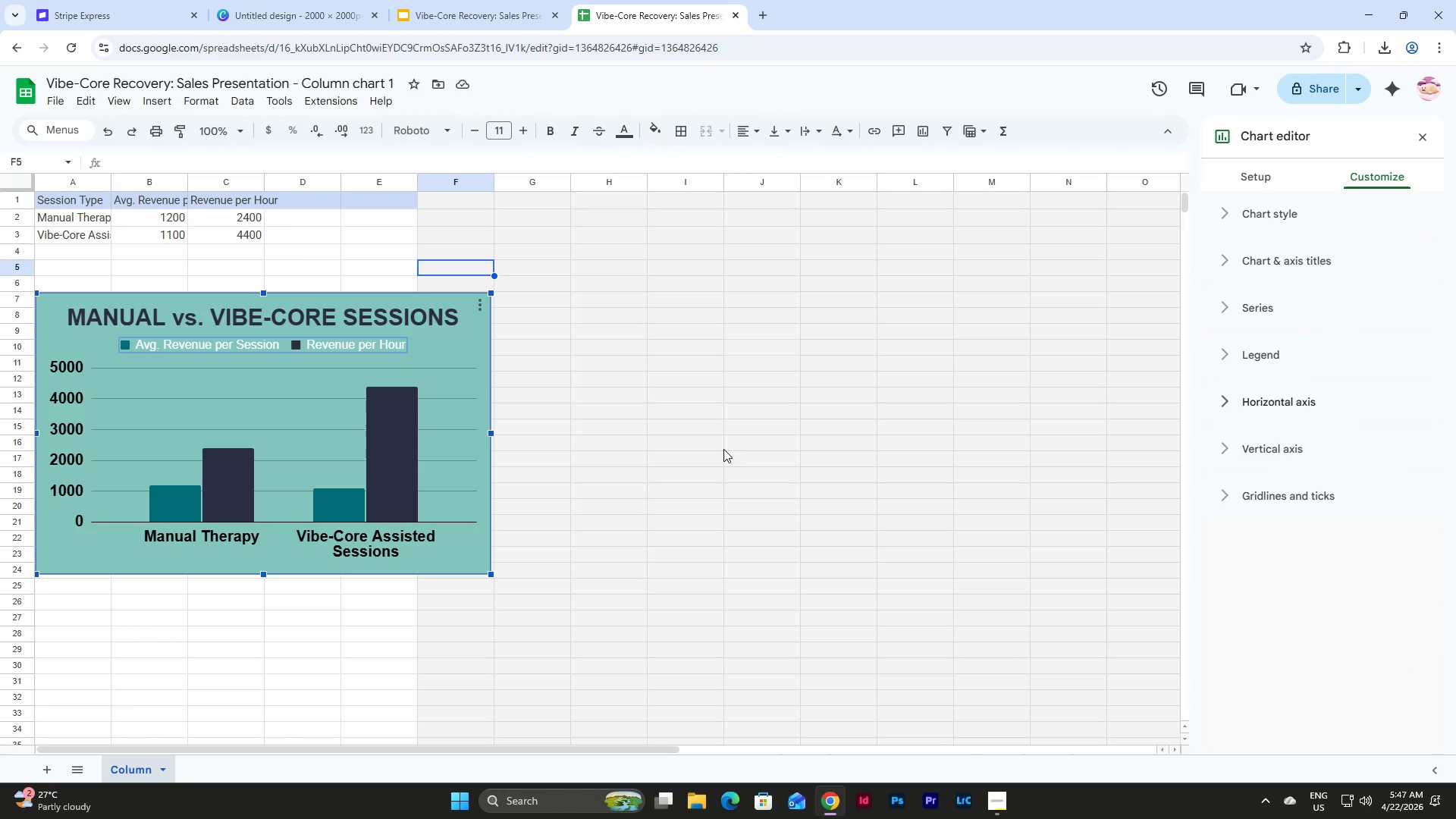 
left_click([578, 339])
 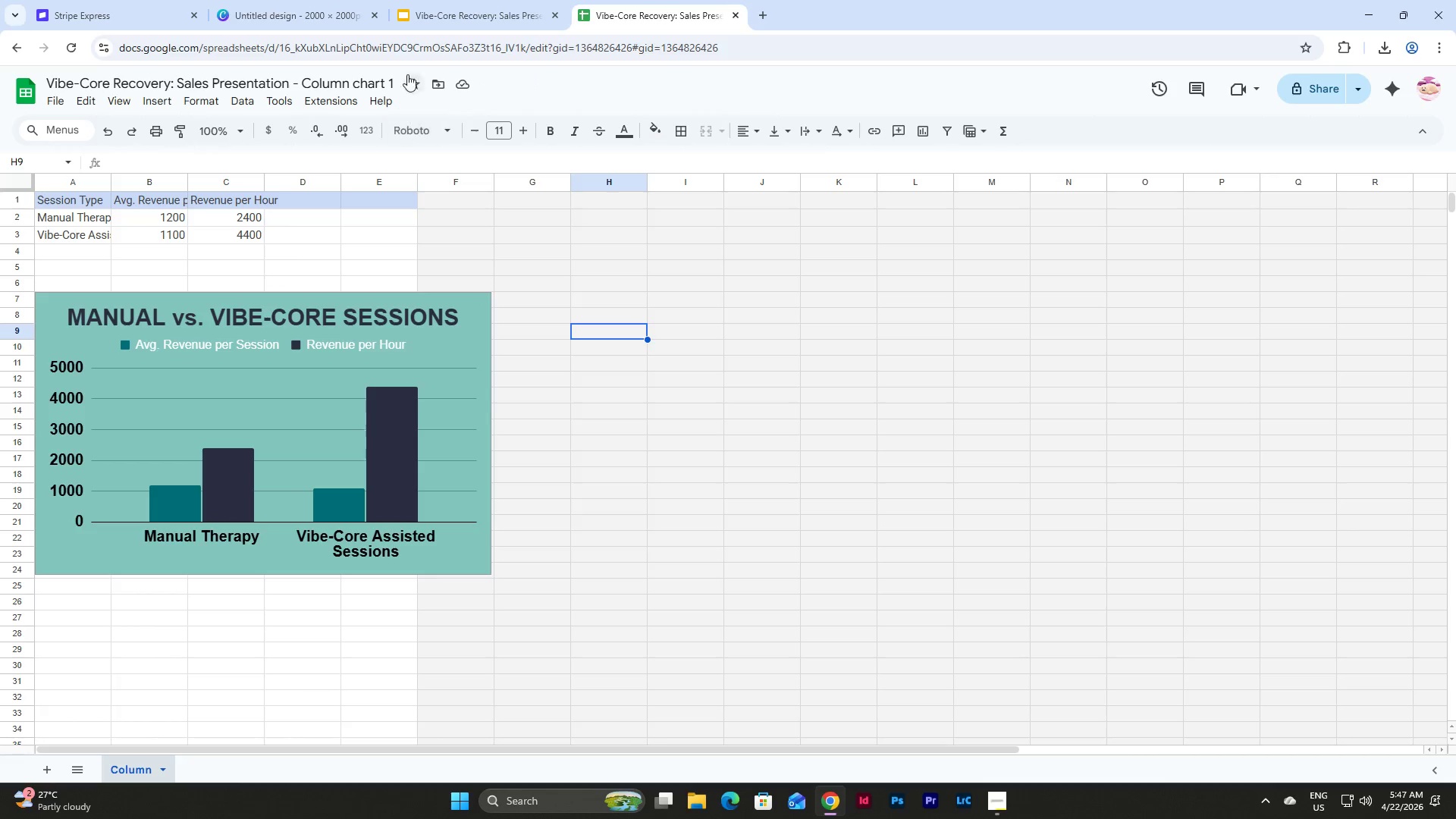 
left_click([495, 0])
 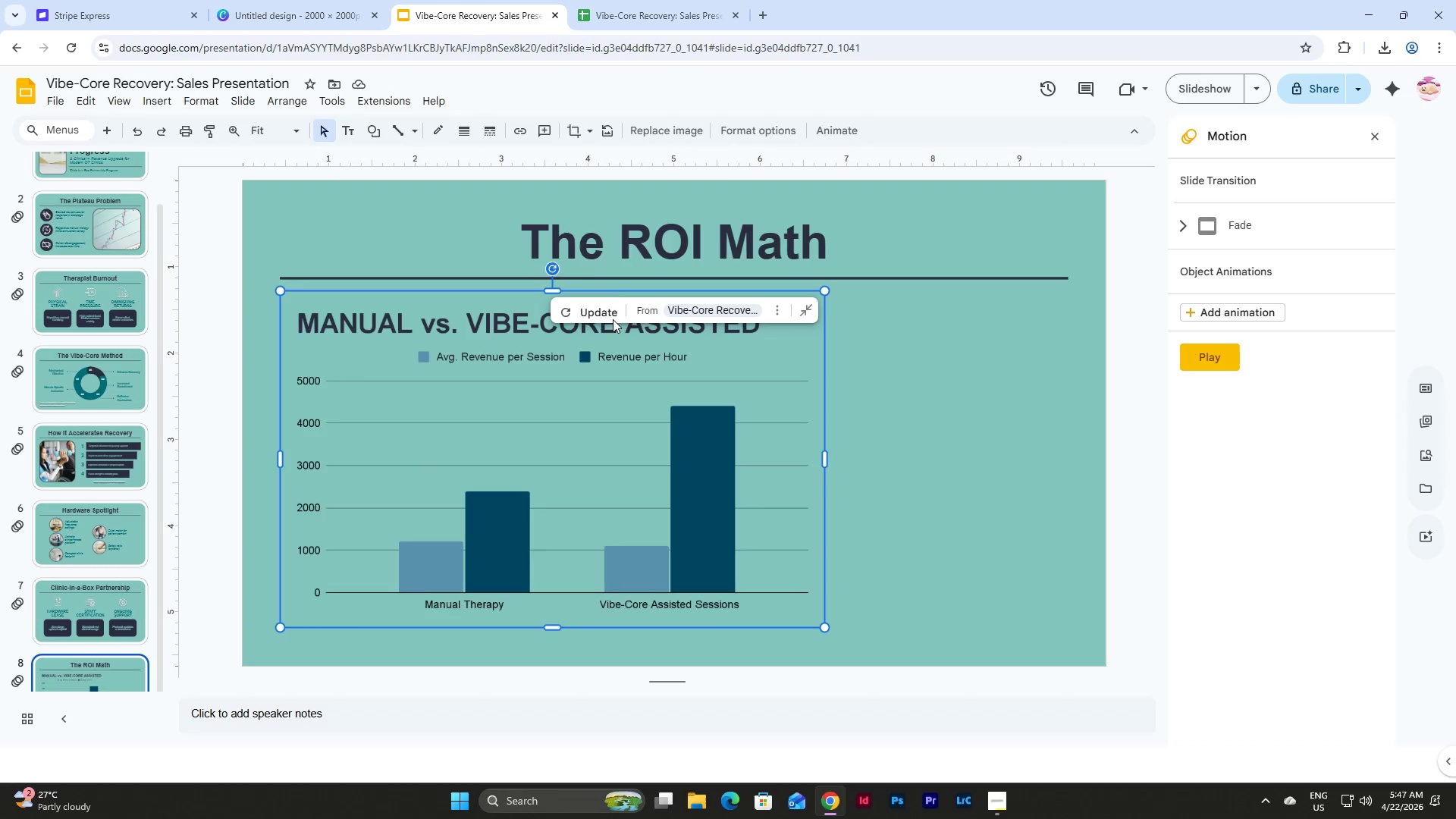 
left_click([600, 312])
 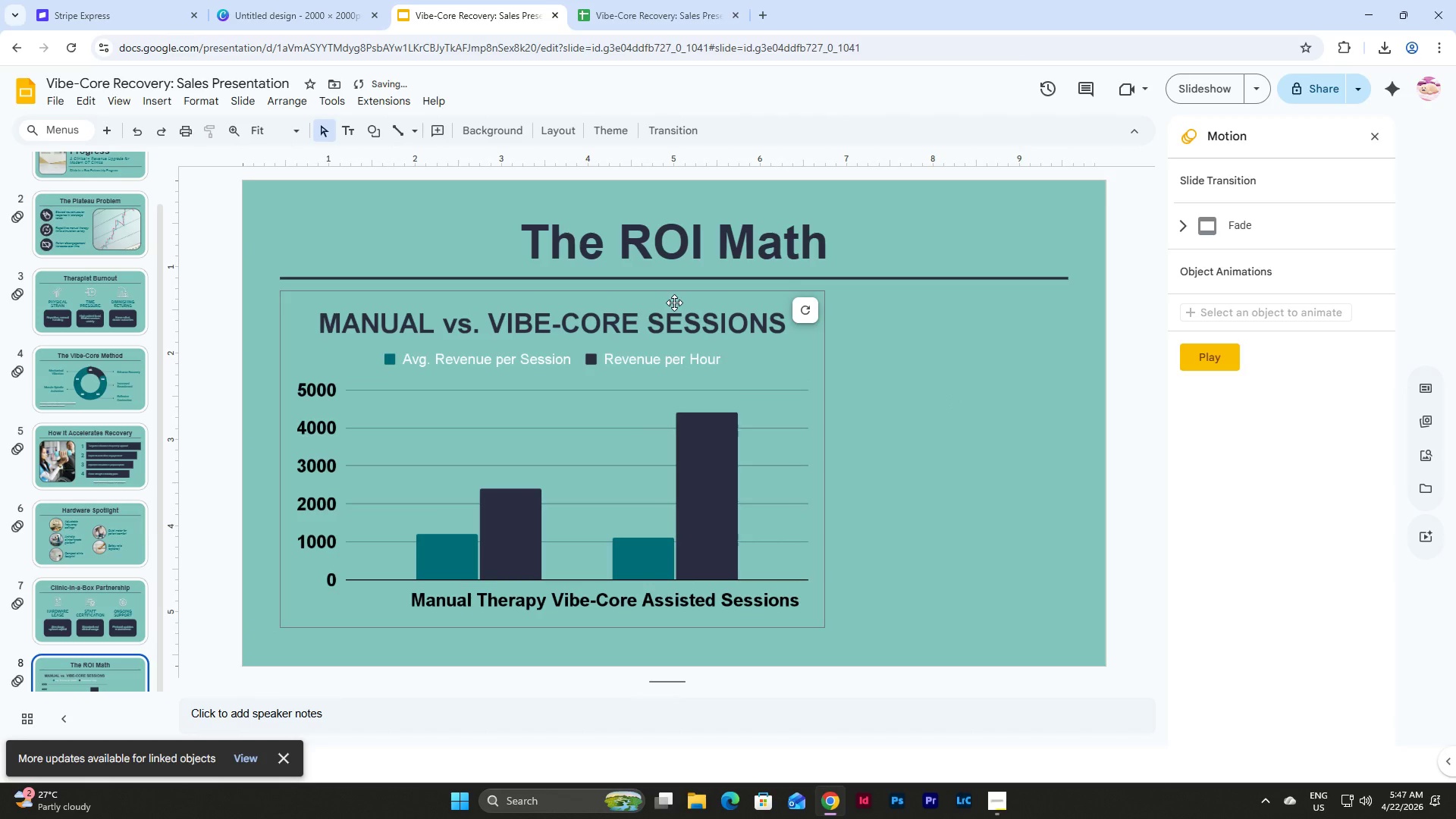 
left_click([674, 303])
 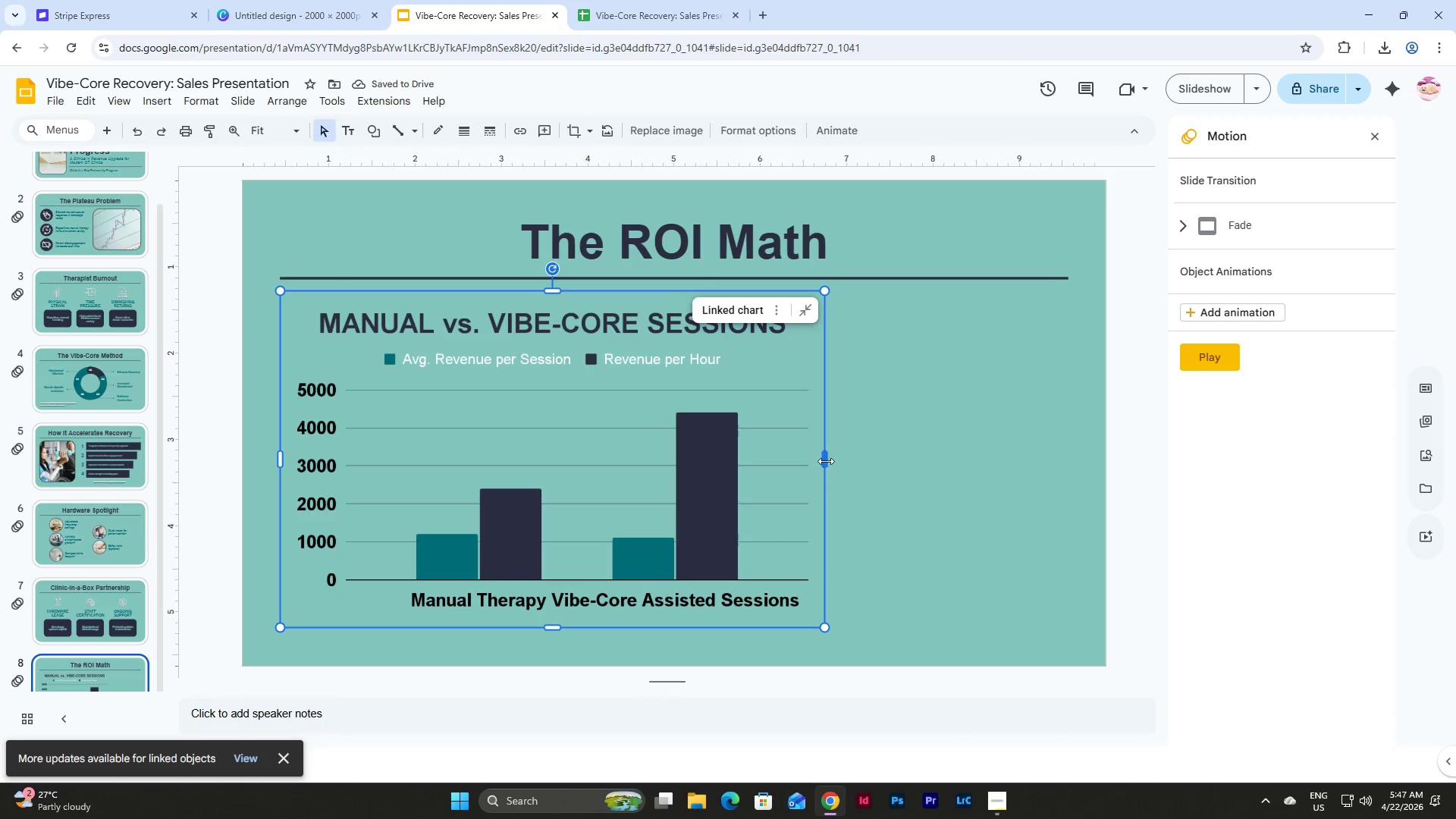 
left_click([826, 461])
 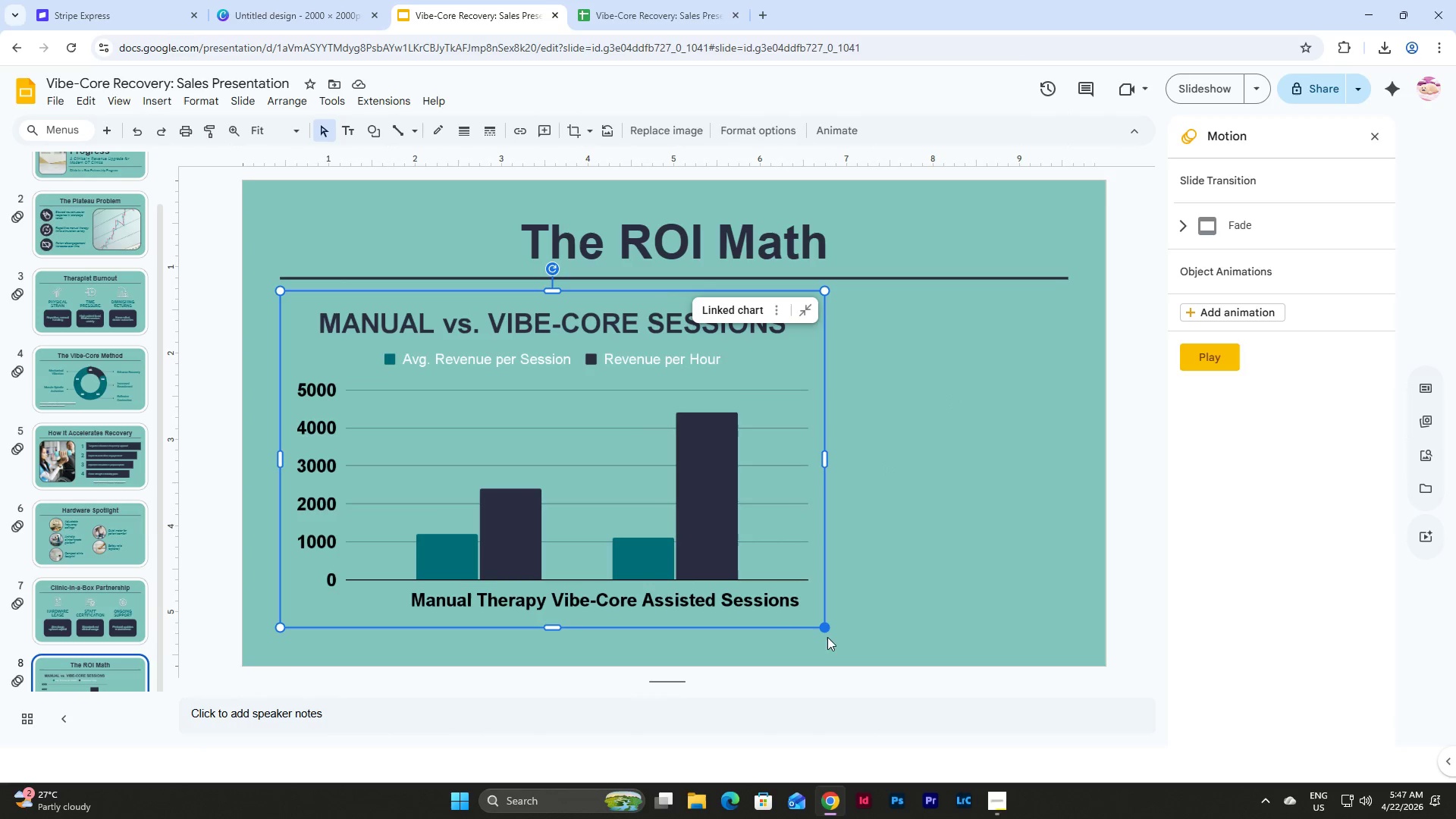 
left_click_drag(start_coordinate=[824, 628], to_coordinate=[798, 617])
 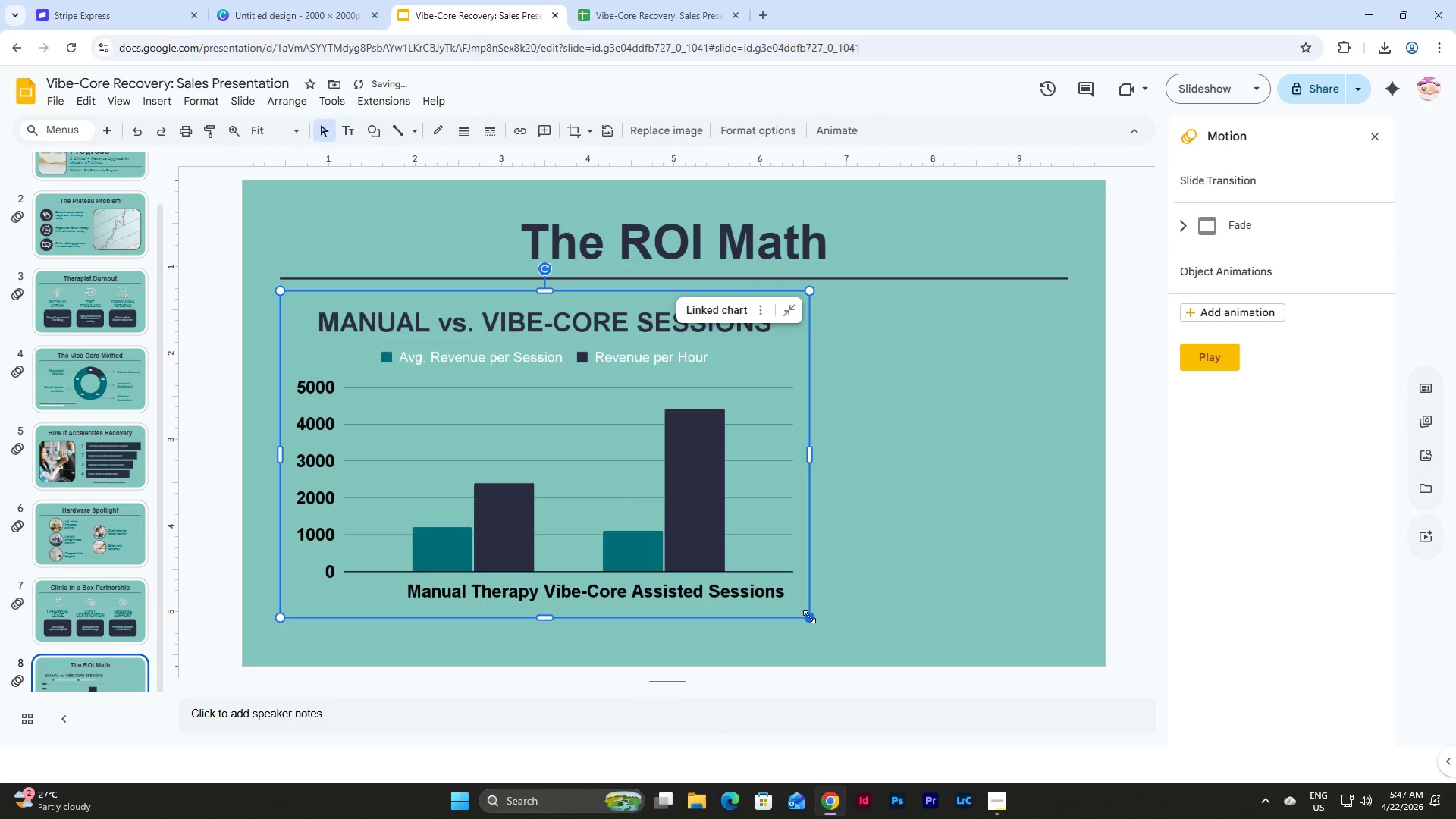 
left_click_drag(start_coordinate=[809, 617], to_coordinate=[789, 607])
 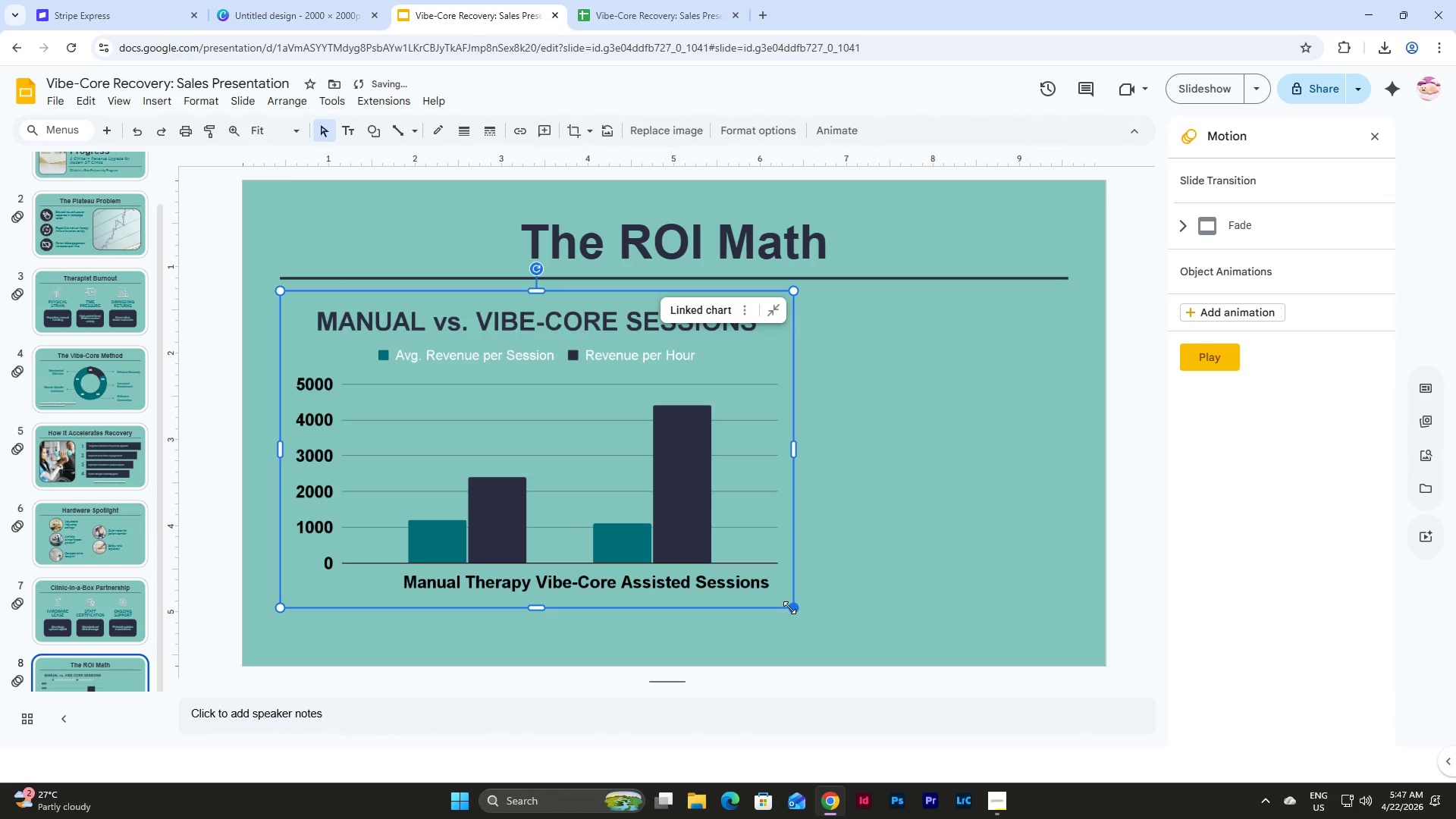 
key(Control+Z)
 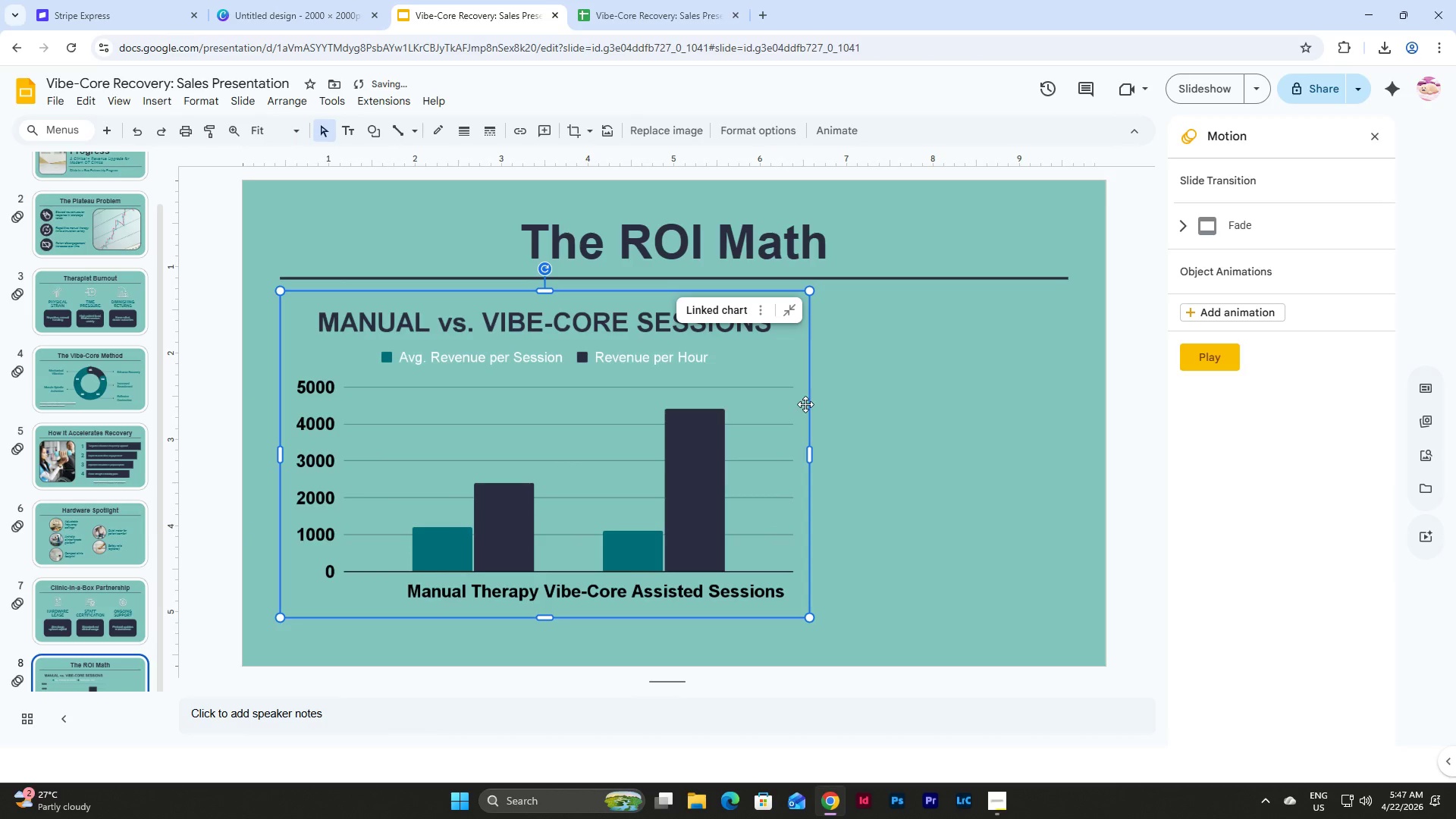 
key(Control+ControlLeft)
 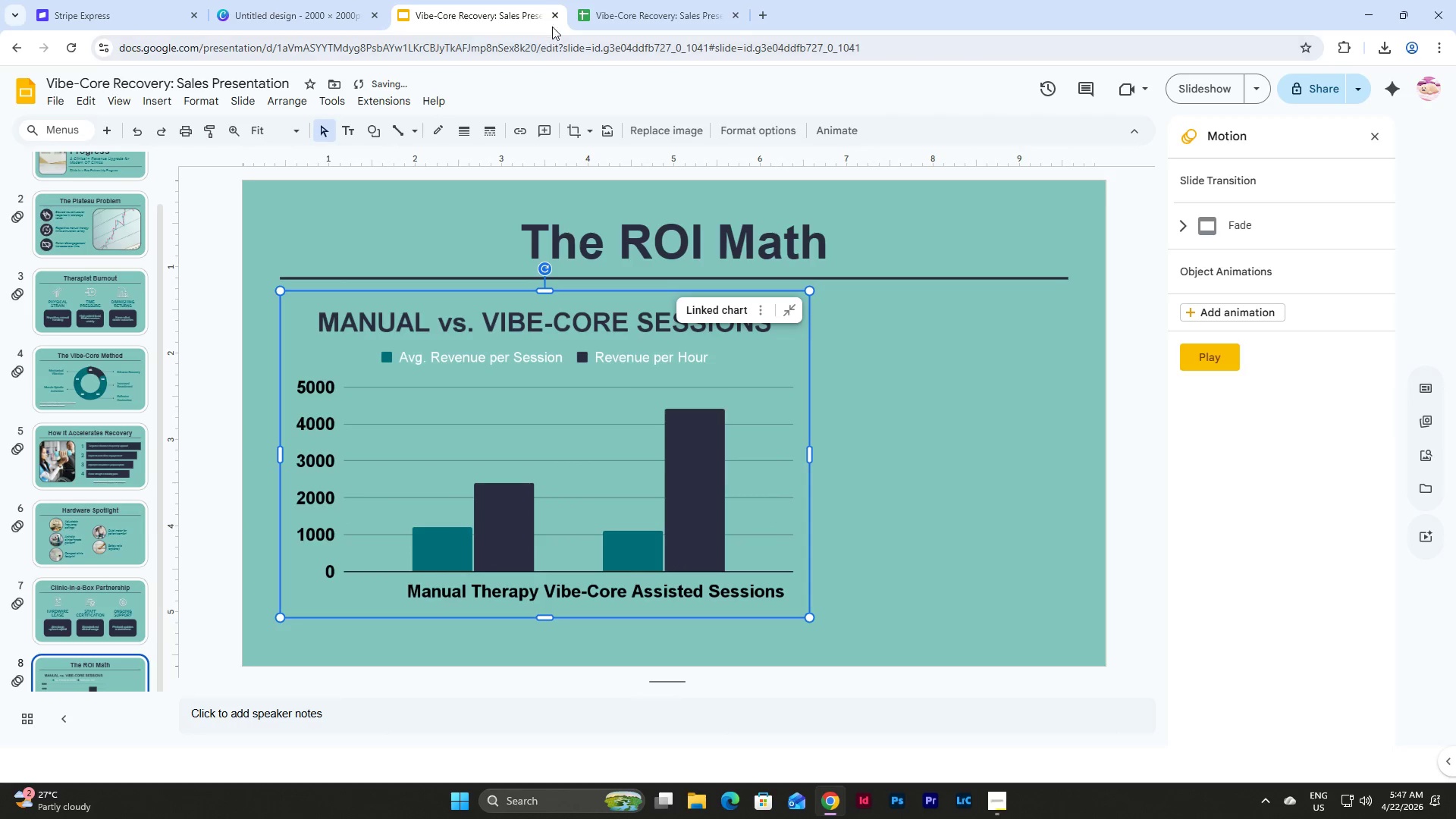 
left_click([608, 8])
 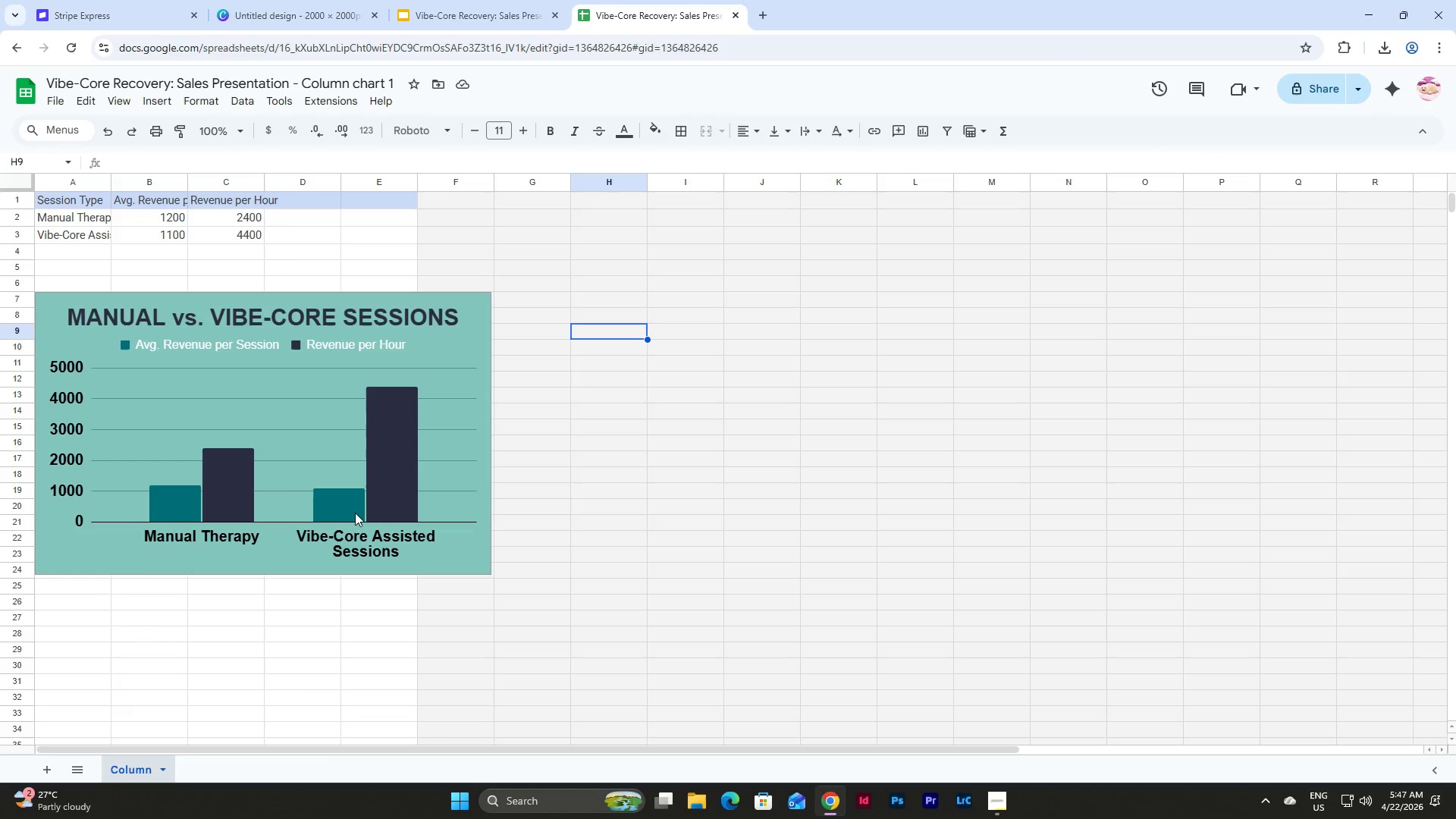 
left_click([352, 535])
 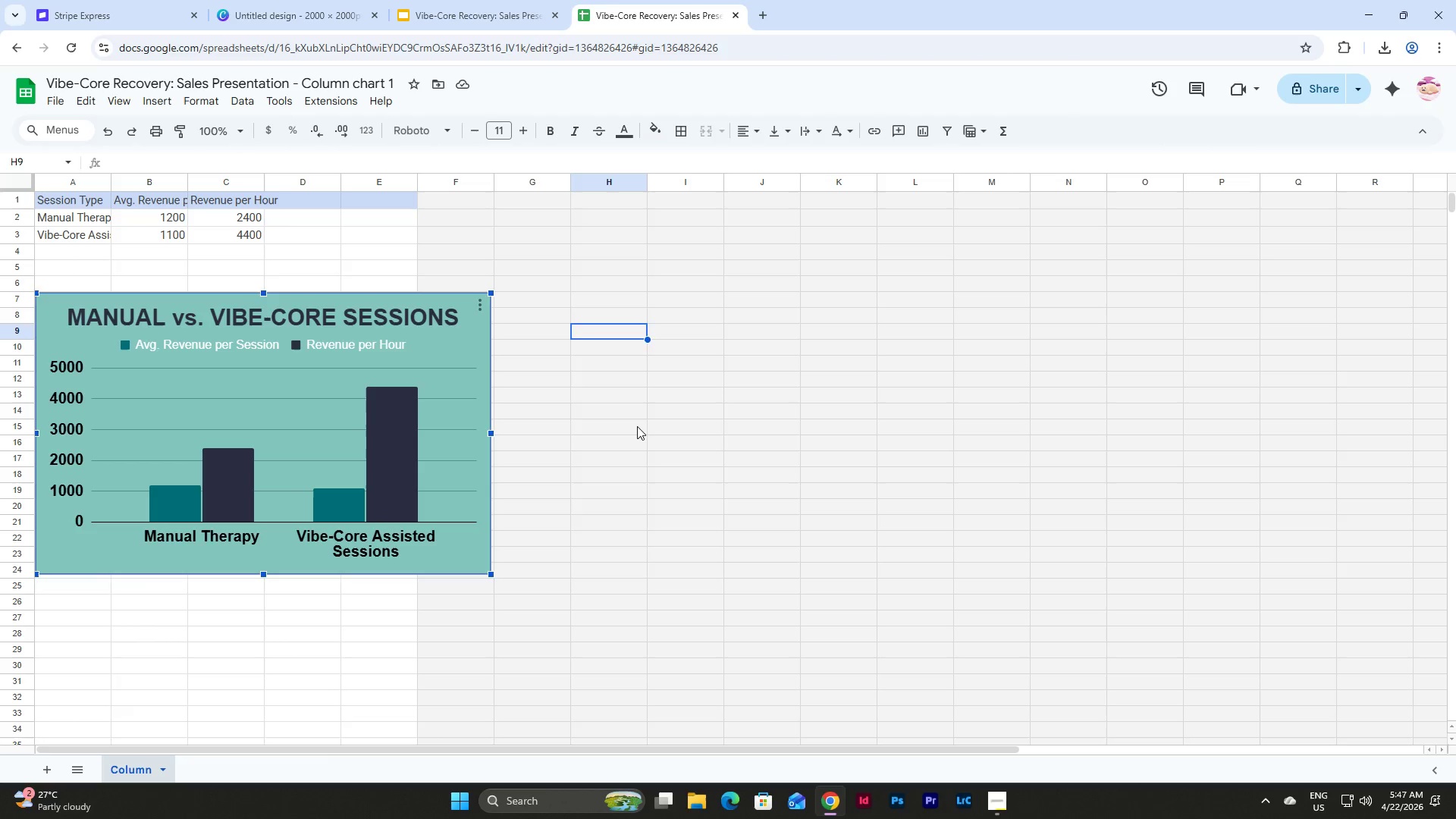 
left_click([637, 426])
 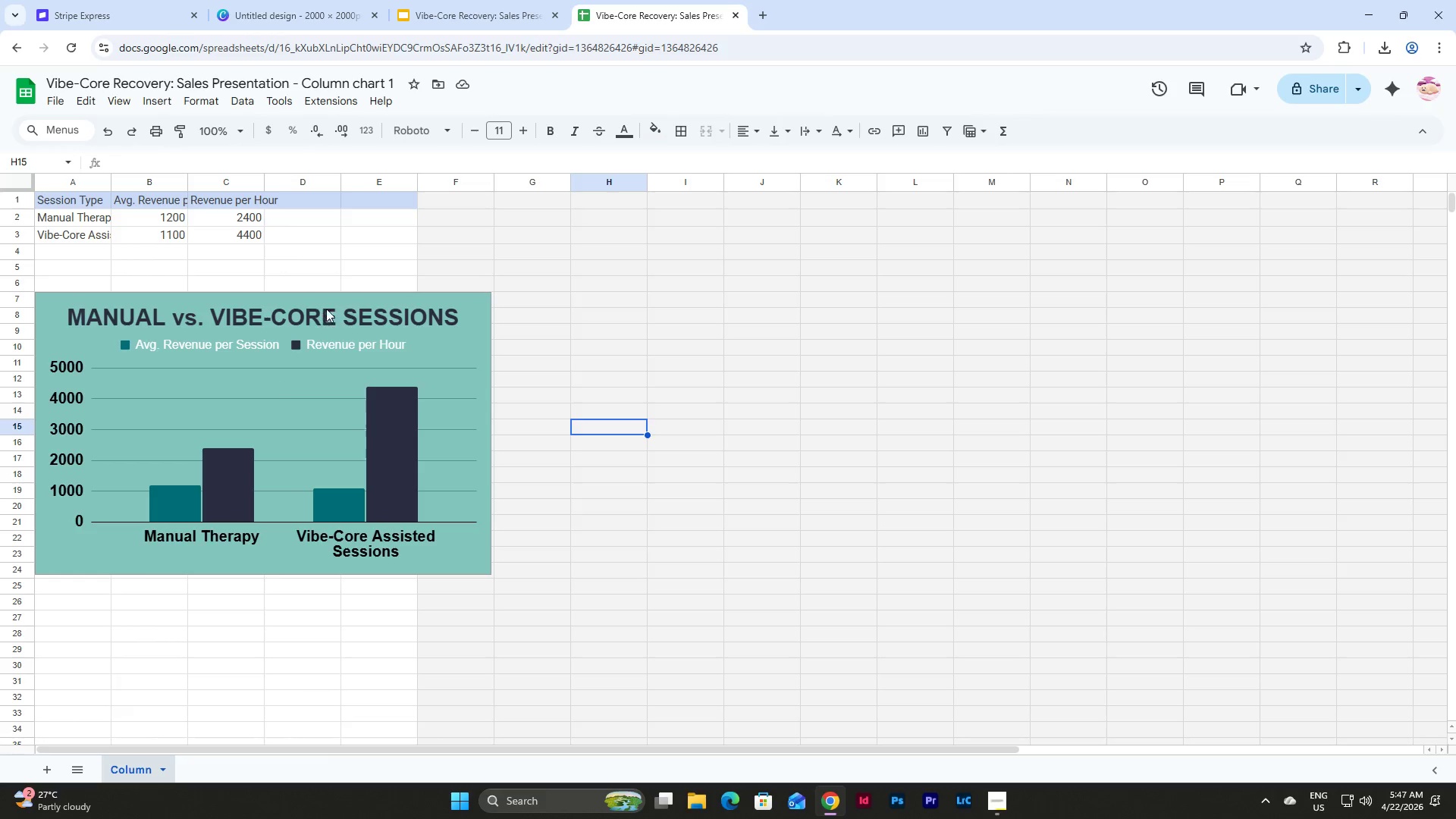 
wait(7.88)
 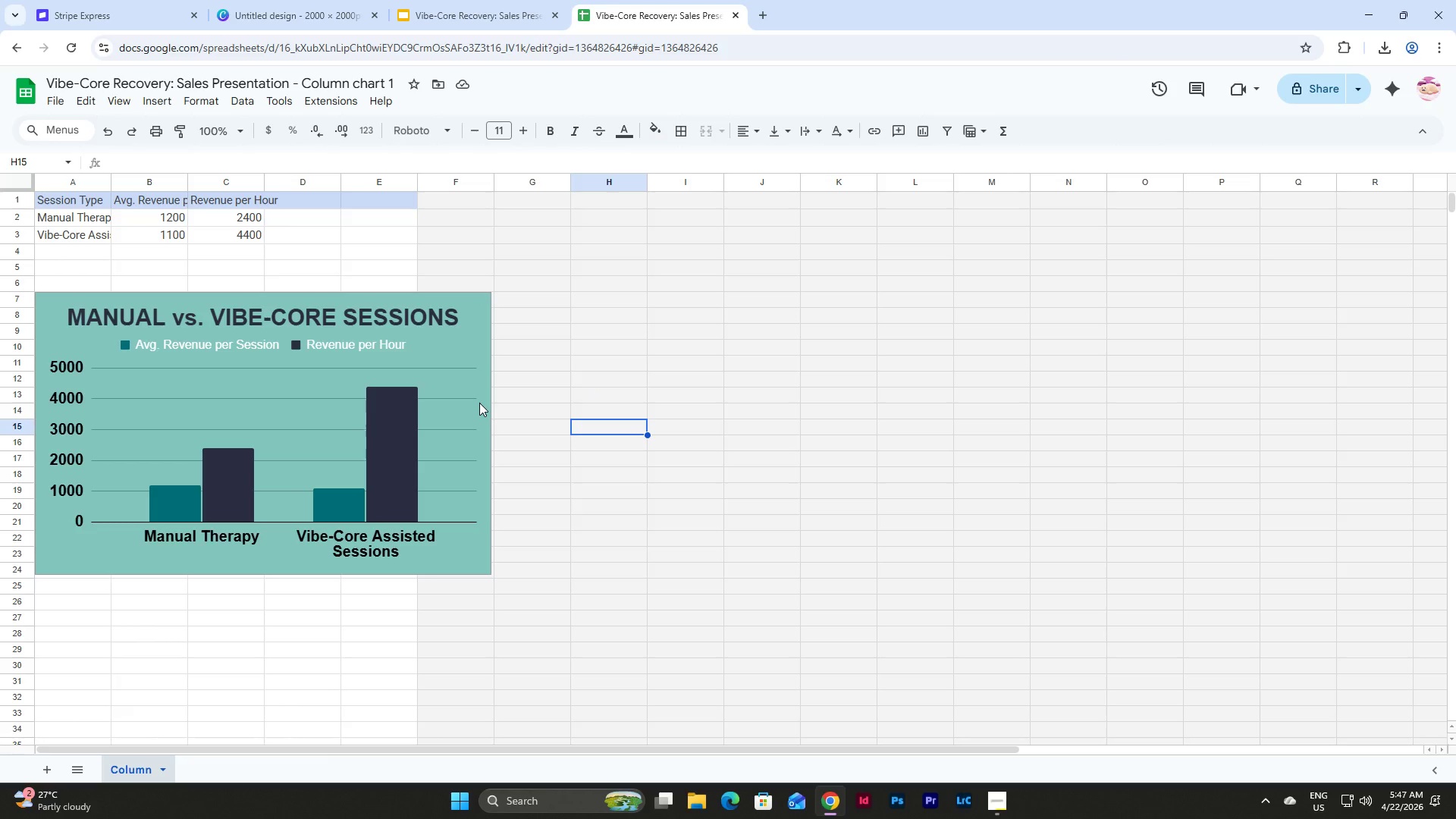 
left_click([93, 231])
 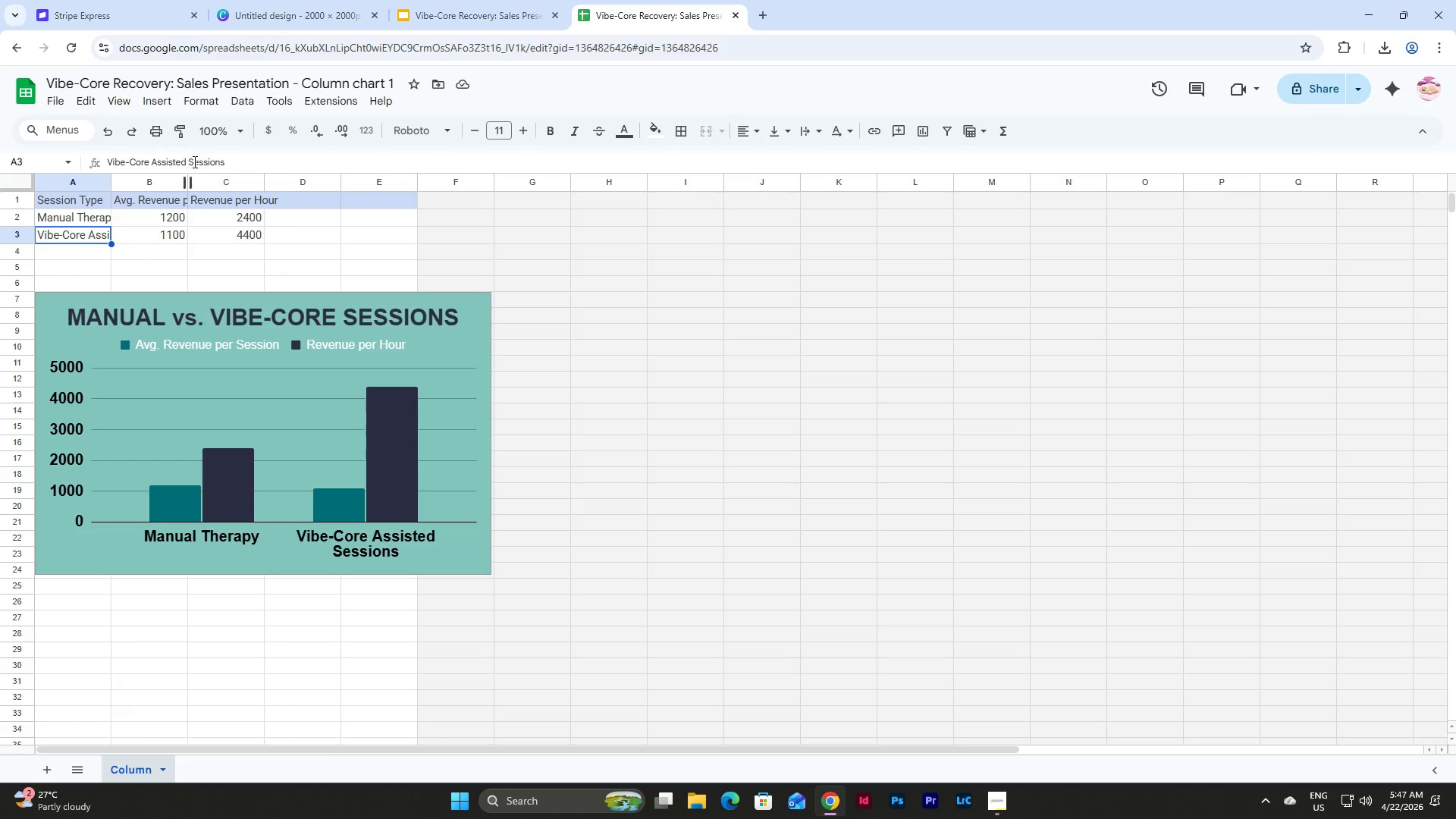 
left_click_drag(start_coordinate=[188, 161], to_coordinate=[312, 162])
 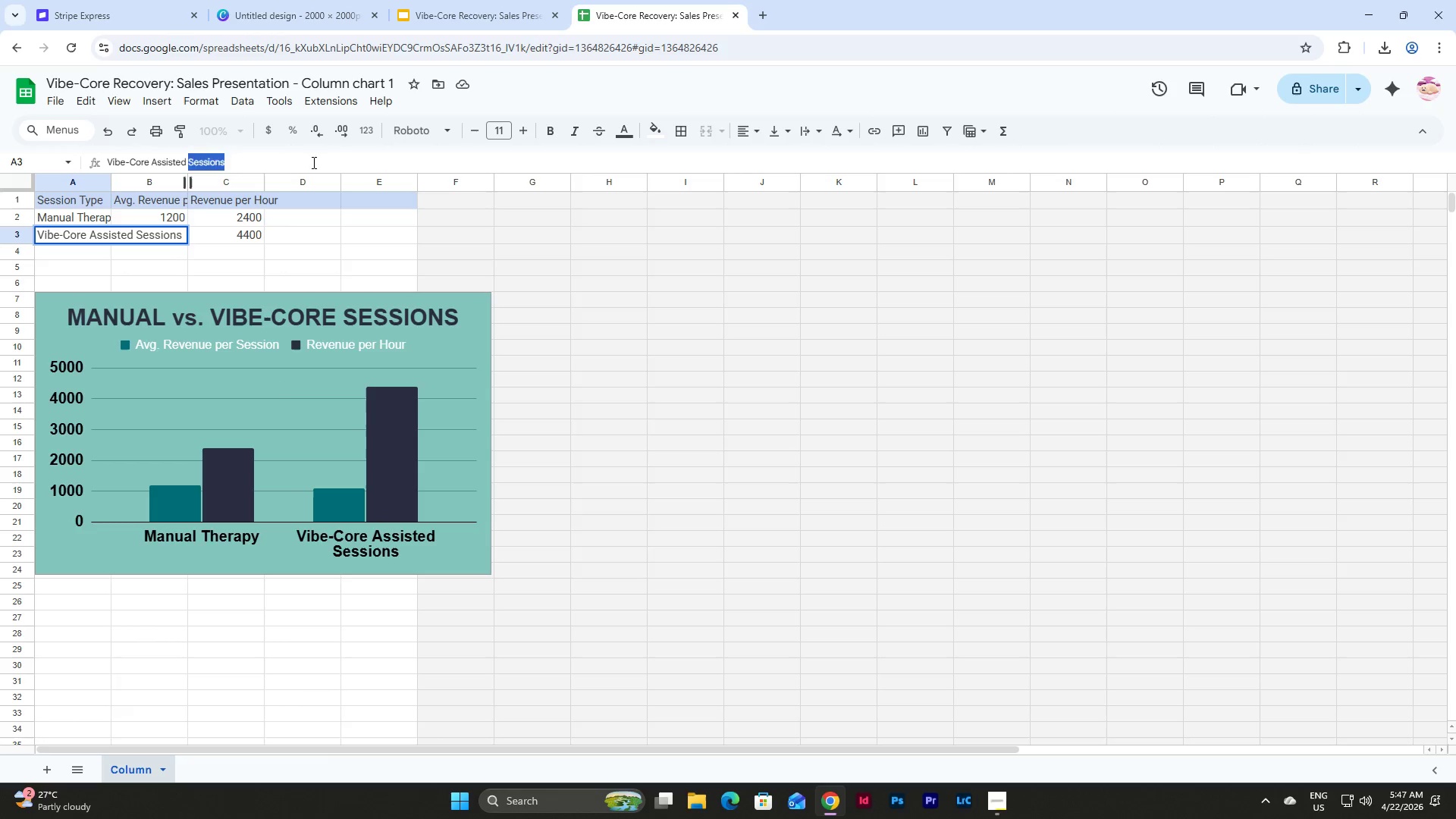 
key(Backspace)
 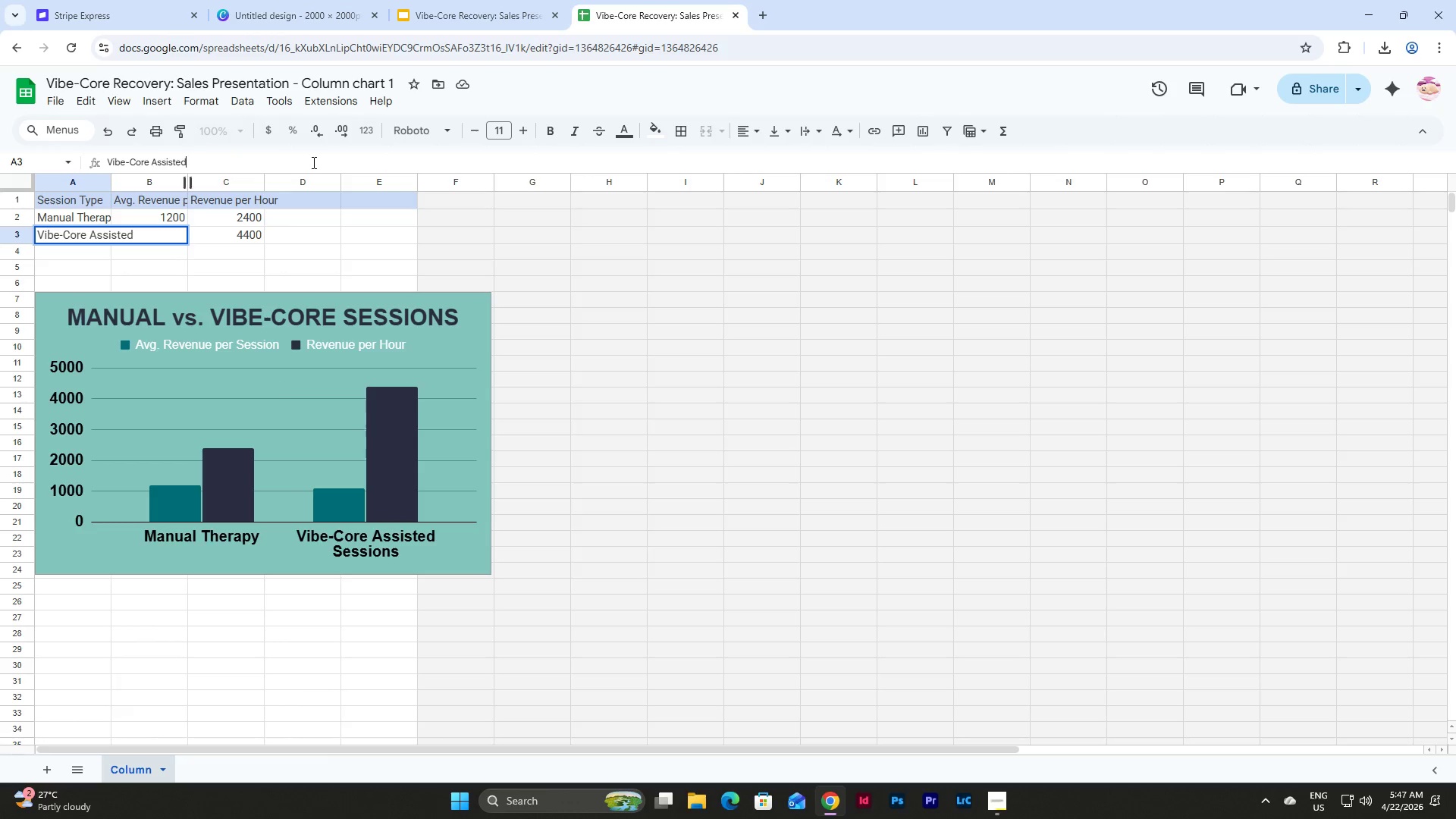 
key(Backspace)
 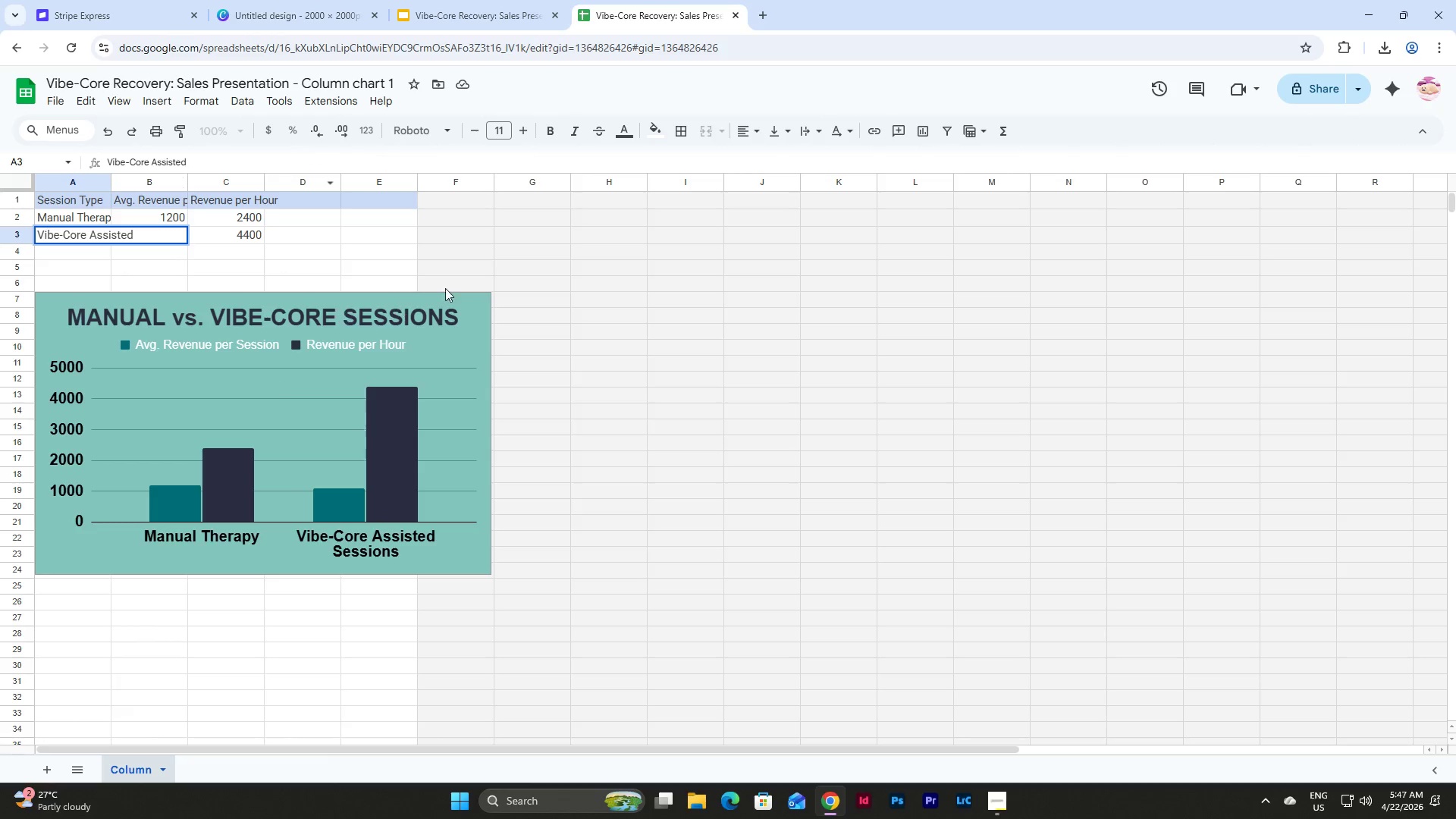 
left_click([479, 266])
 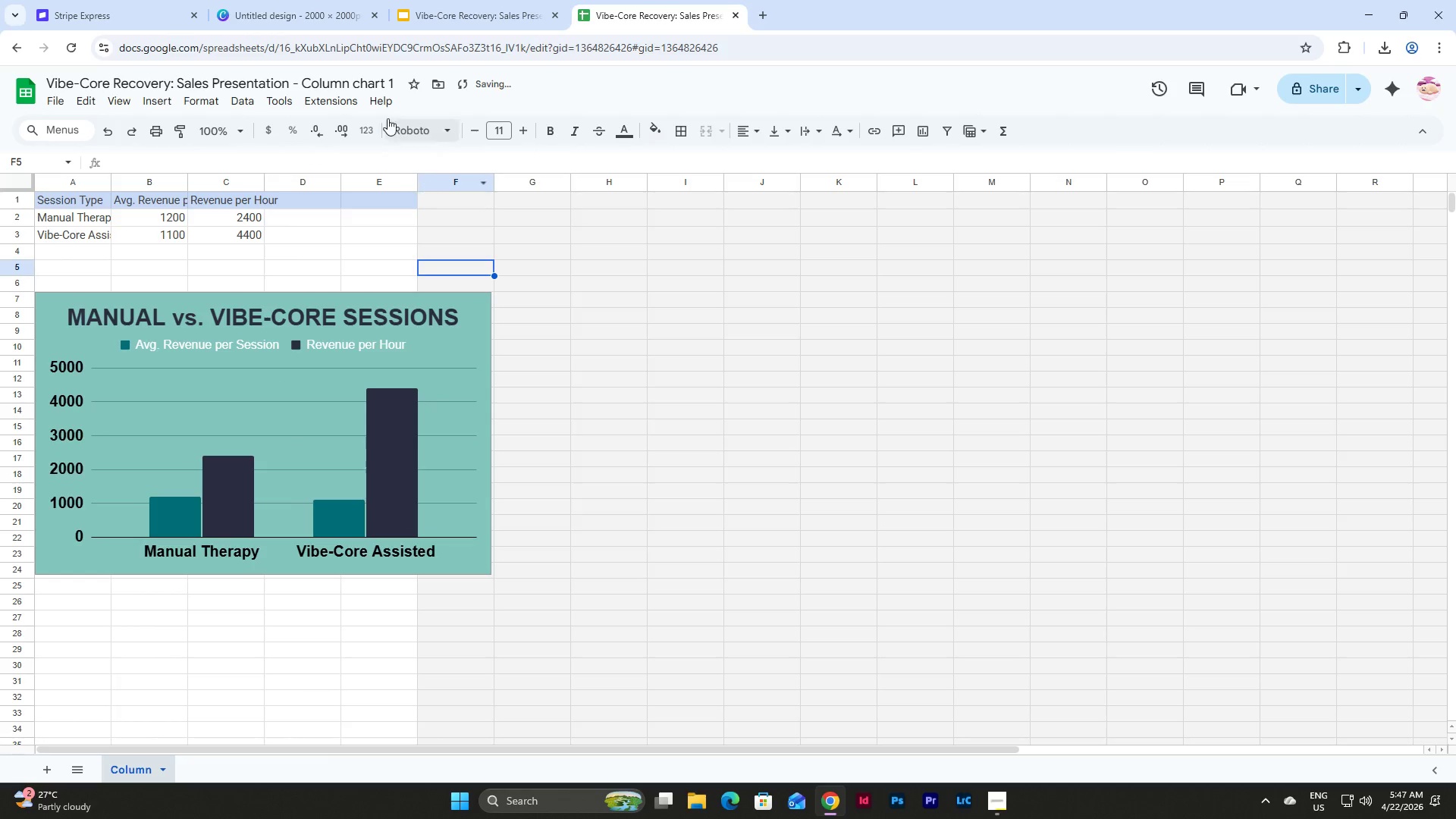 
left_click([463, 5])
 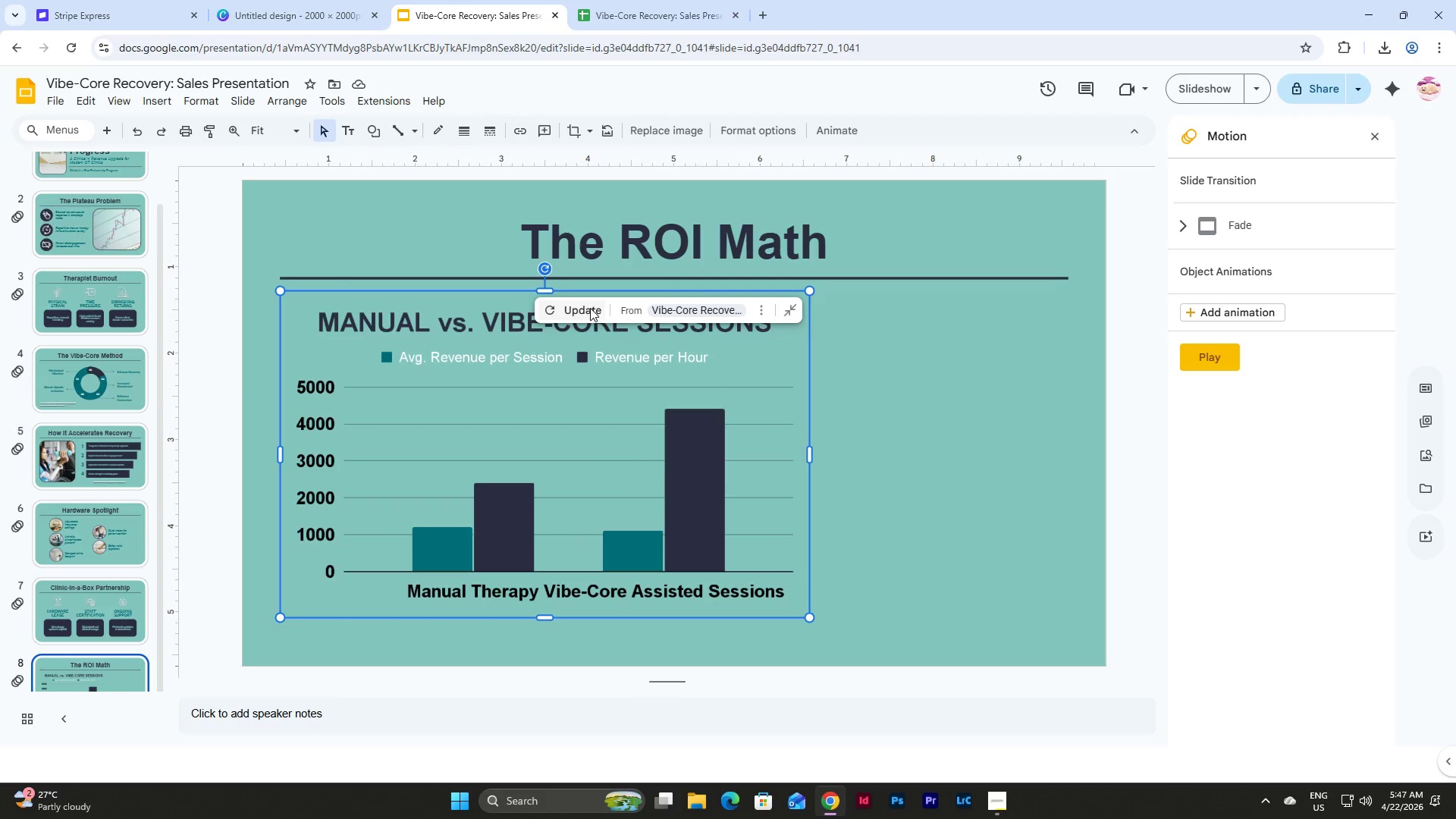 
mouse_move([887, 396])
 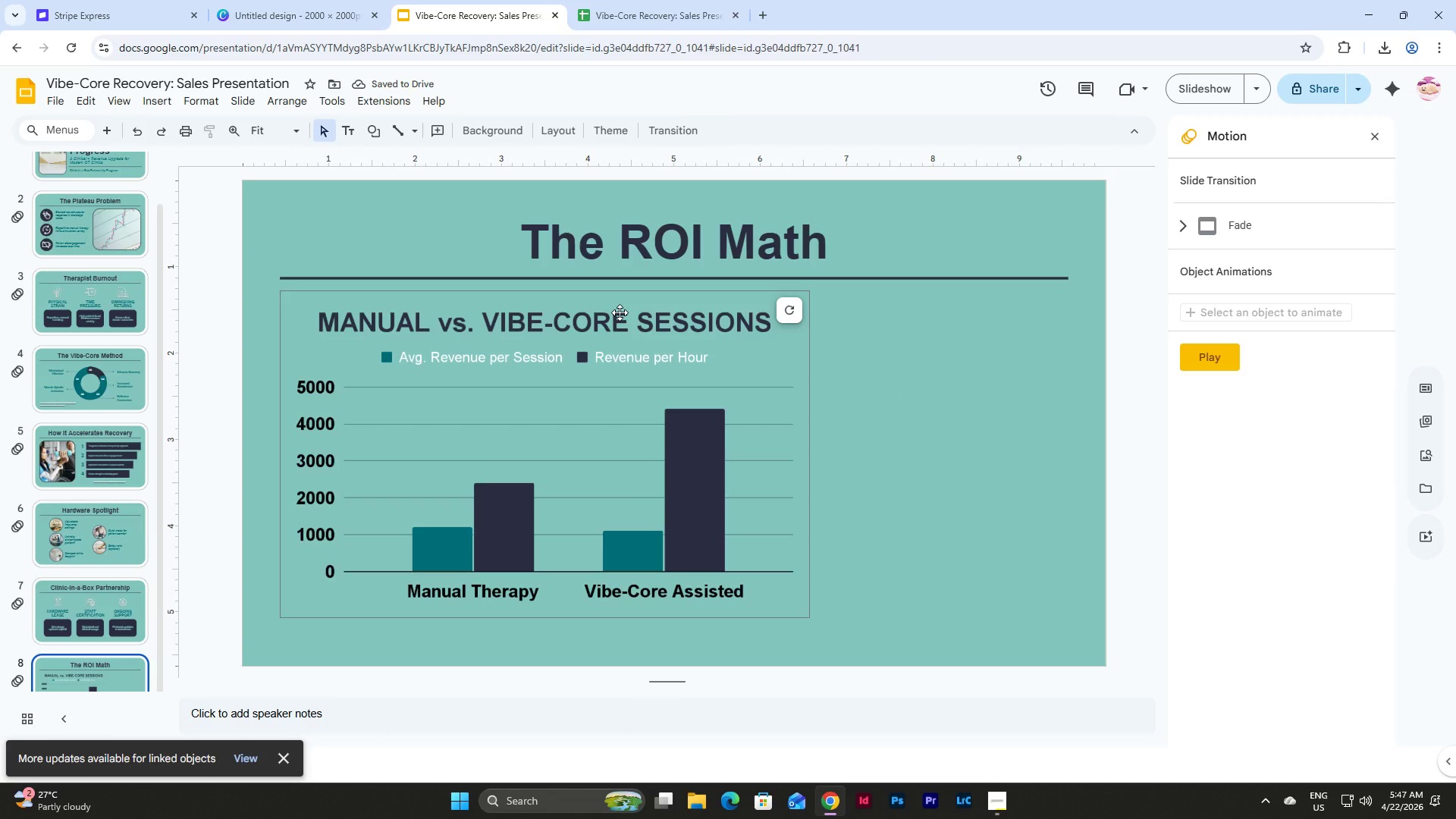 
wait(5.0)
 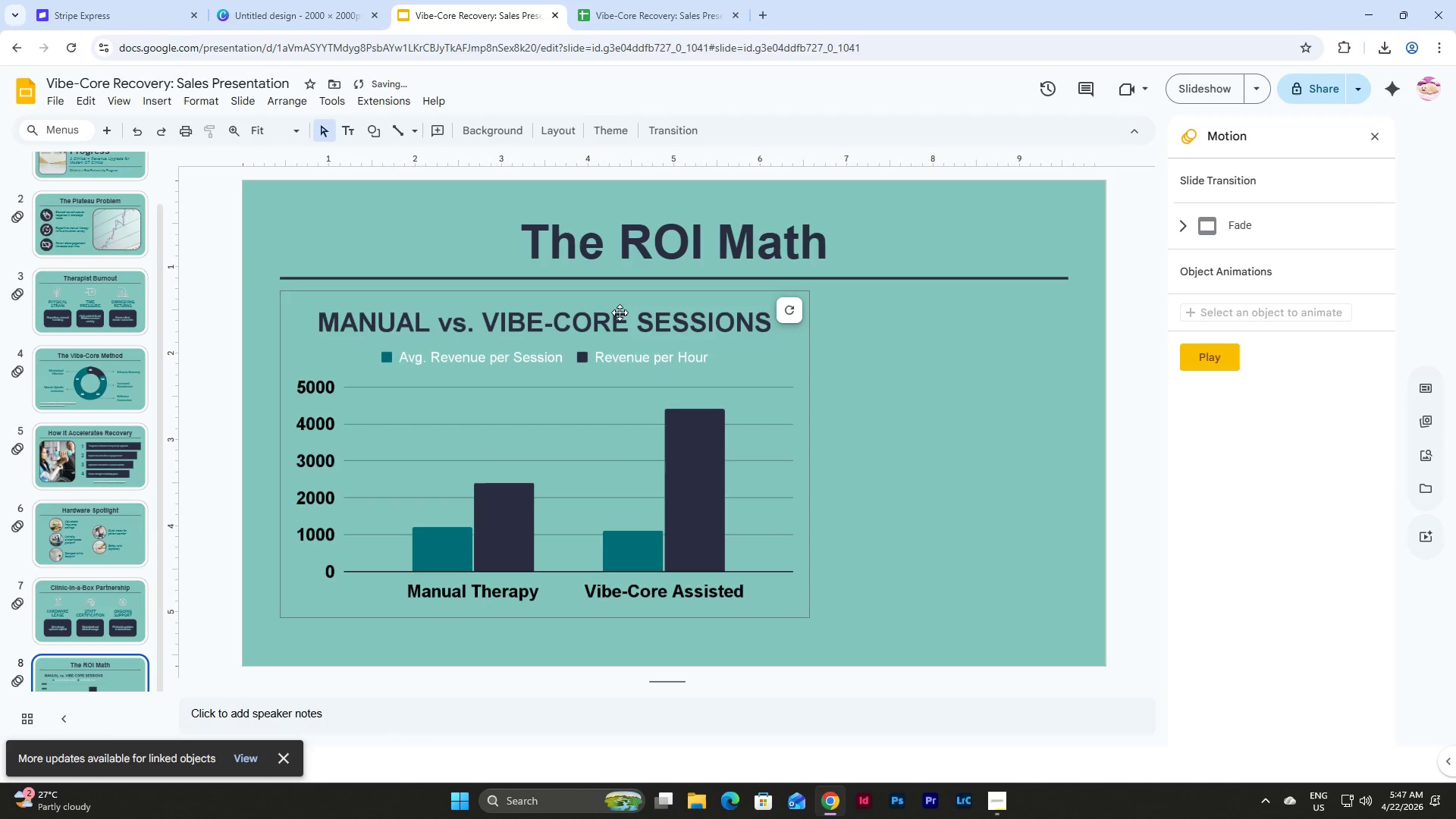 
left_click([620, 312])
 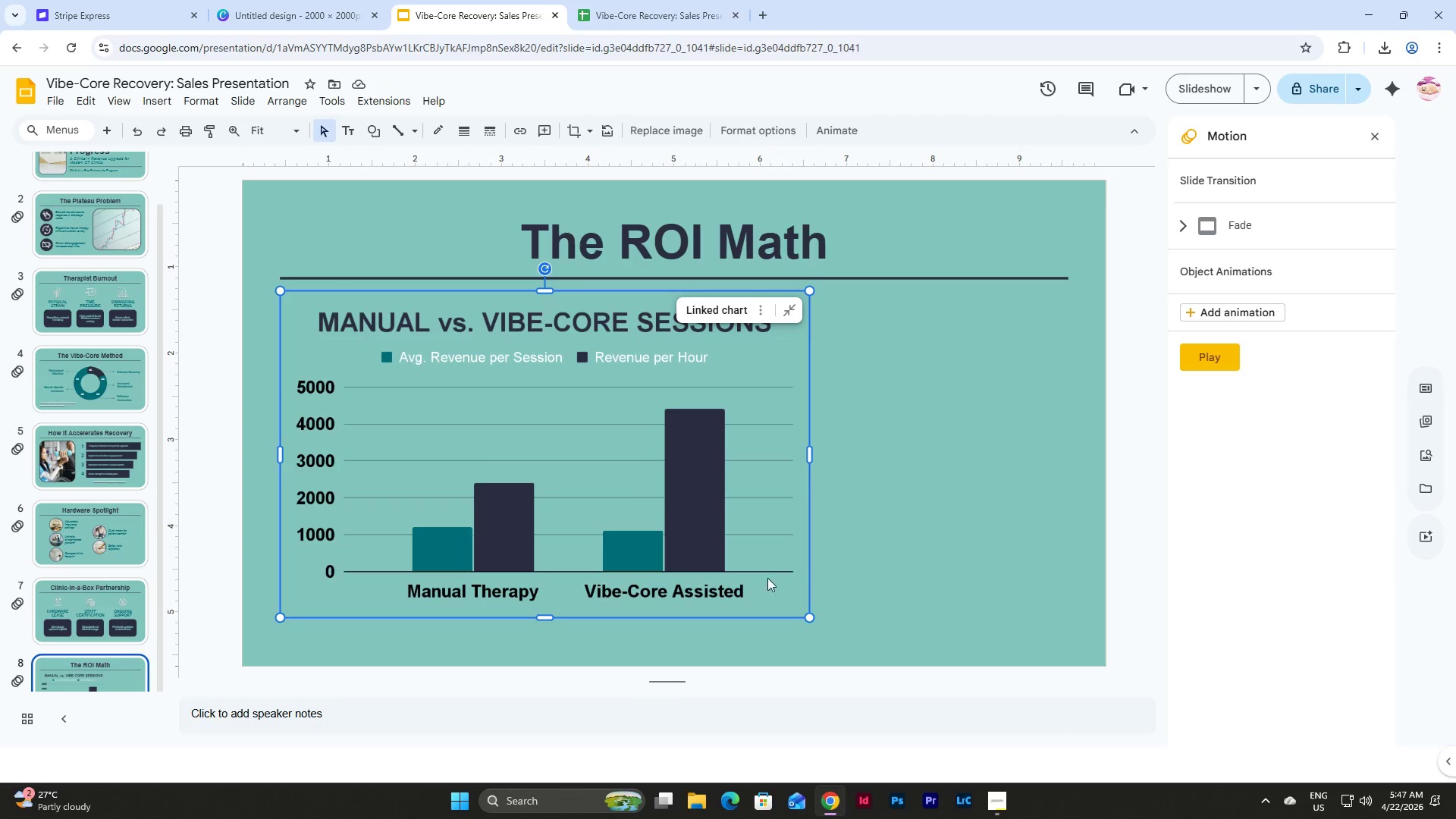 
left_click([926, 530])
 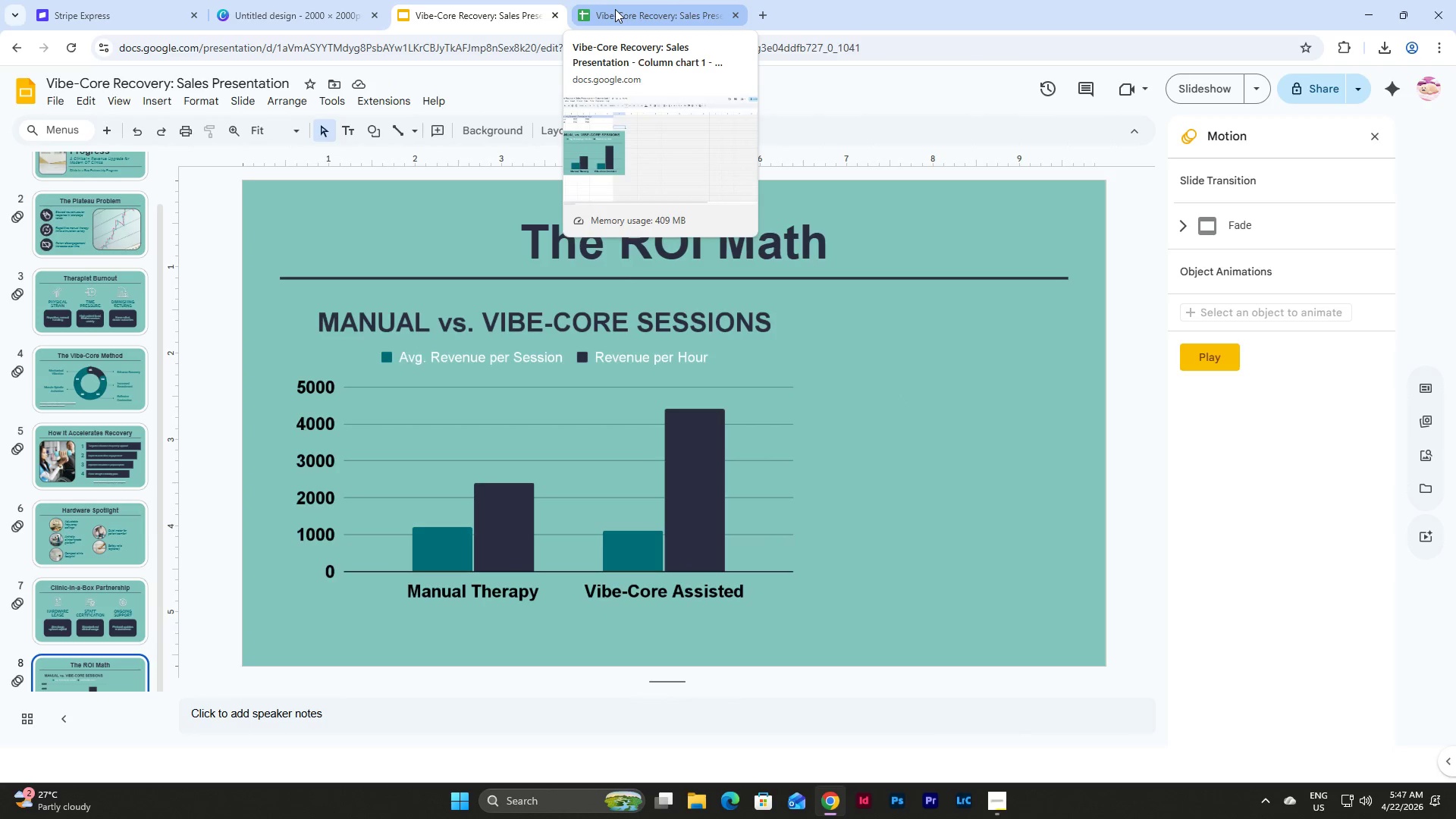 
wait(5.23)
 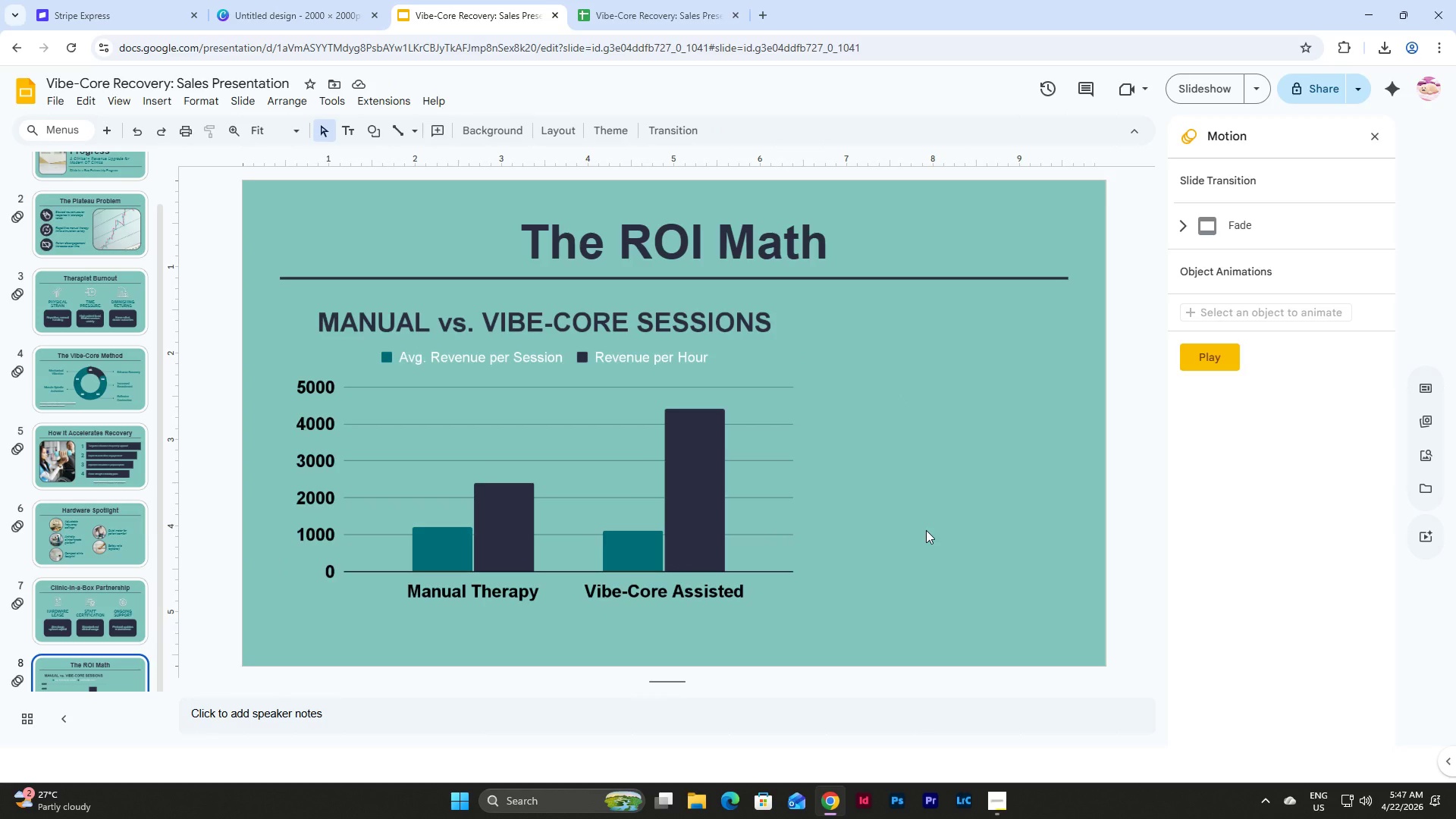 
left_click([615, 9])
 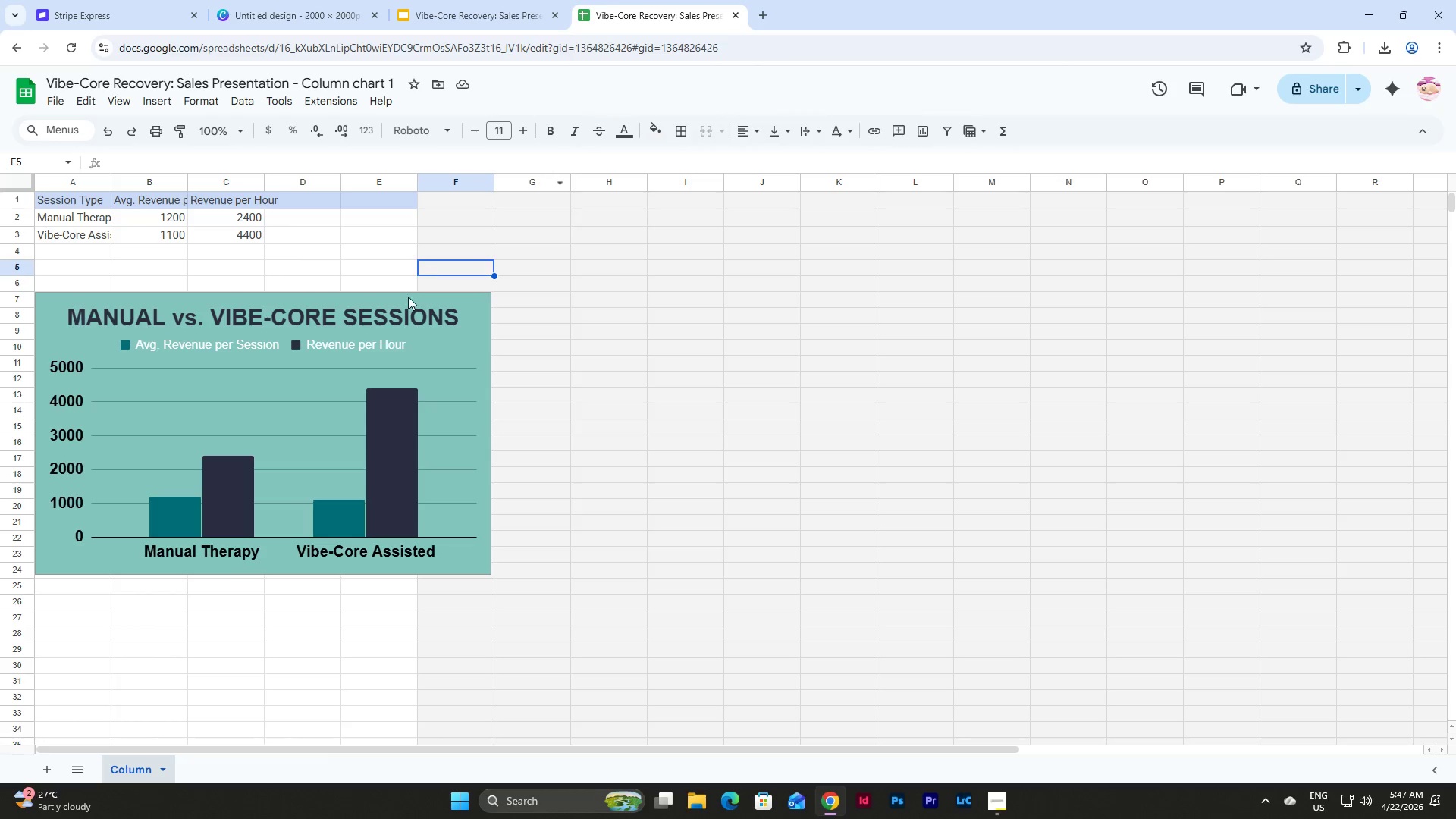 
left_click([404, 303])
 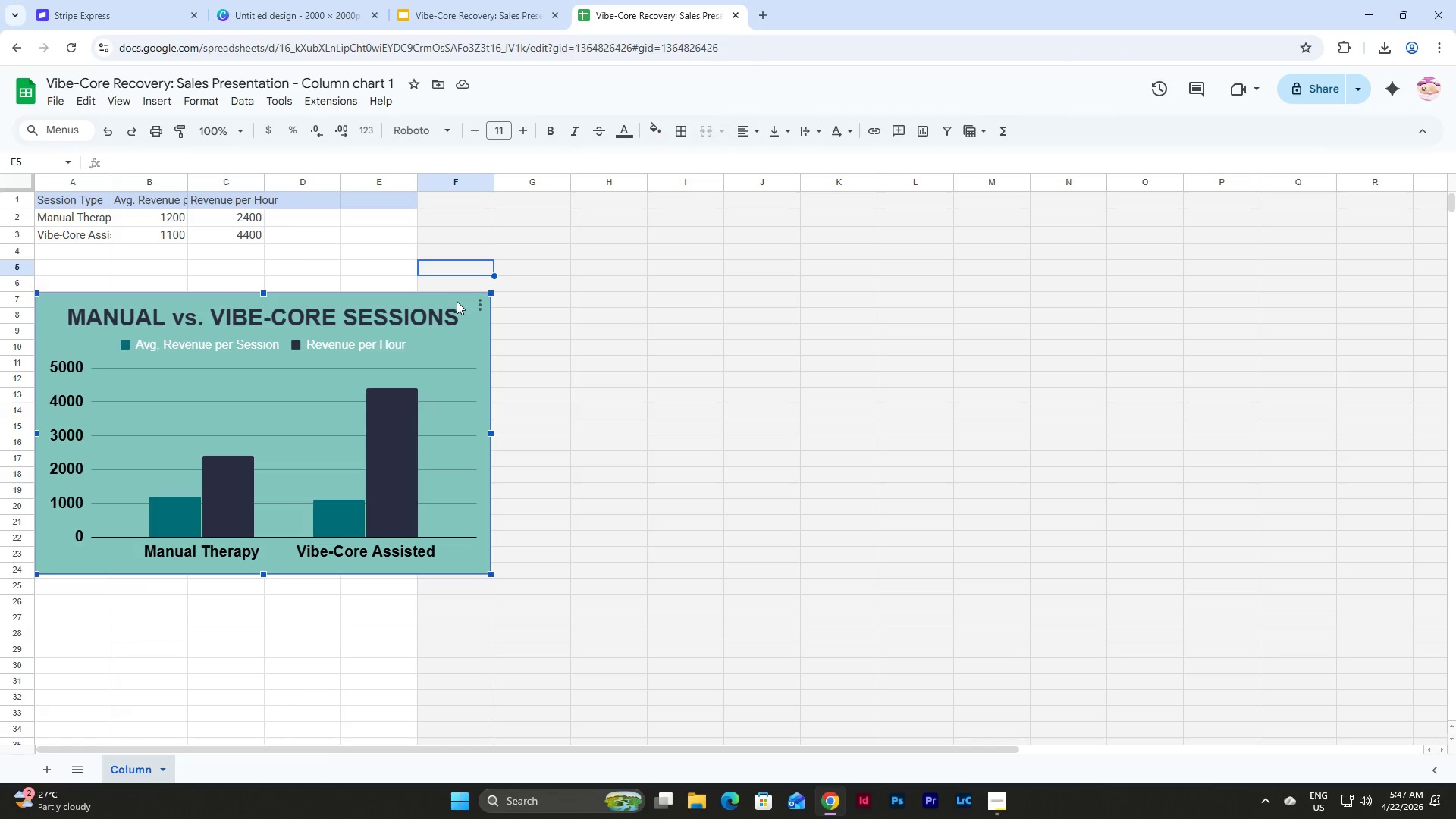 
double_click([456, 301])
 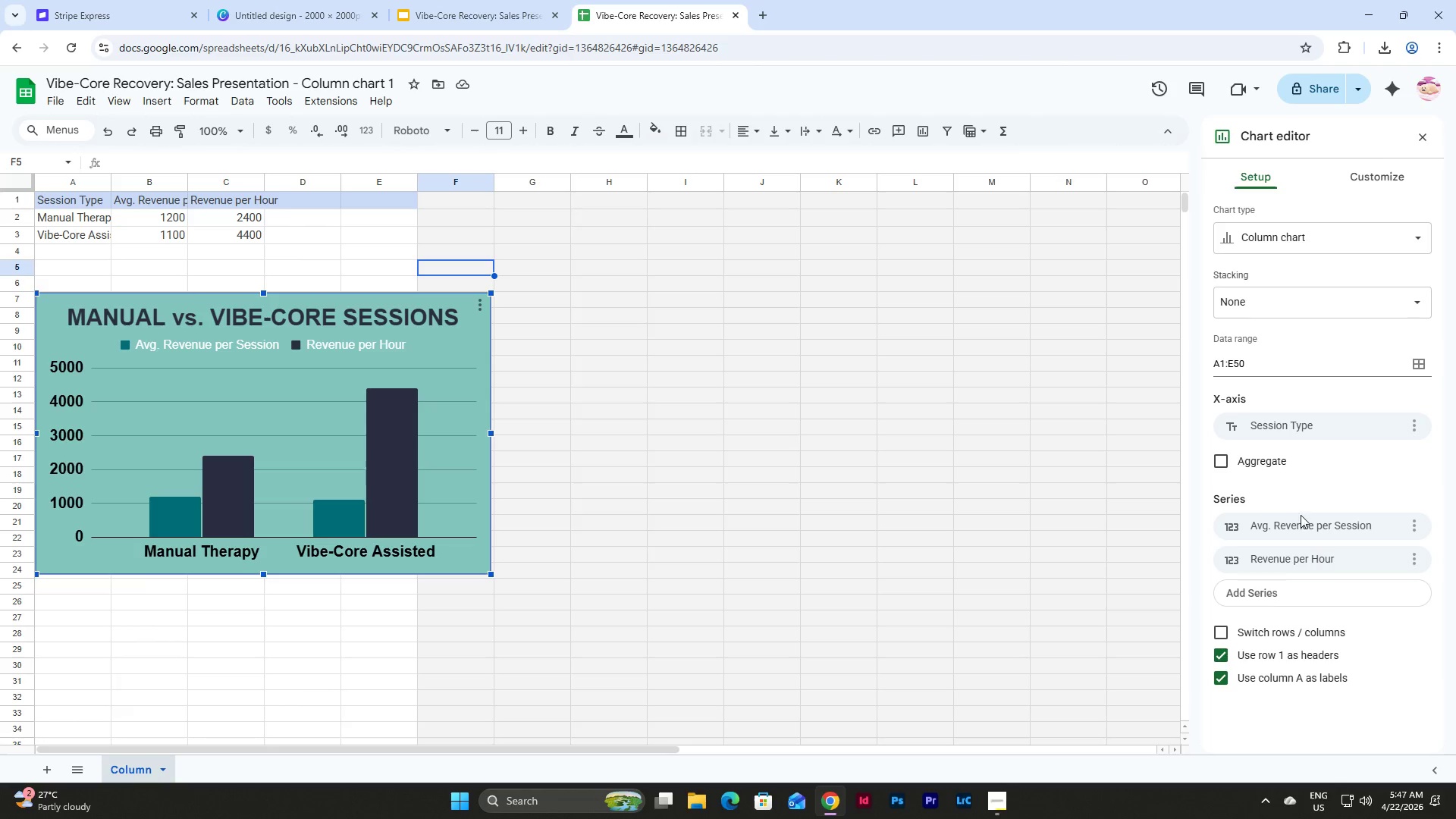 
scroll: coordinate [1301, 512], scroll_direction: up, amount: 5.0
 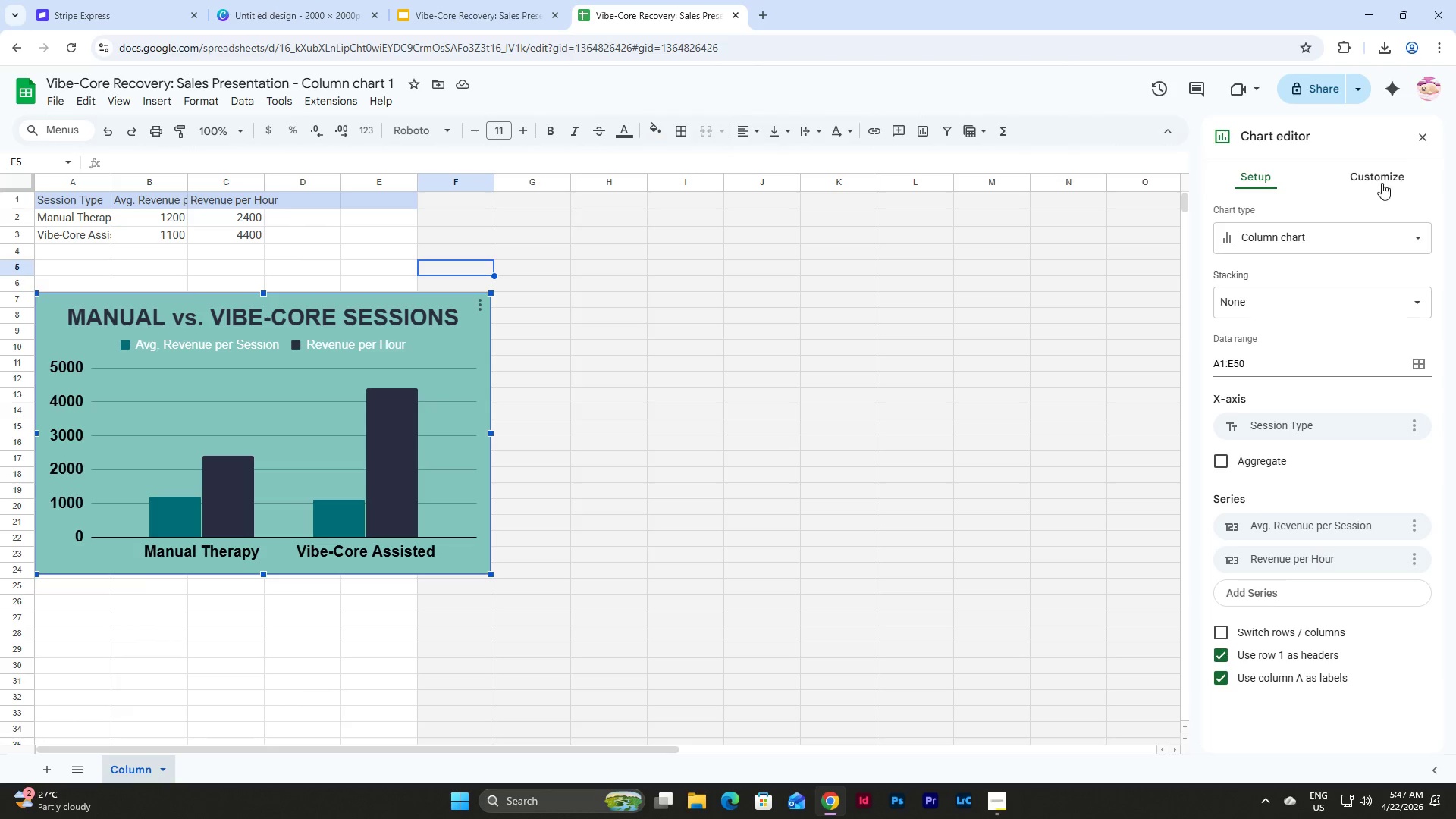 
left_click([1382, 175])
 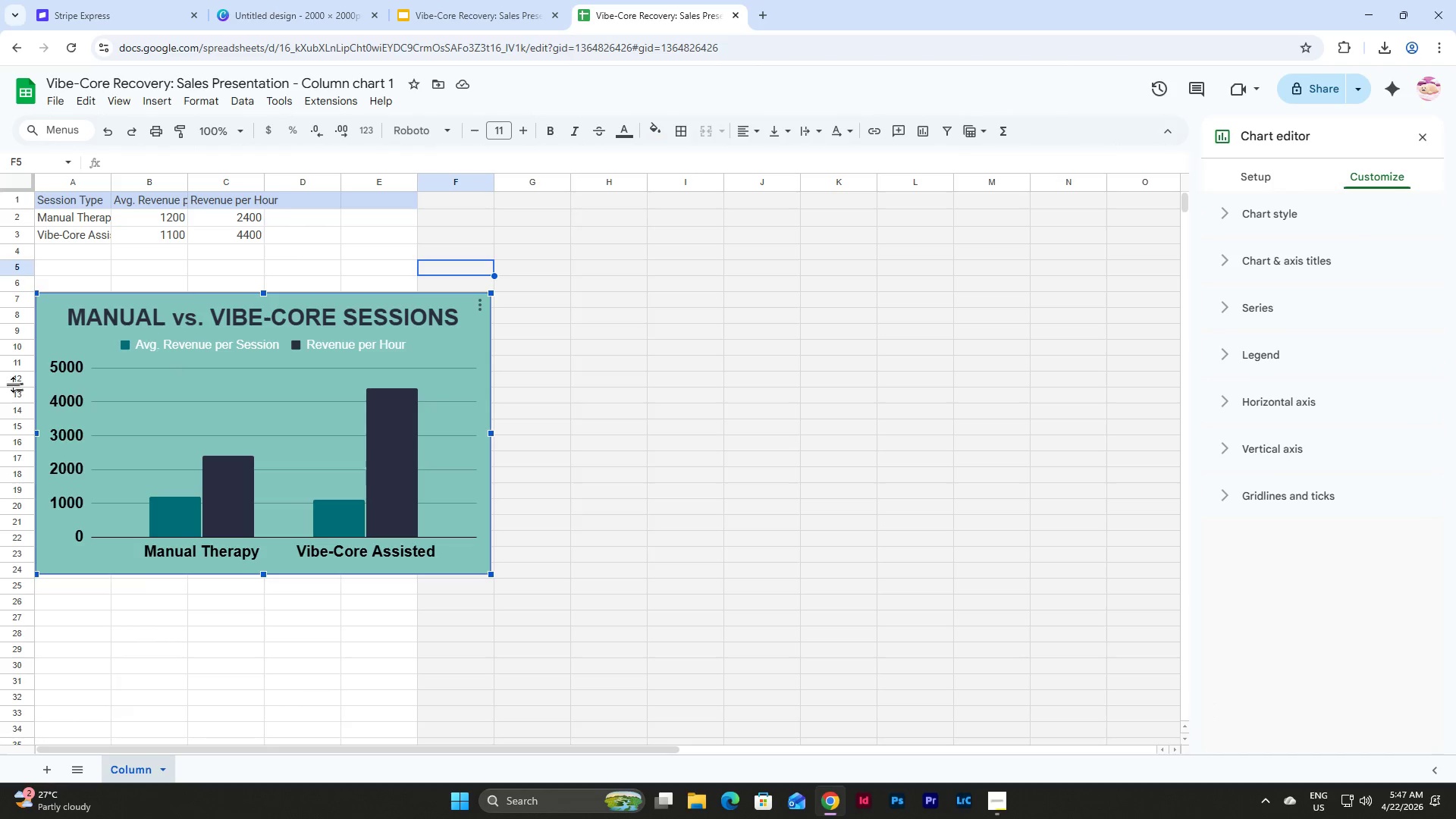 
left_click([62, 366])
 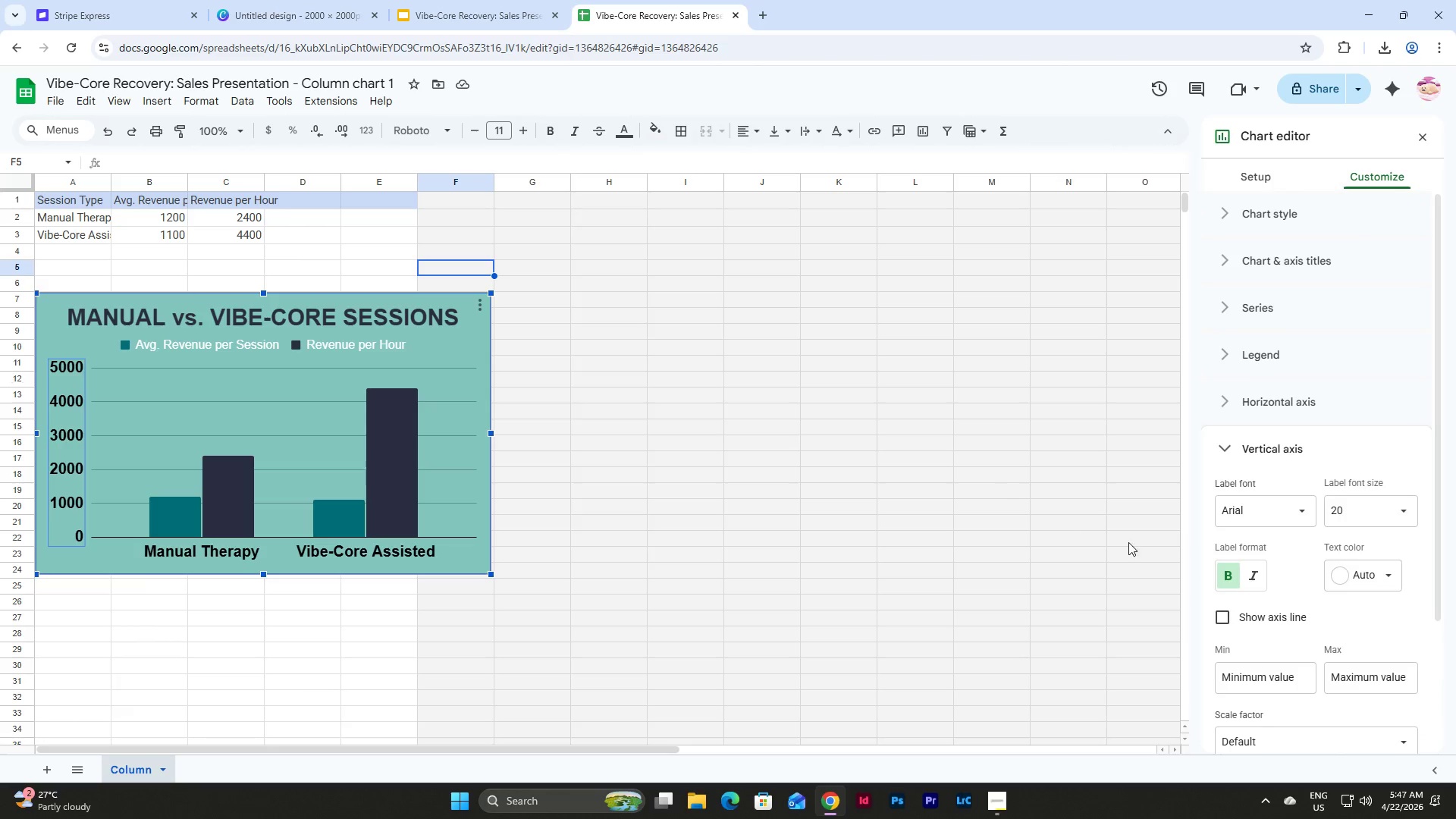 
scroll: coordinate [1210, 515], scroll_direction: down, amount: 4.0
 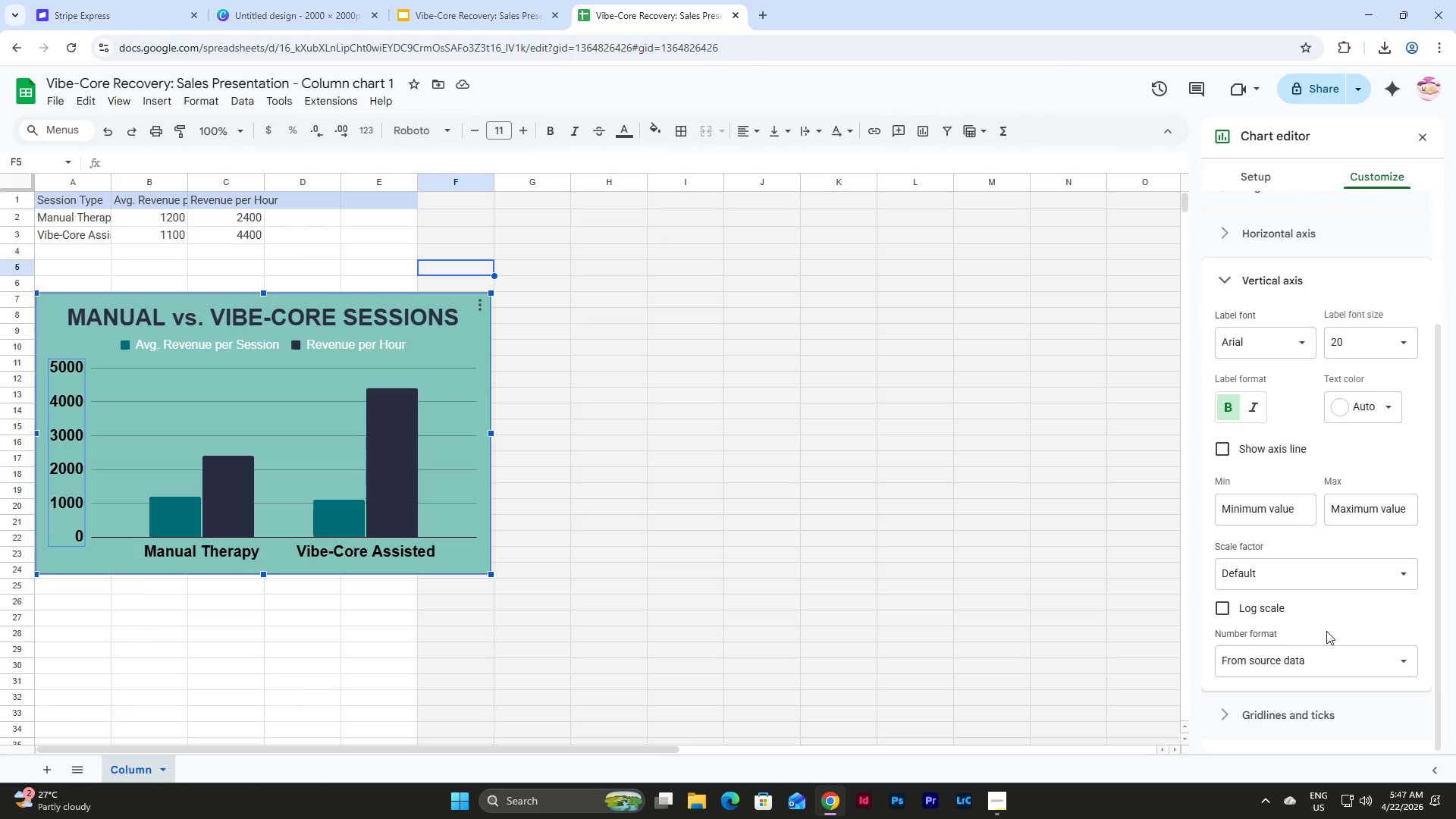 
left_click([1329, 657])
 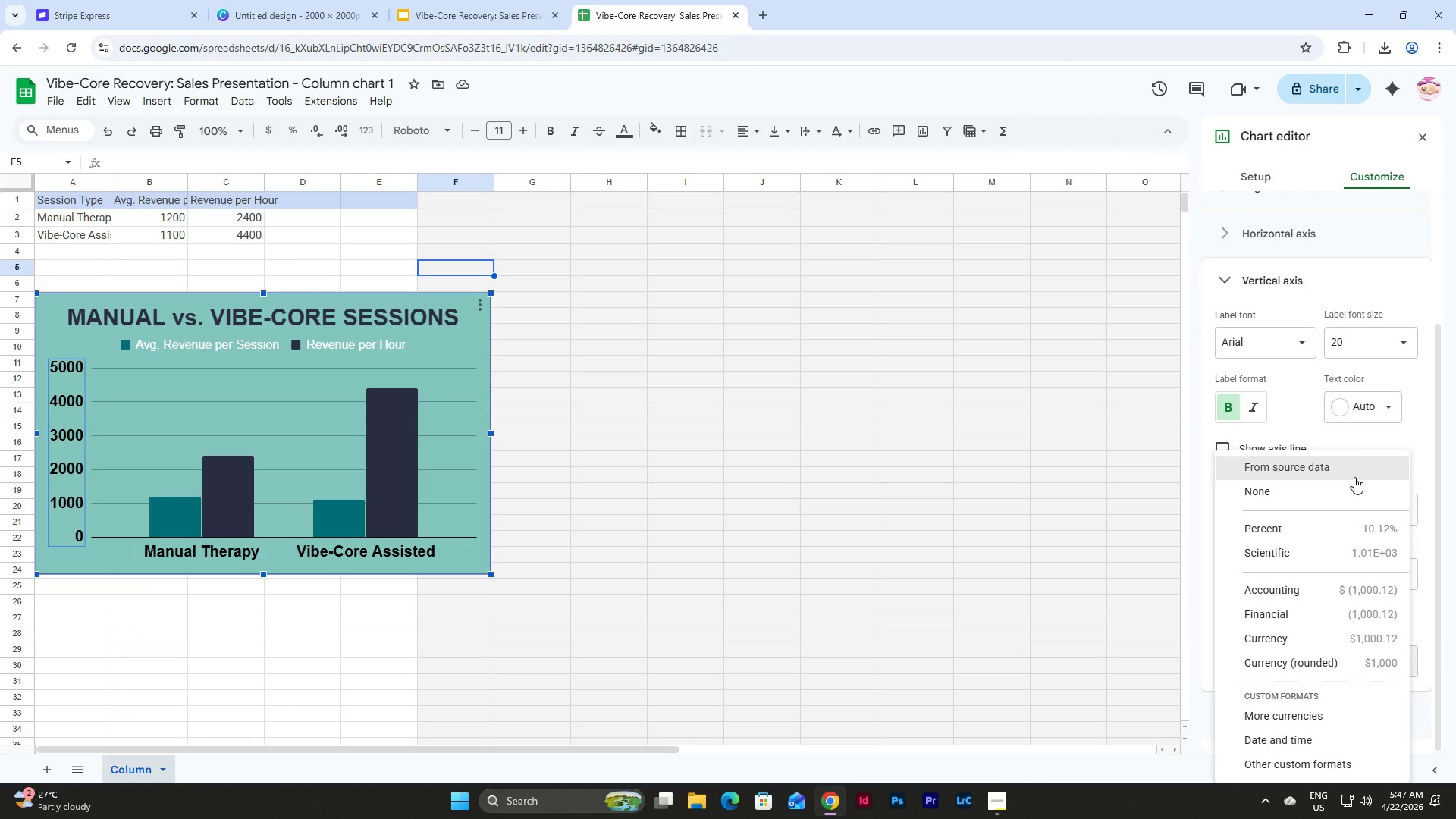 
scroll: coordinate [1354, 477], scroll_direction: down, amount: 3.0
 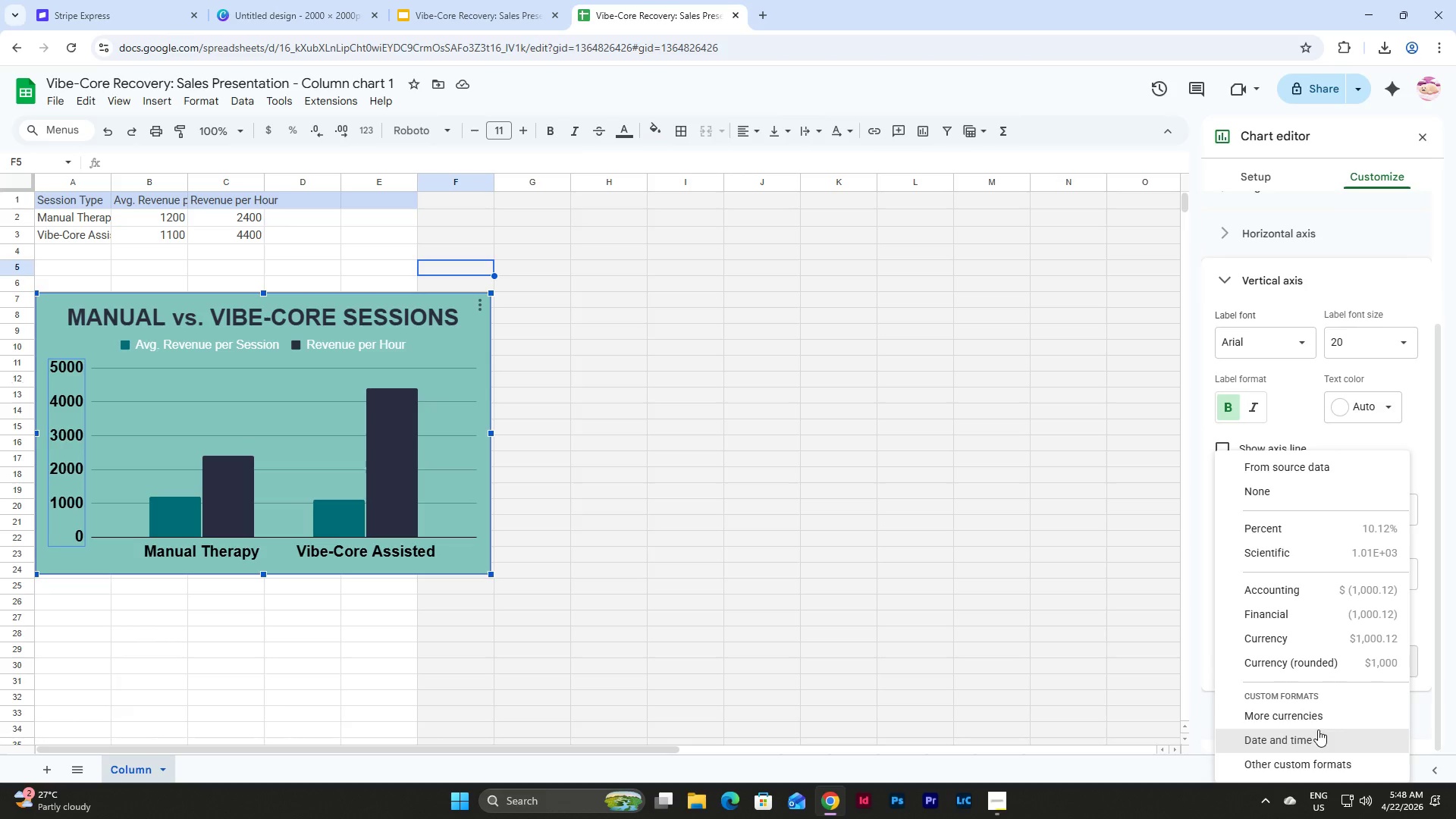 
left_click([1316, 711])
 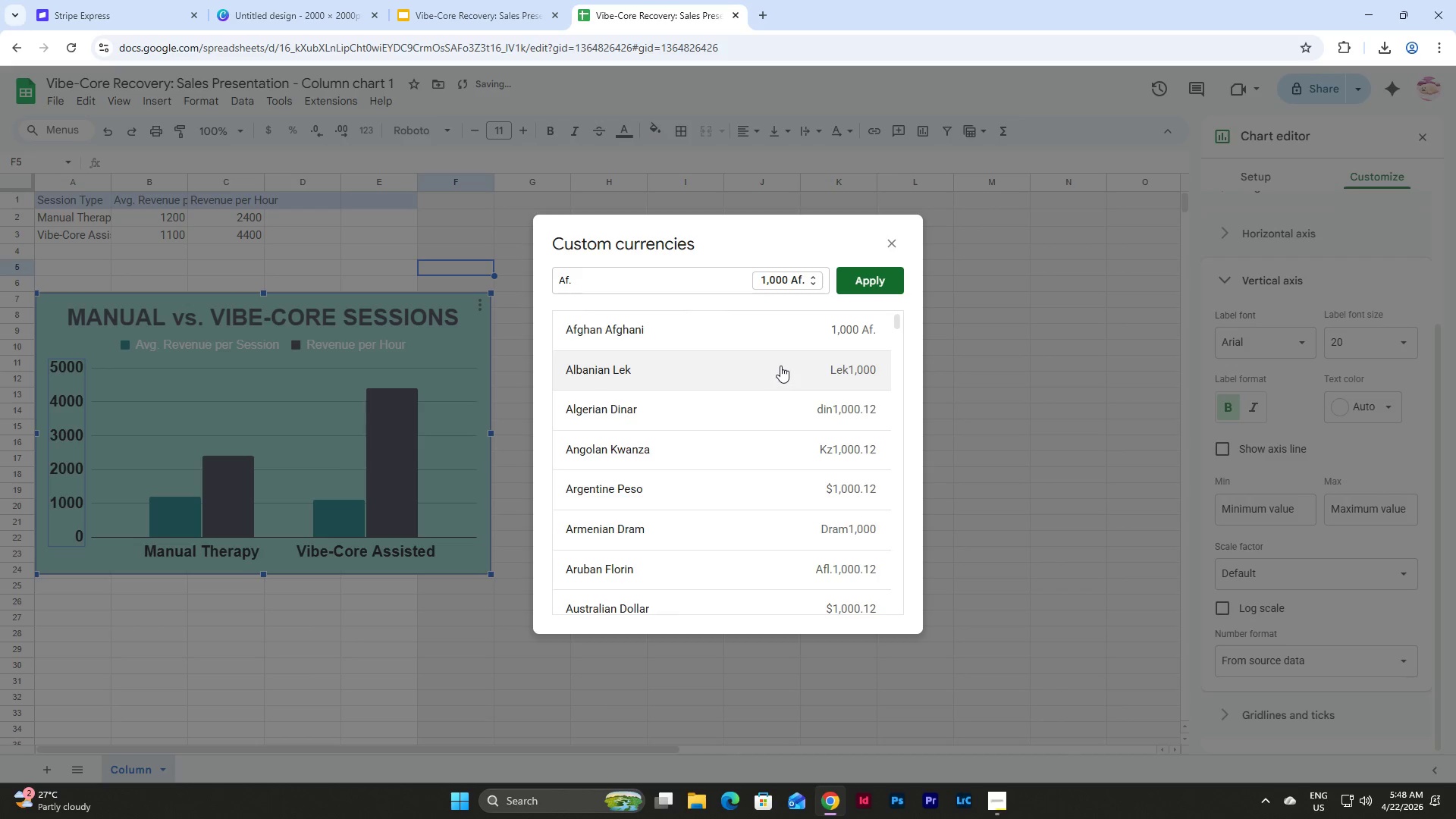 
scroll: coordinate [780, 366], scroll_direction: down, amount: 2.0
 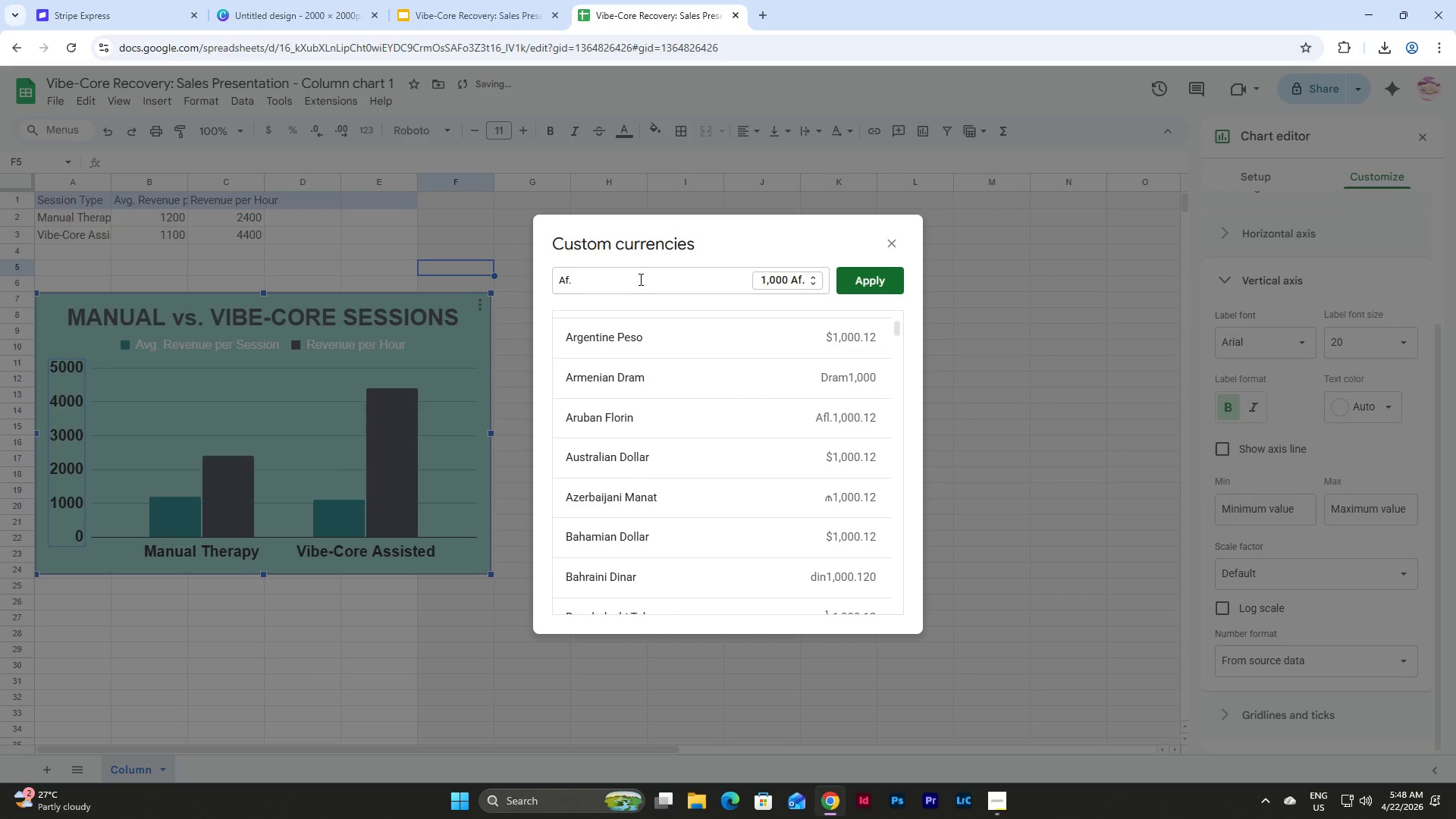 
left_click_drag(start_coordinate=[623, 278], to_coordinate=[503, 280])
 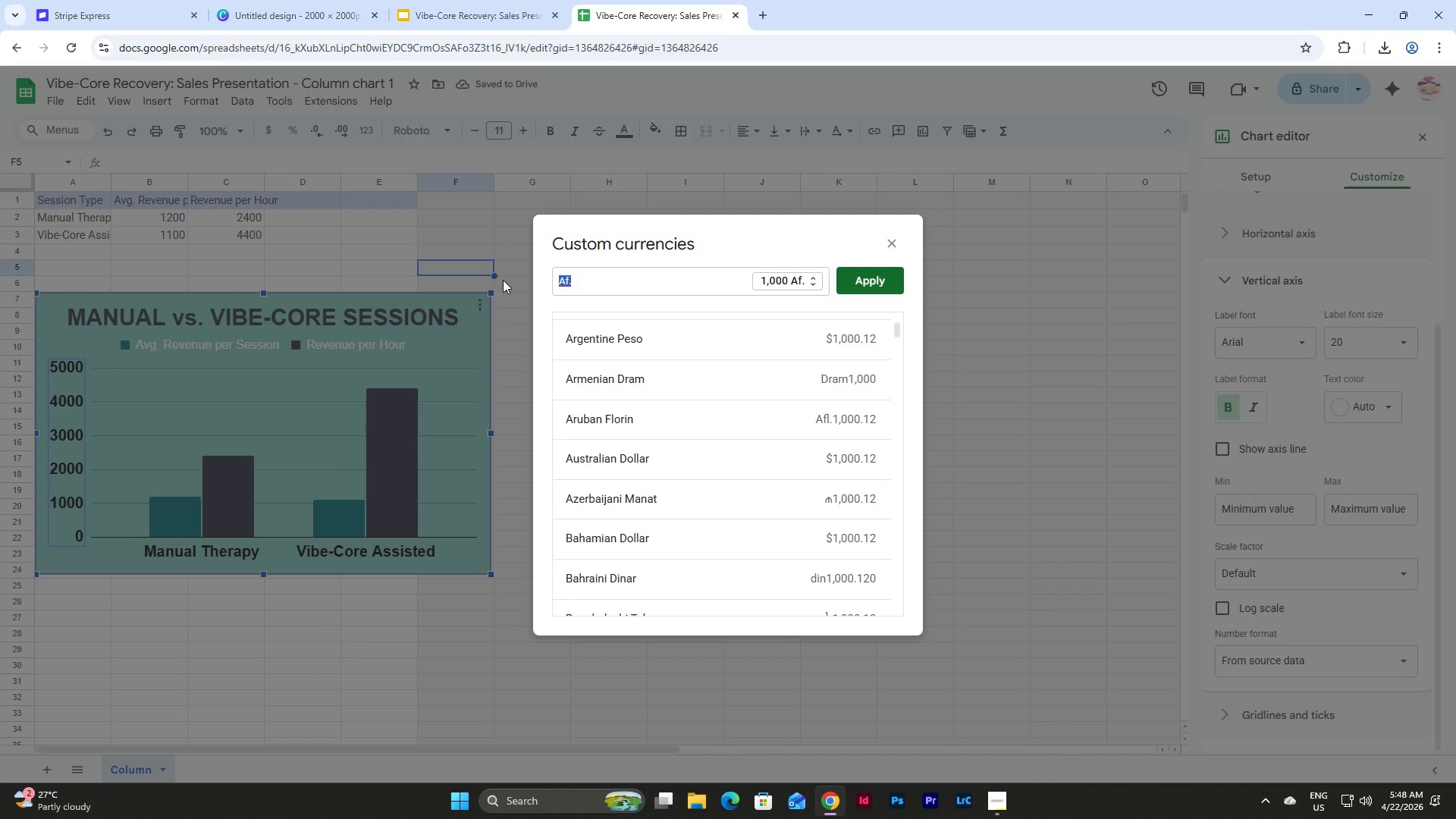 
type(ph)
 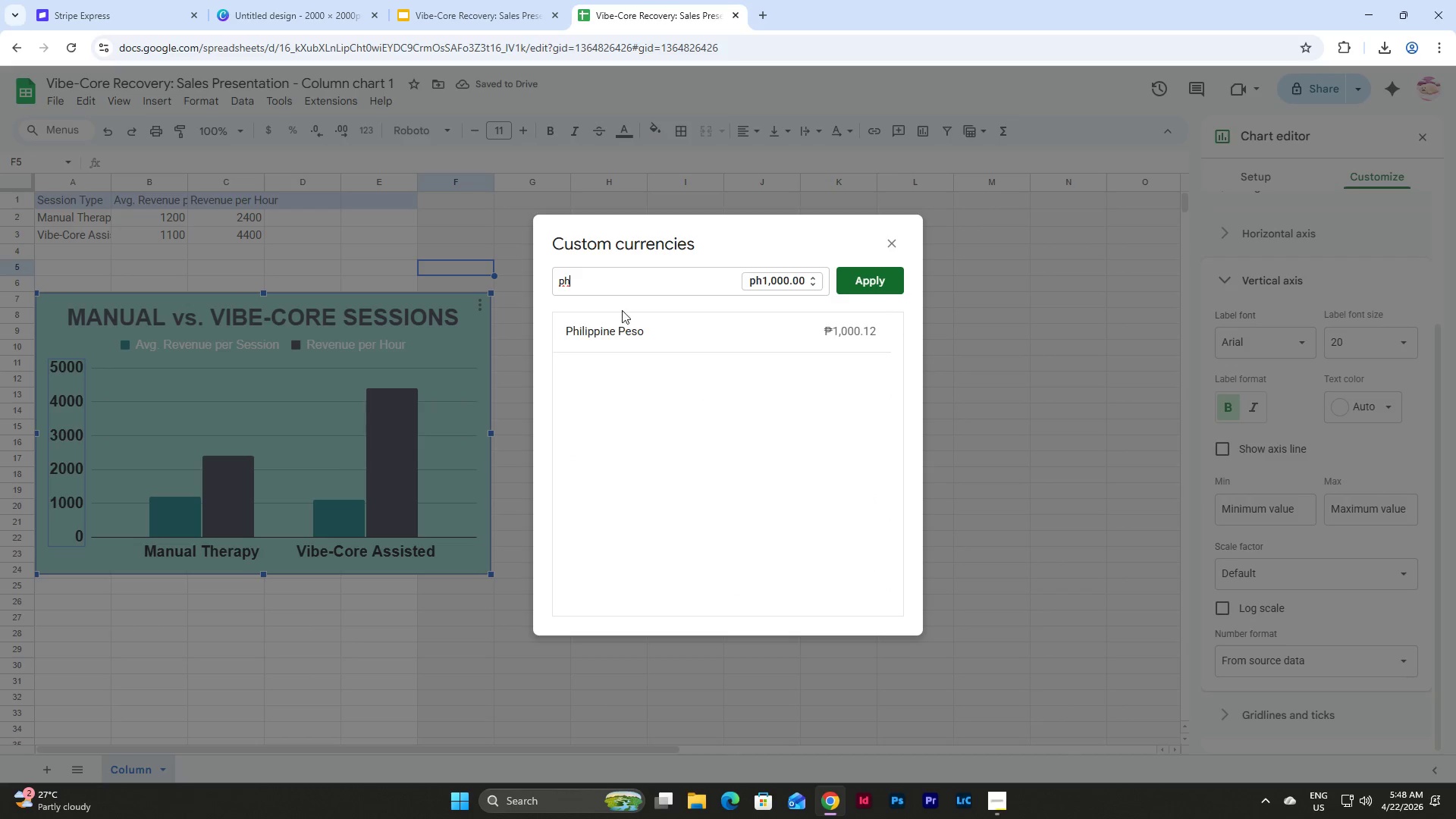 
left_click([682, 327])
 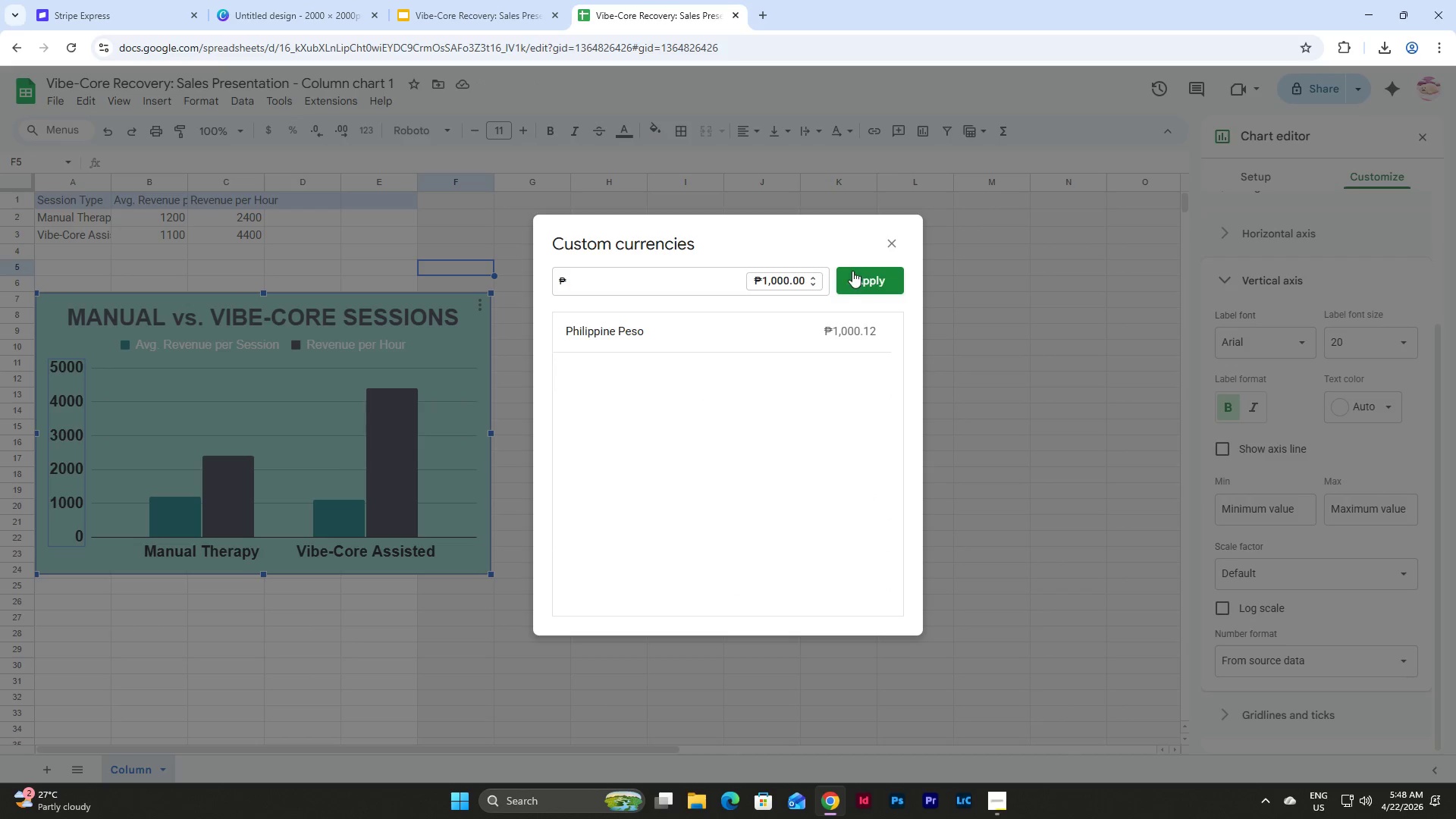 
left_click([852, 271])
 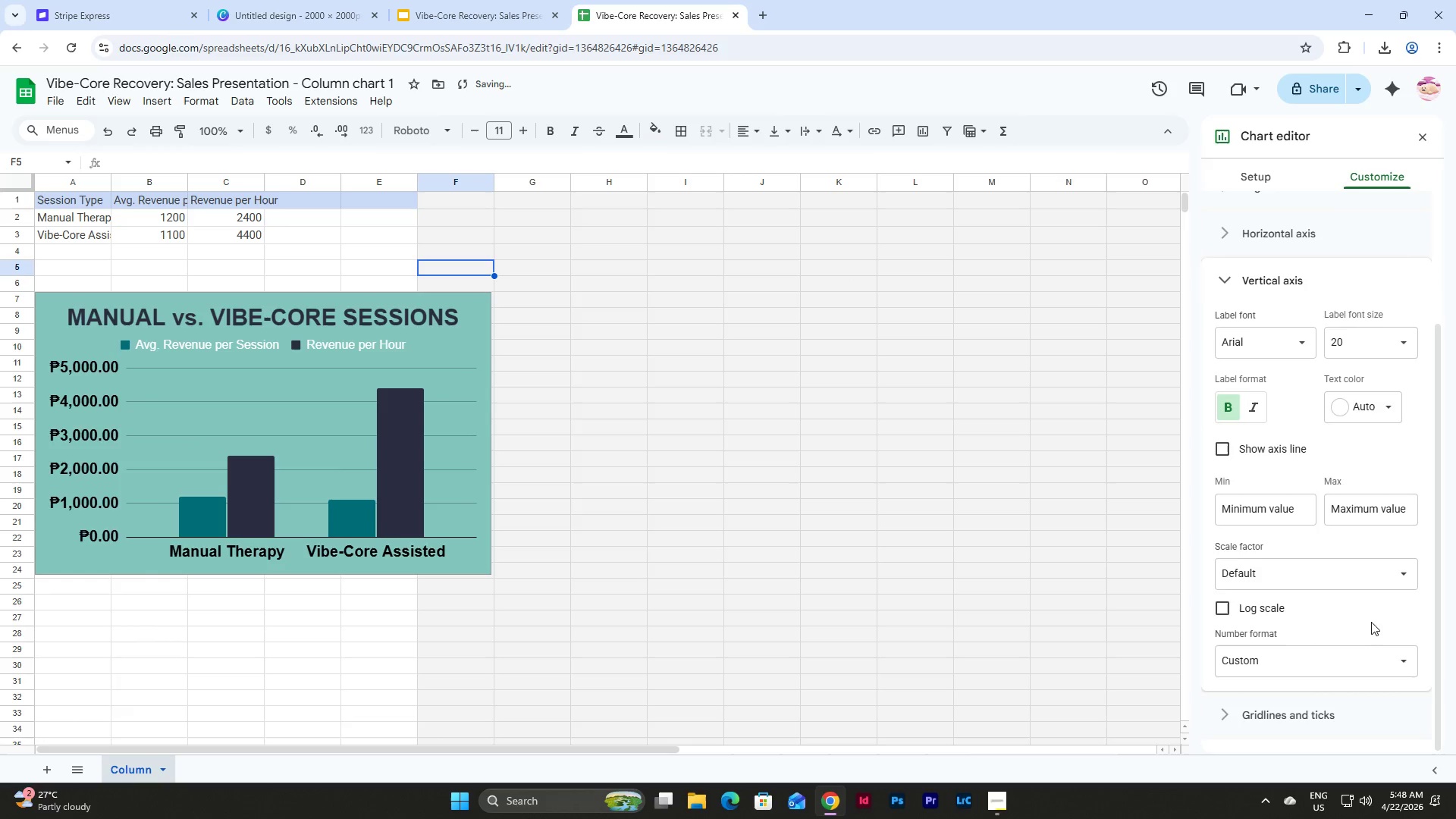 
scroll: coordinate [1364, 571], scroll_direction: down, amount: 4.0
 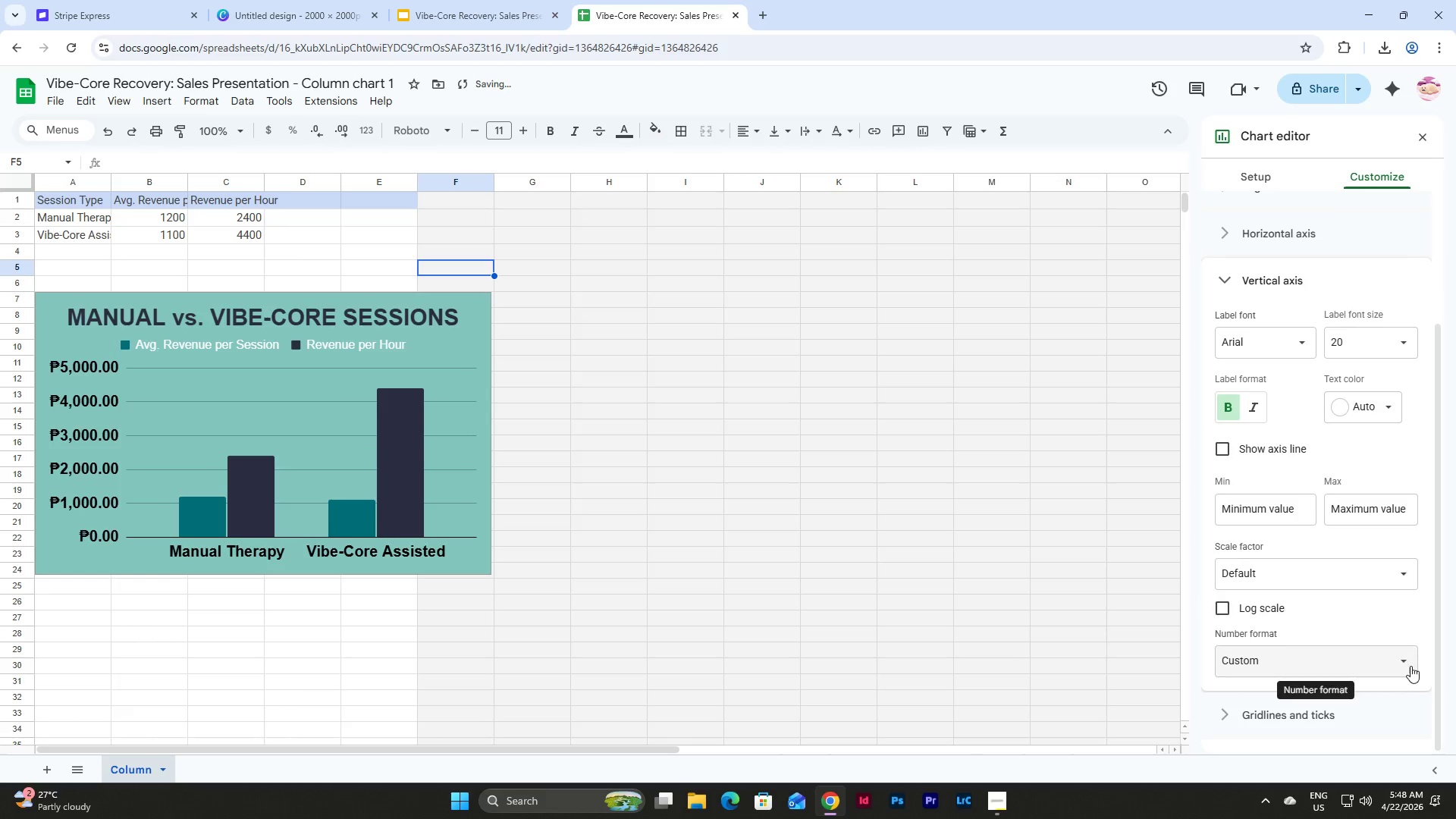 
left_click([1411, 666])
 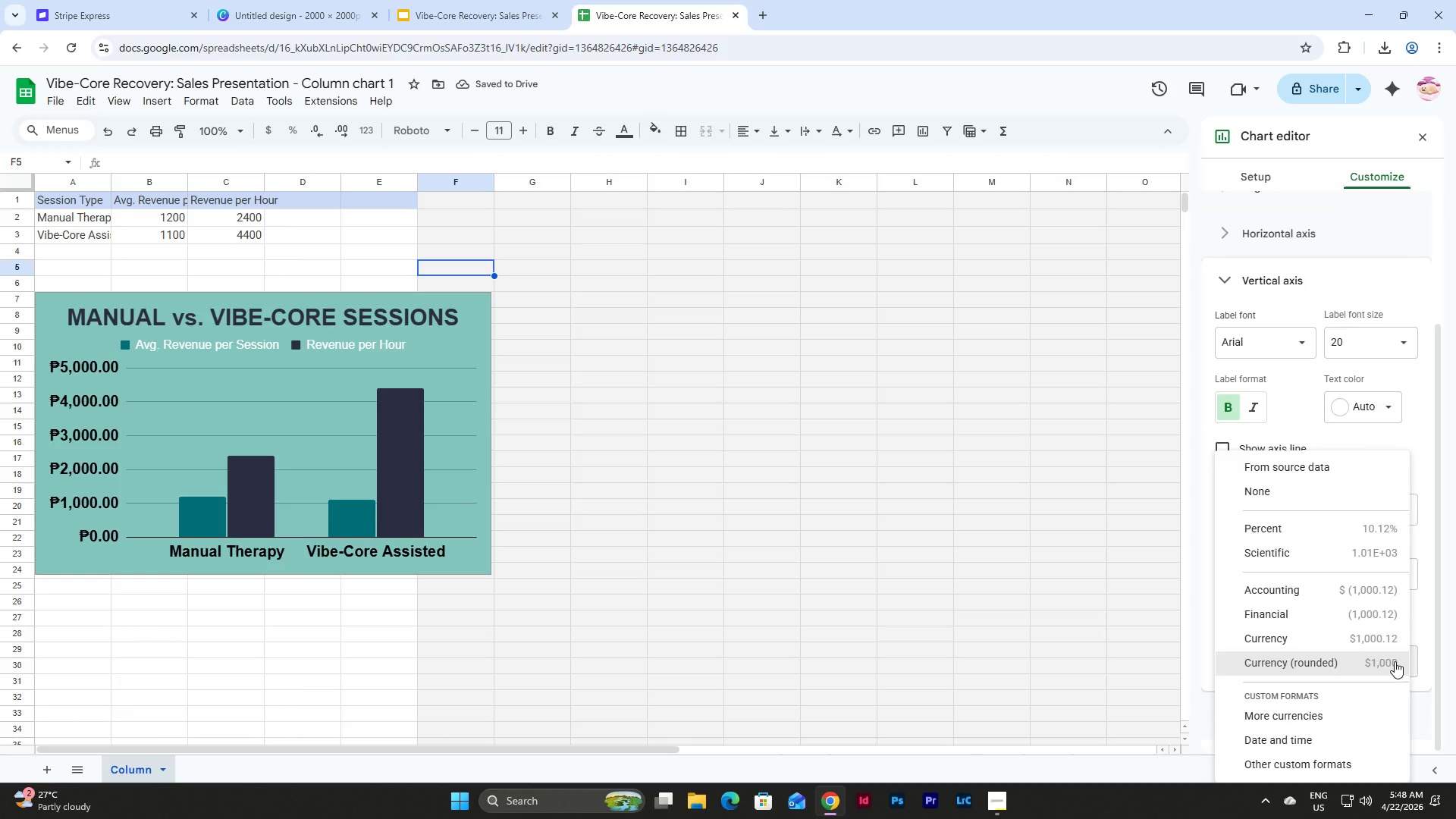 
left_click([1395, 661])
 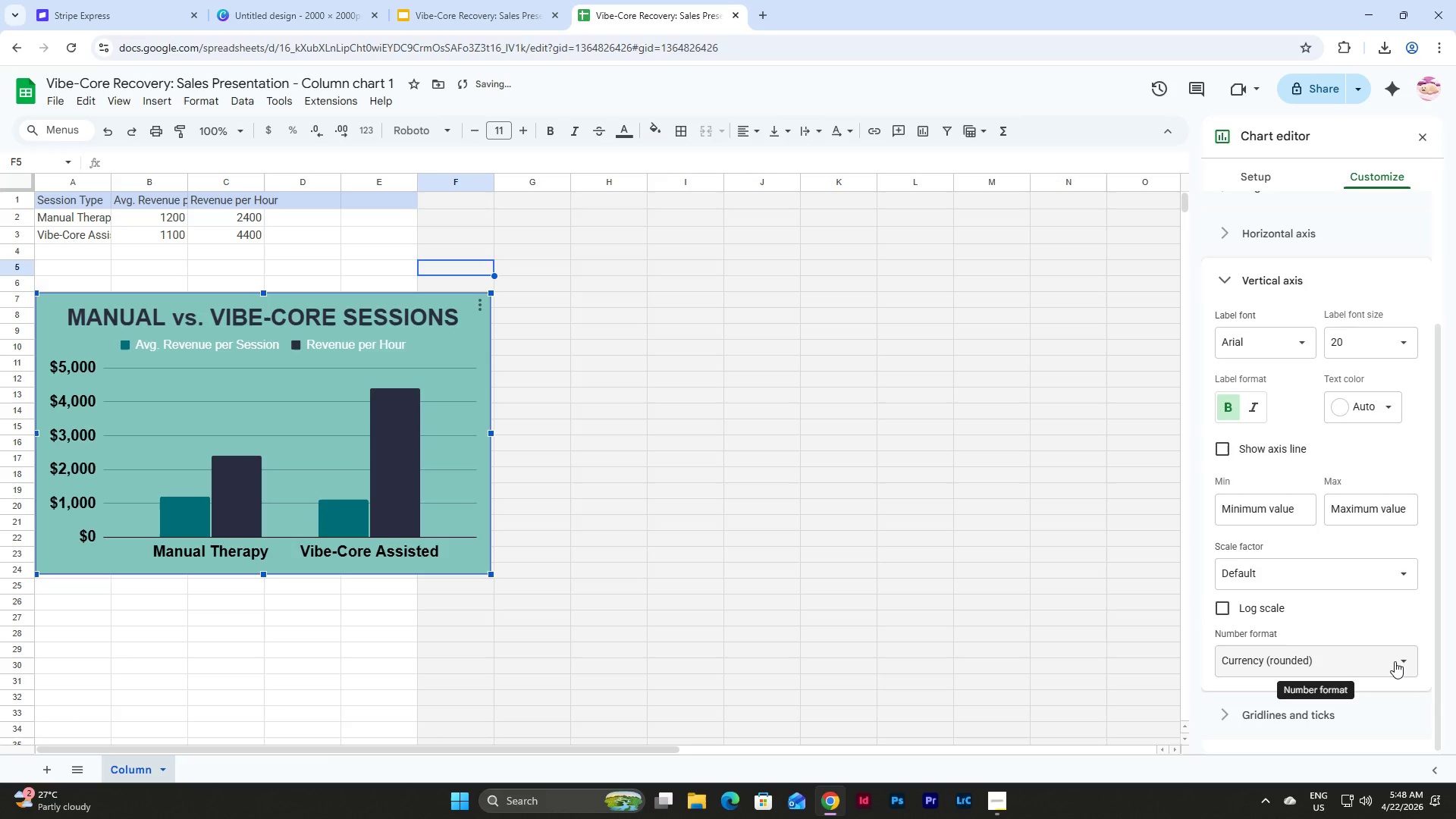 
key(Control+Z)
 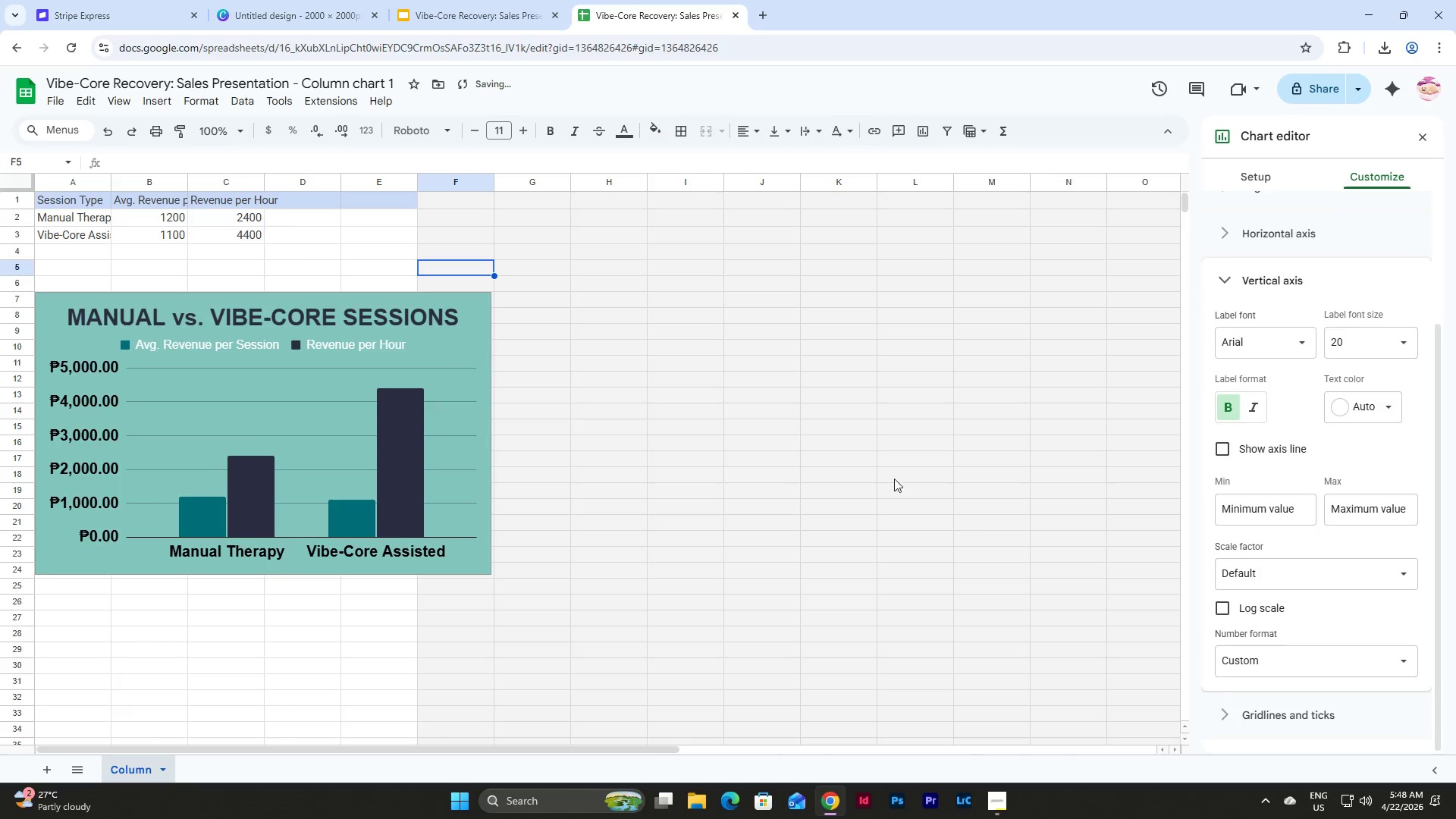 
left_click([841, 419])
 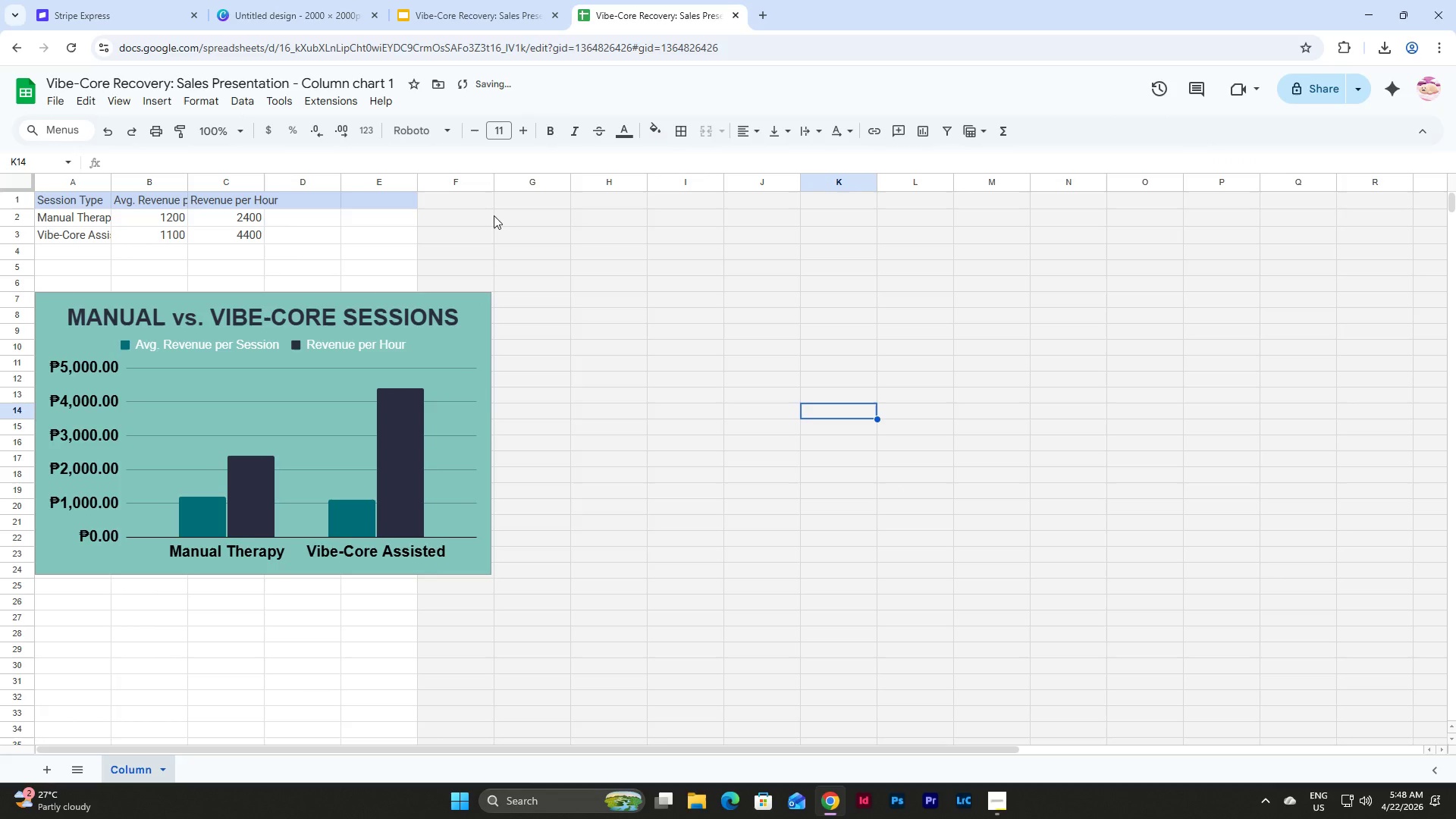 
left_click([499, 0])
 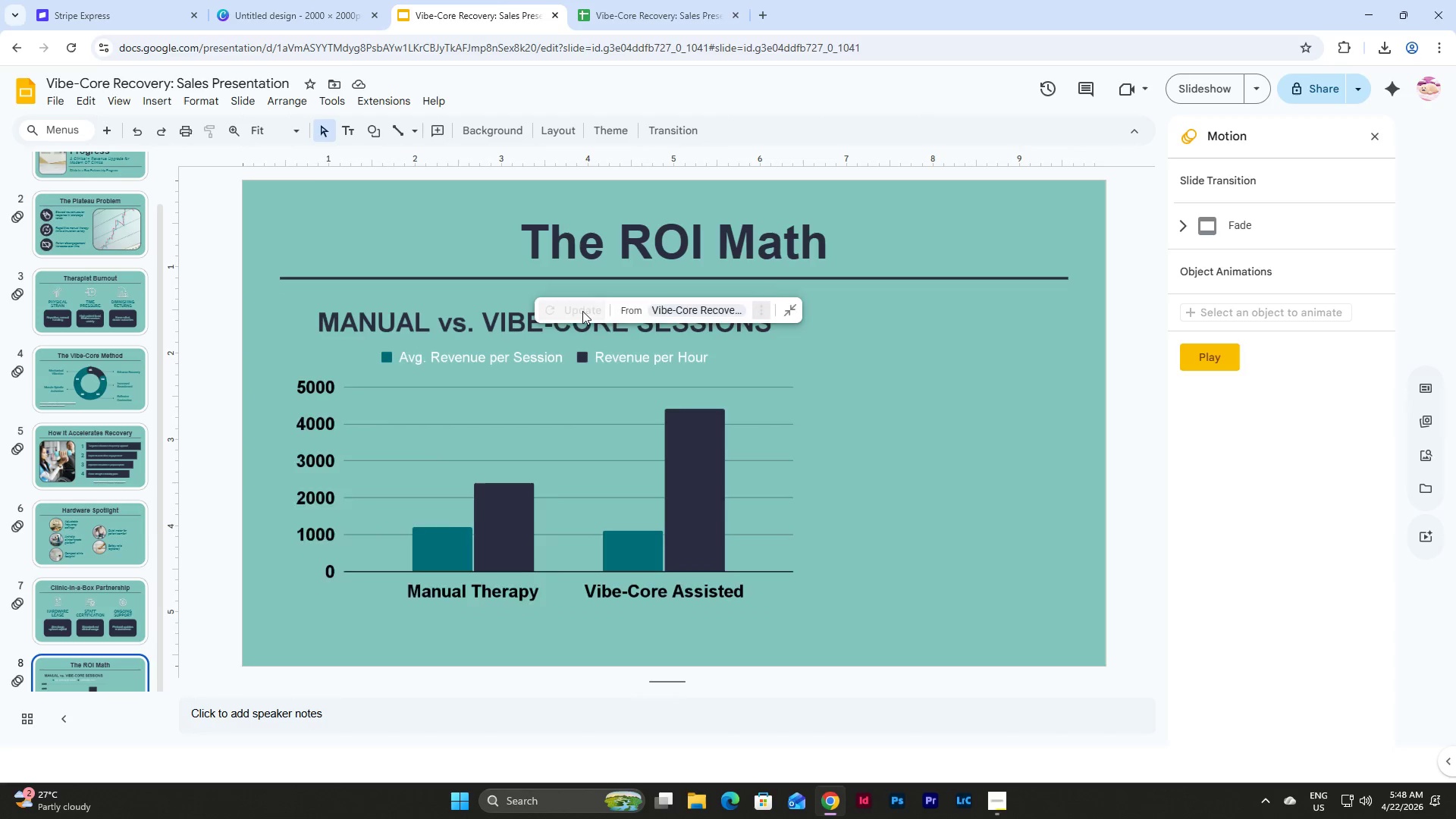 
left_click([855, 402])
 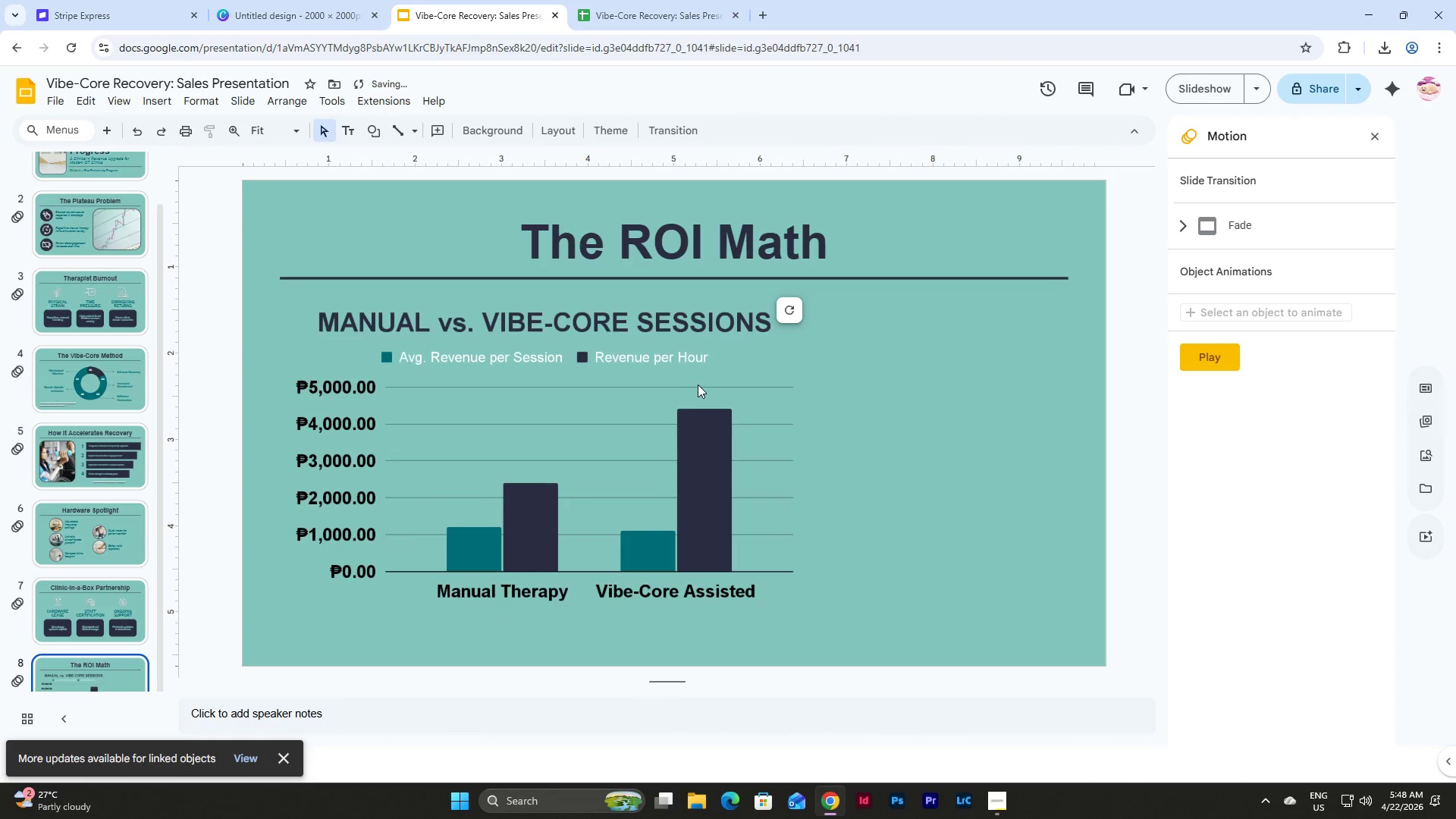 
left_click([702, 384])
 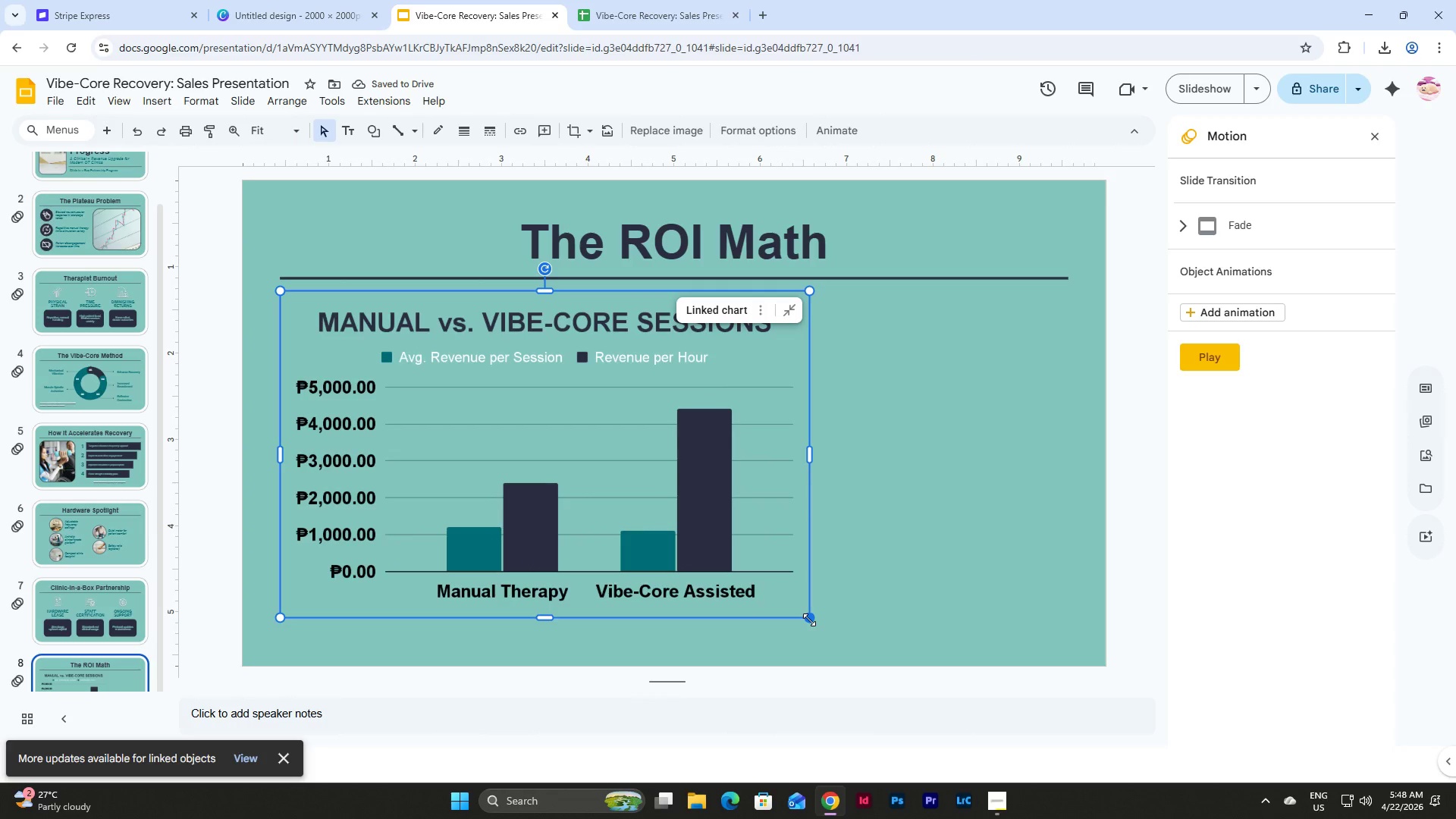 
left_click_drag(start_coordinate=[809, 620], to_coordinate=[792, 611])
 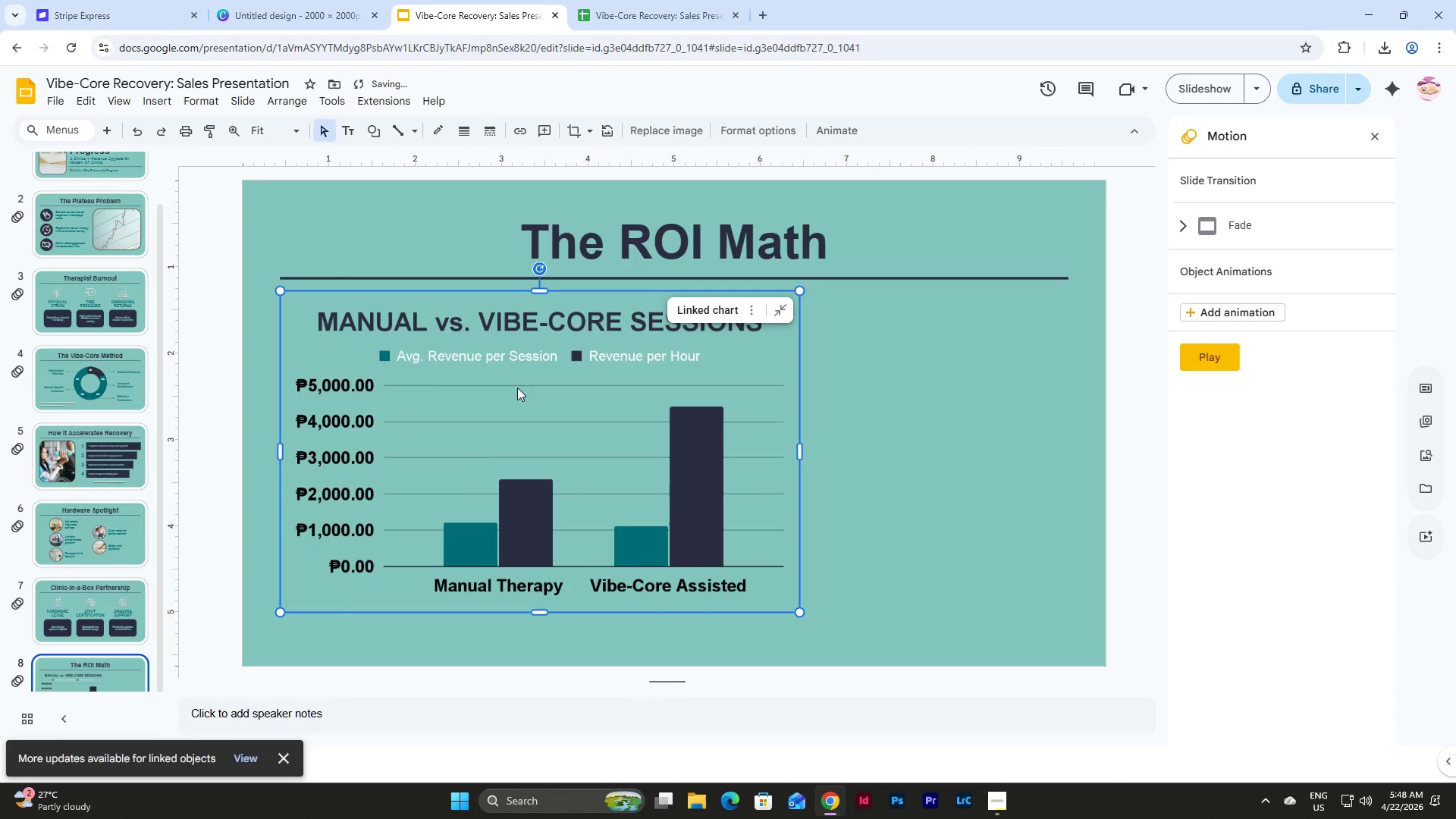 
left_click_drag(start_coordinate=[515, 391], to_coordinate=[512, 395])
 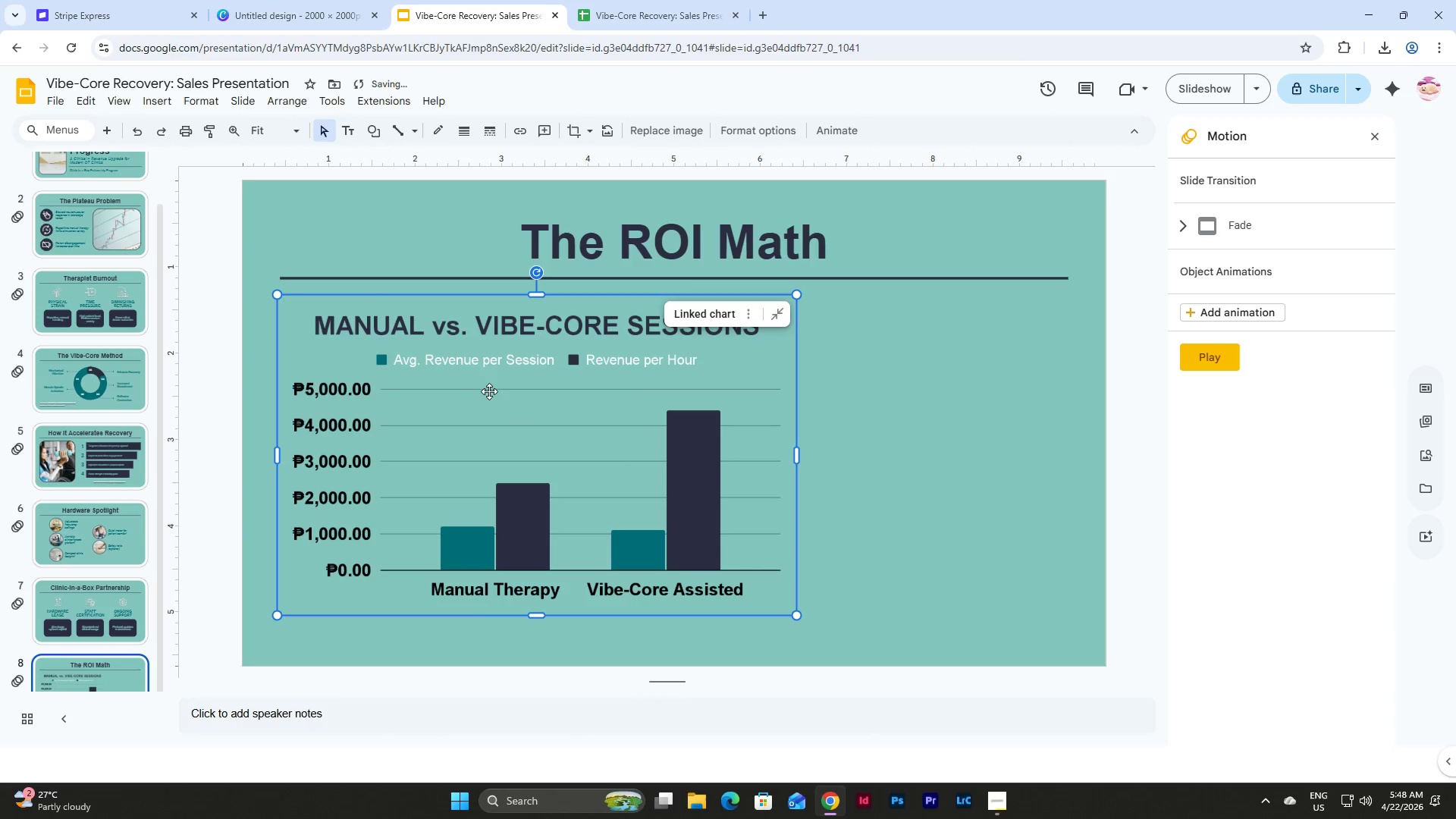 
left_click_drag(start_coordinate=[482, 390], to_coordinate=[487, 391])
 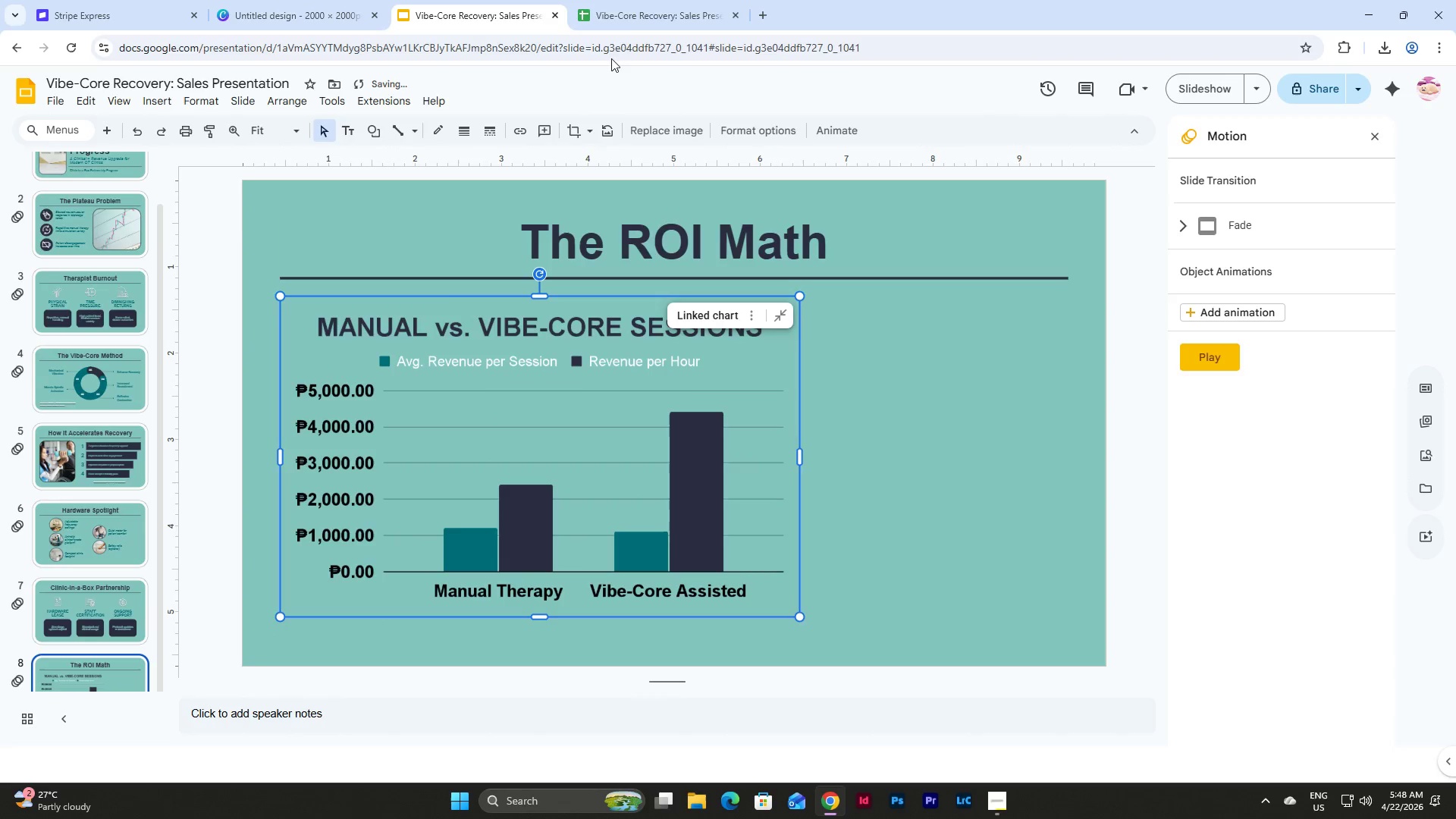 
left_click([626, 11])
 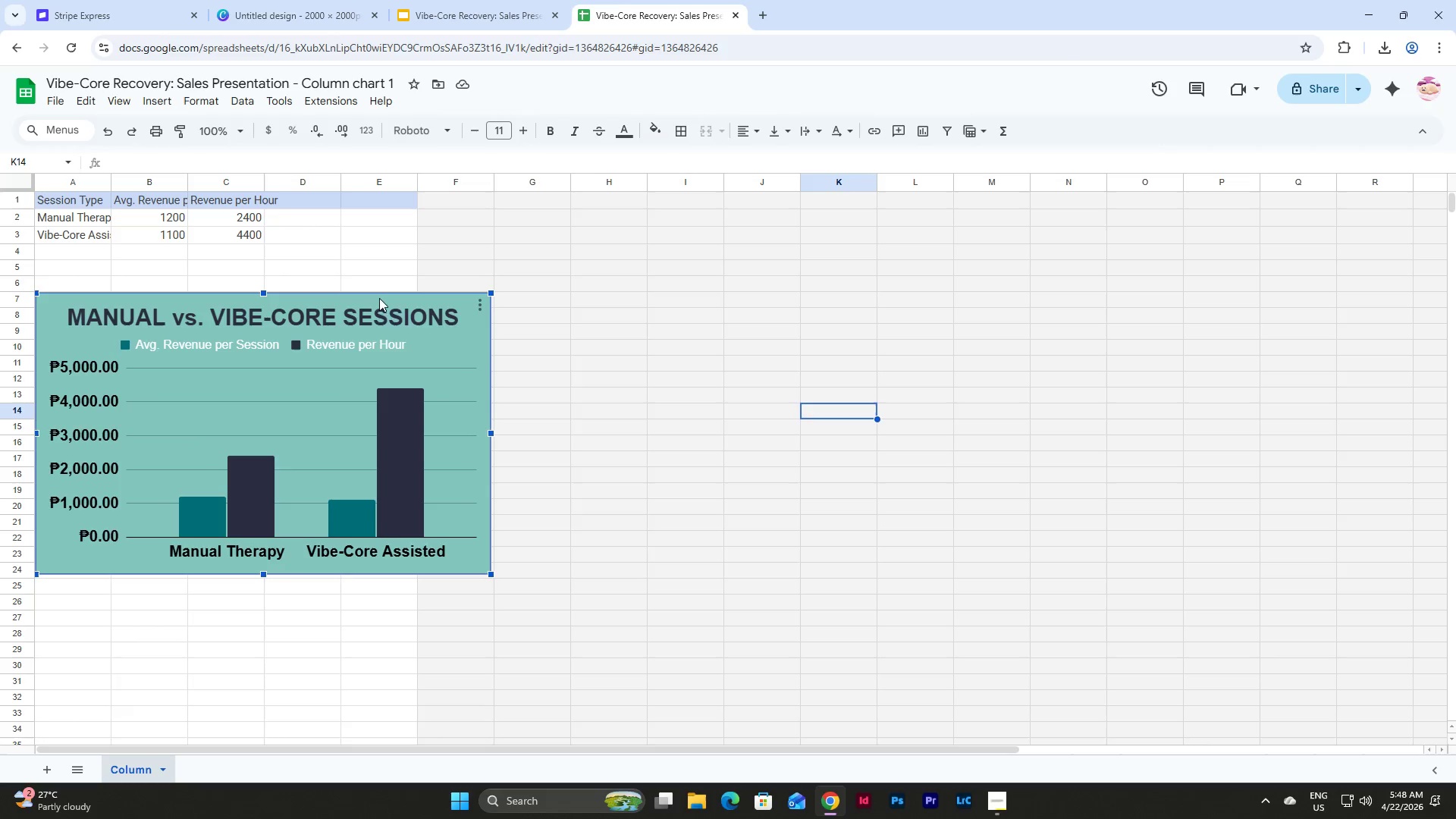 
double_click([386, 310])
 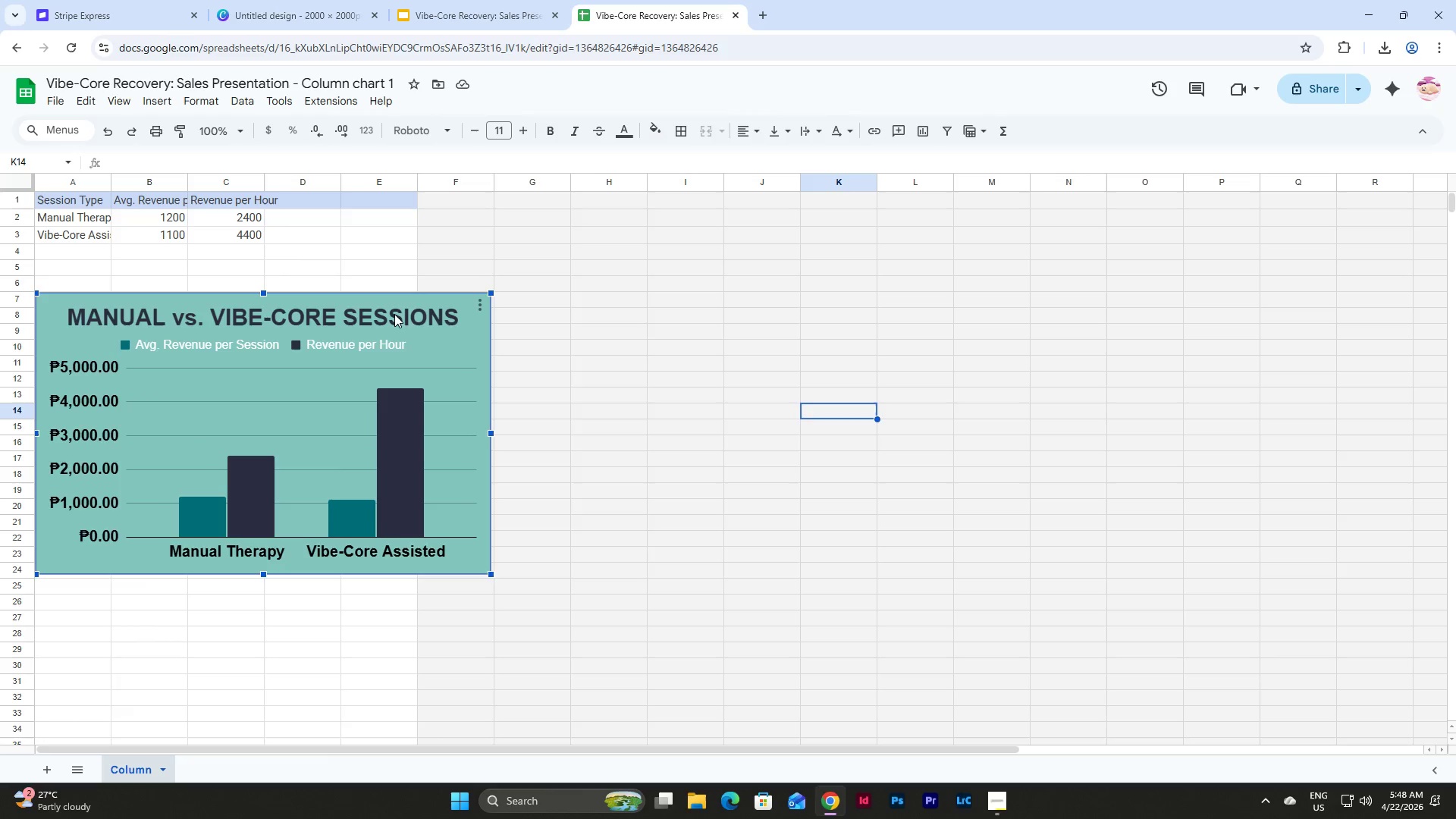 
triple_click([394, 314])
 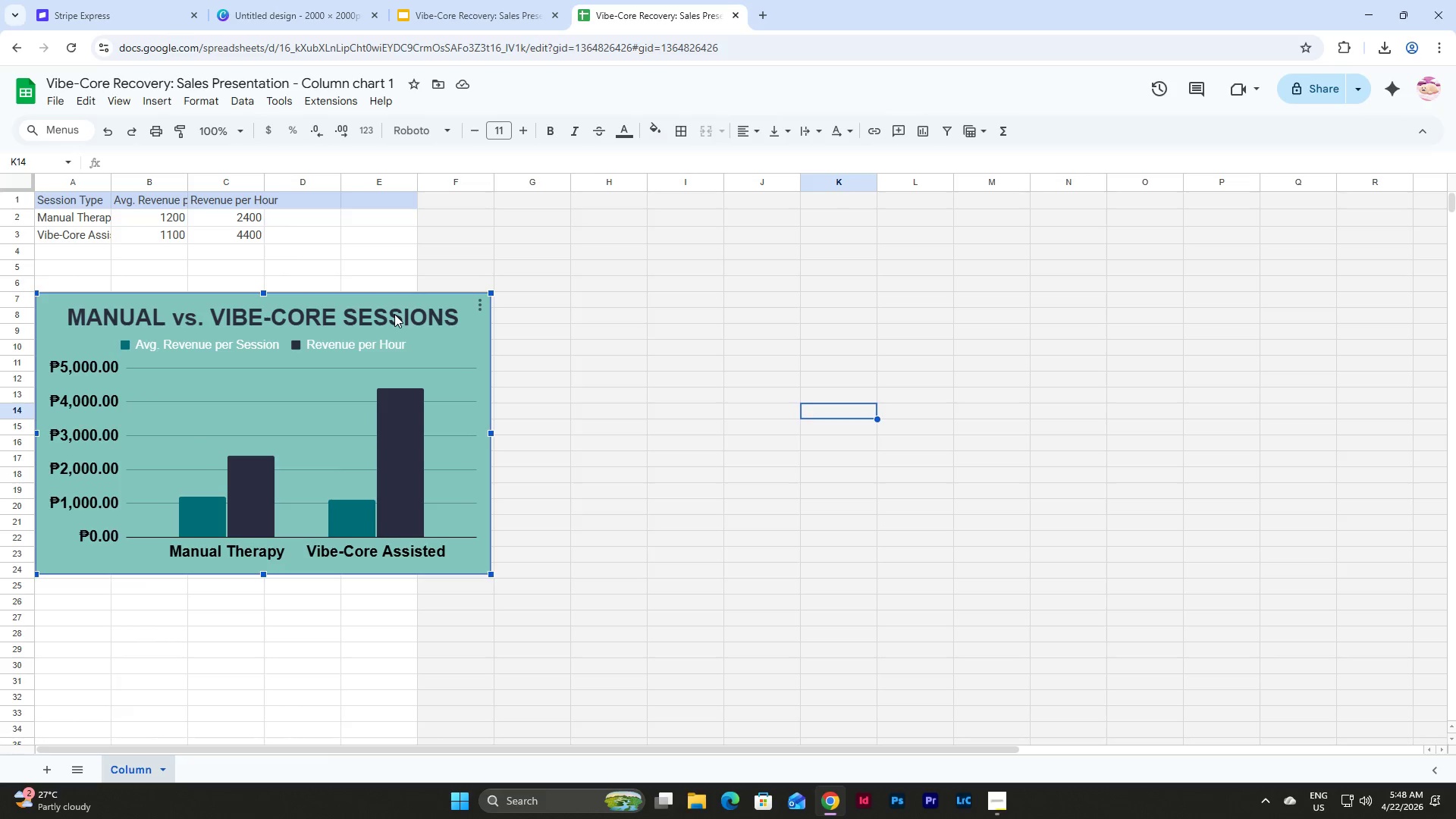 
triple_click([394, 314])
 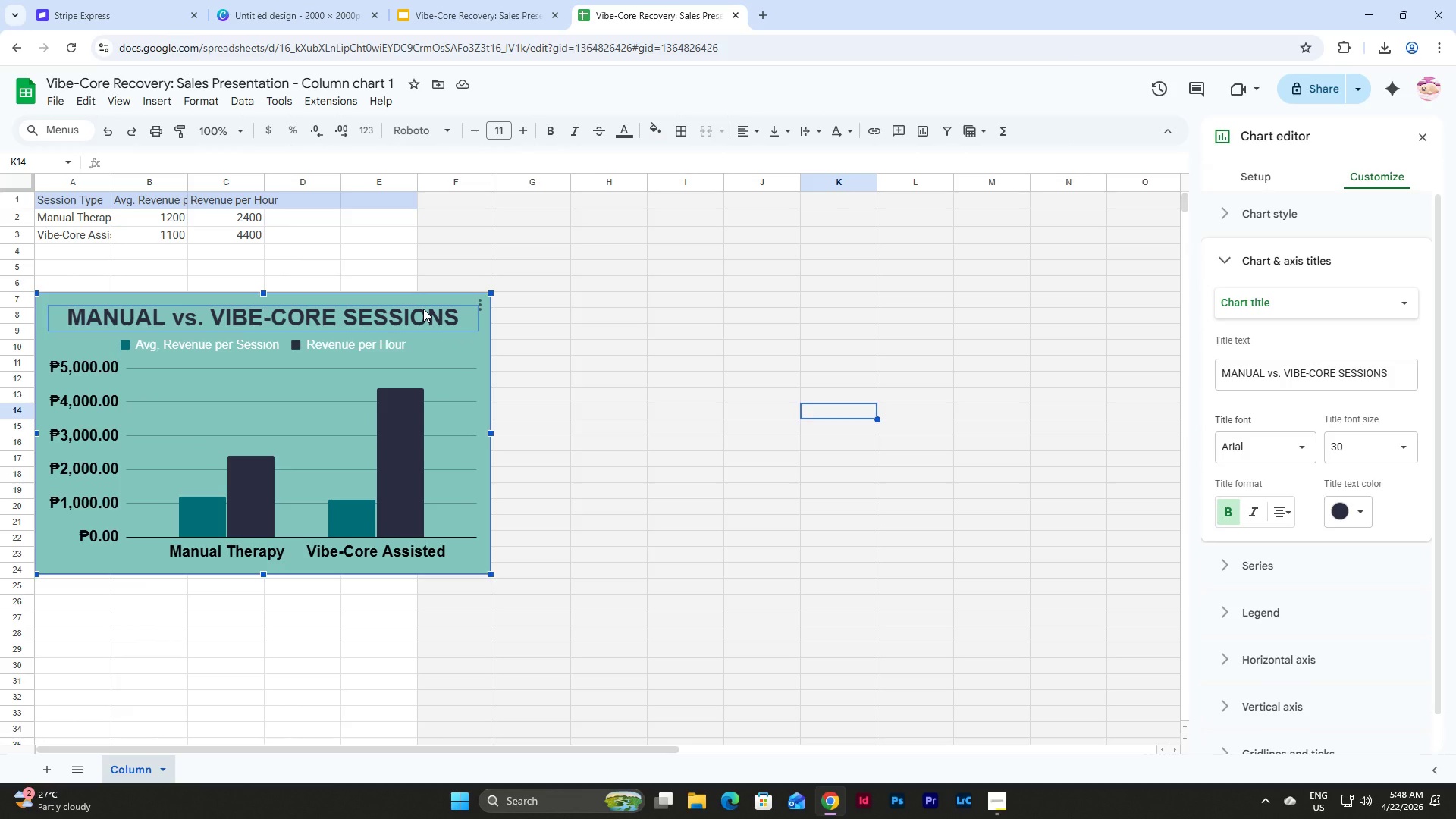 
left_click([648, 357])
 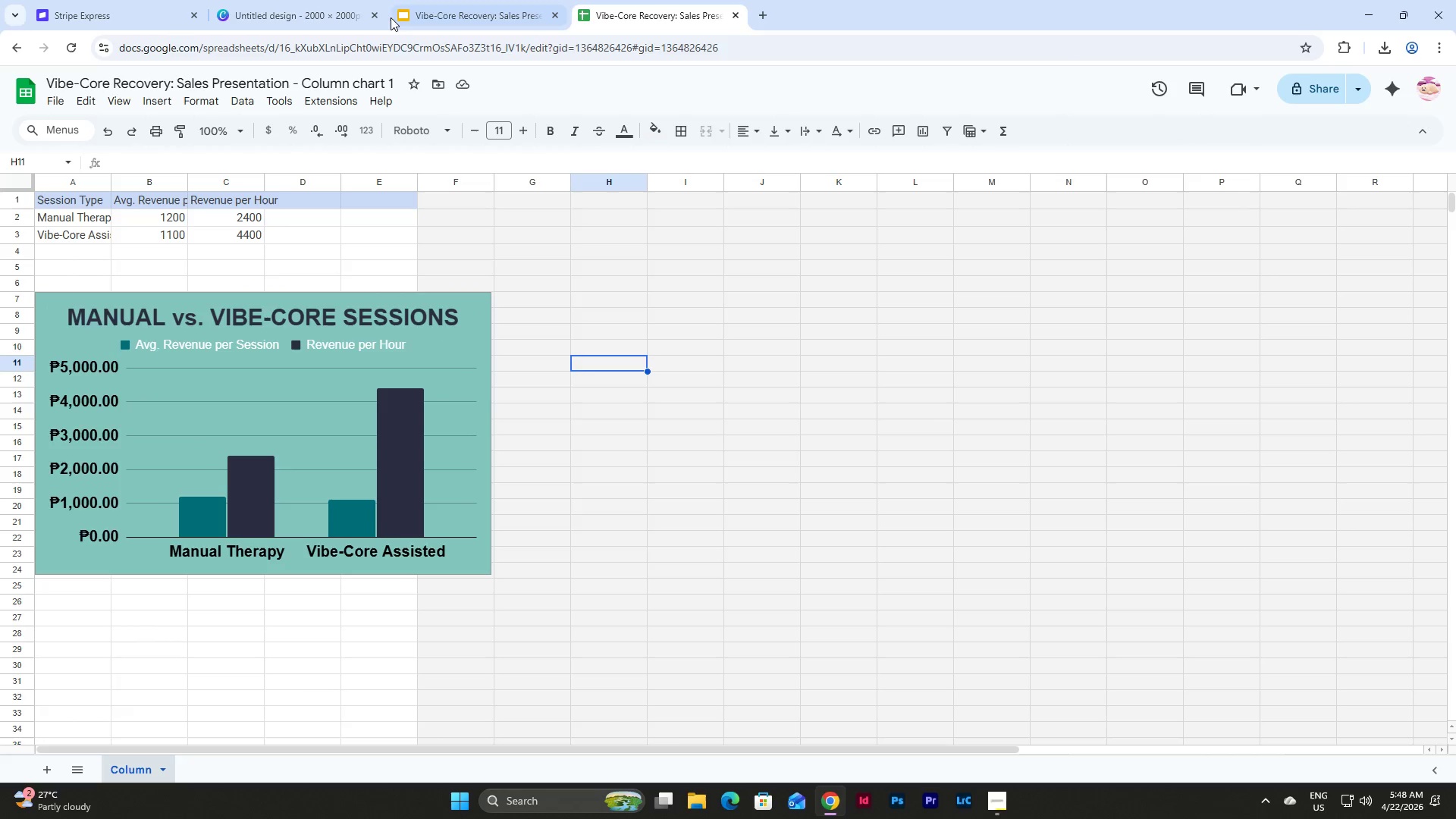 
left_click([425, 0])
 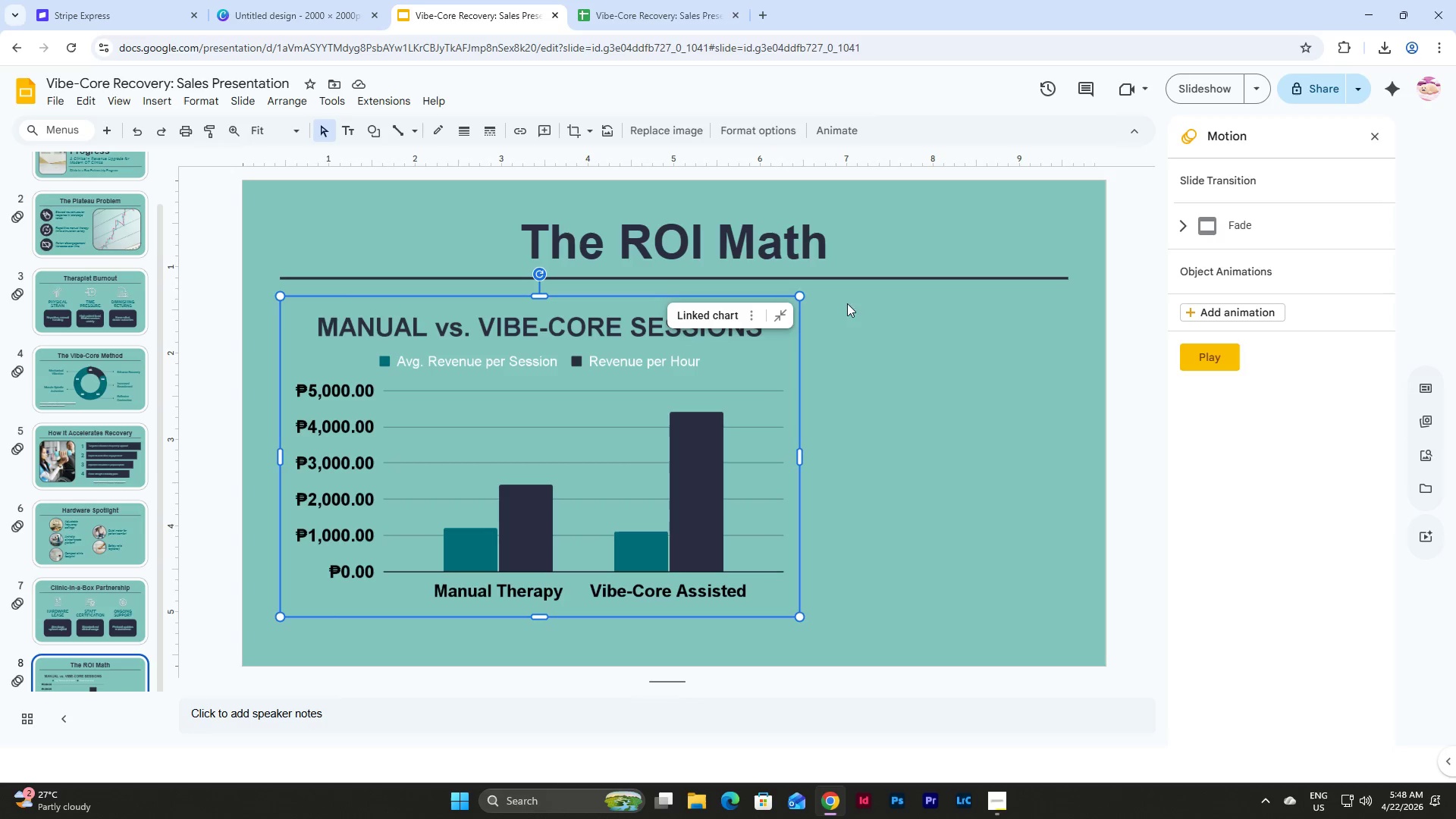 
left_click([883, 369])
 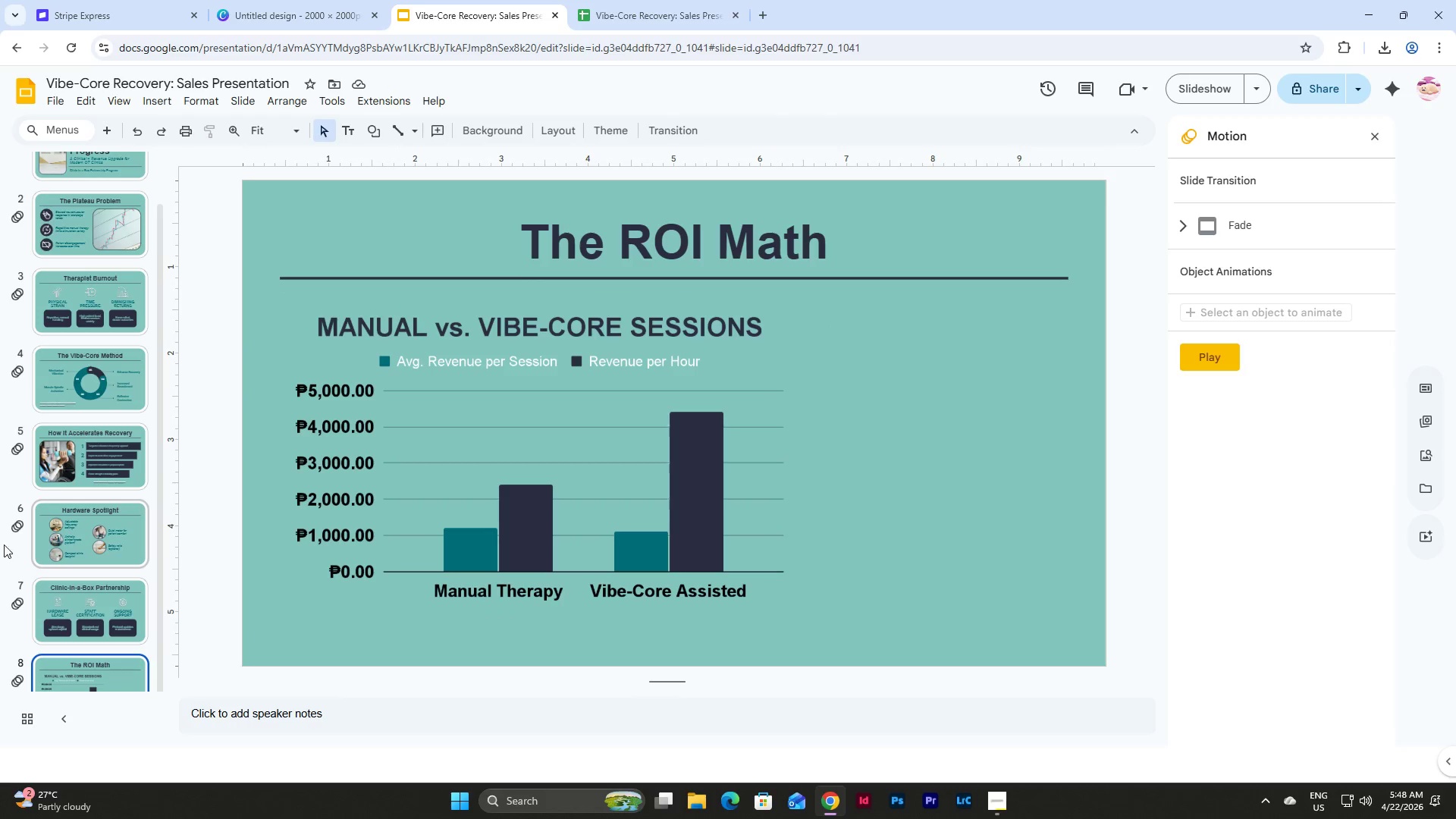 
scroll: coordinate [67, 481], scroll_direction: down, amount: 3.0
 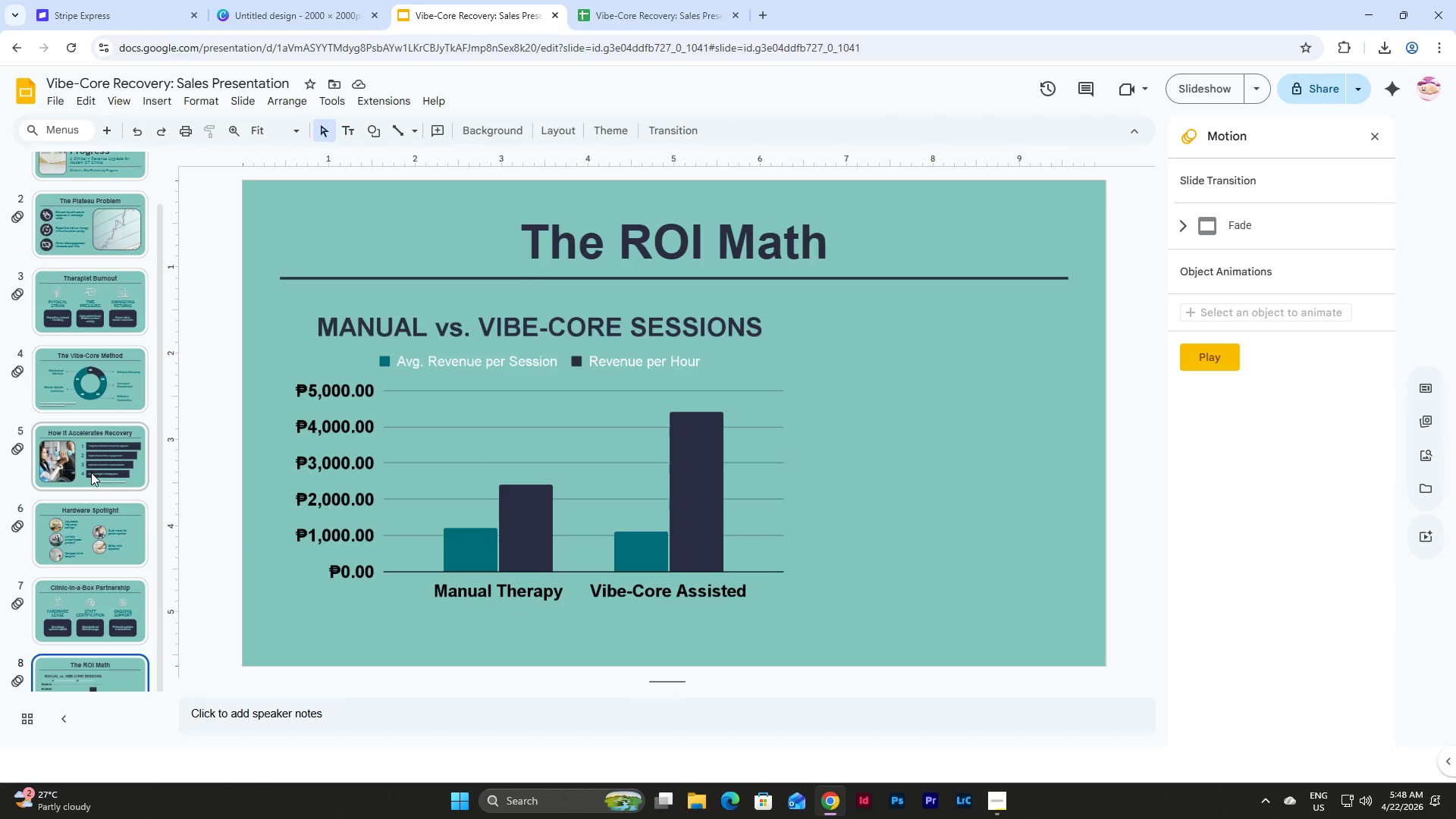 
wait(17.09)
 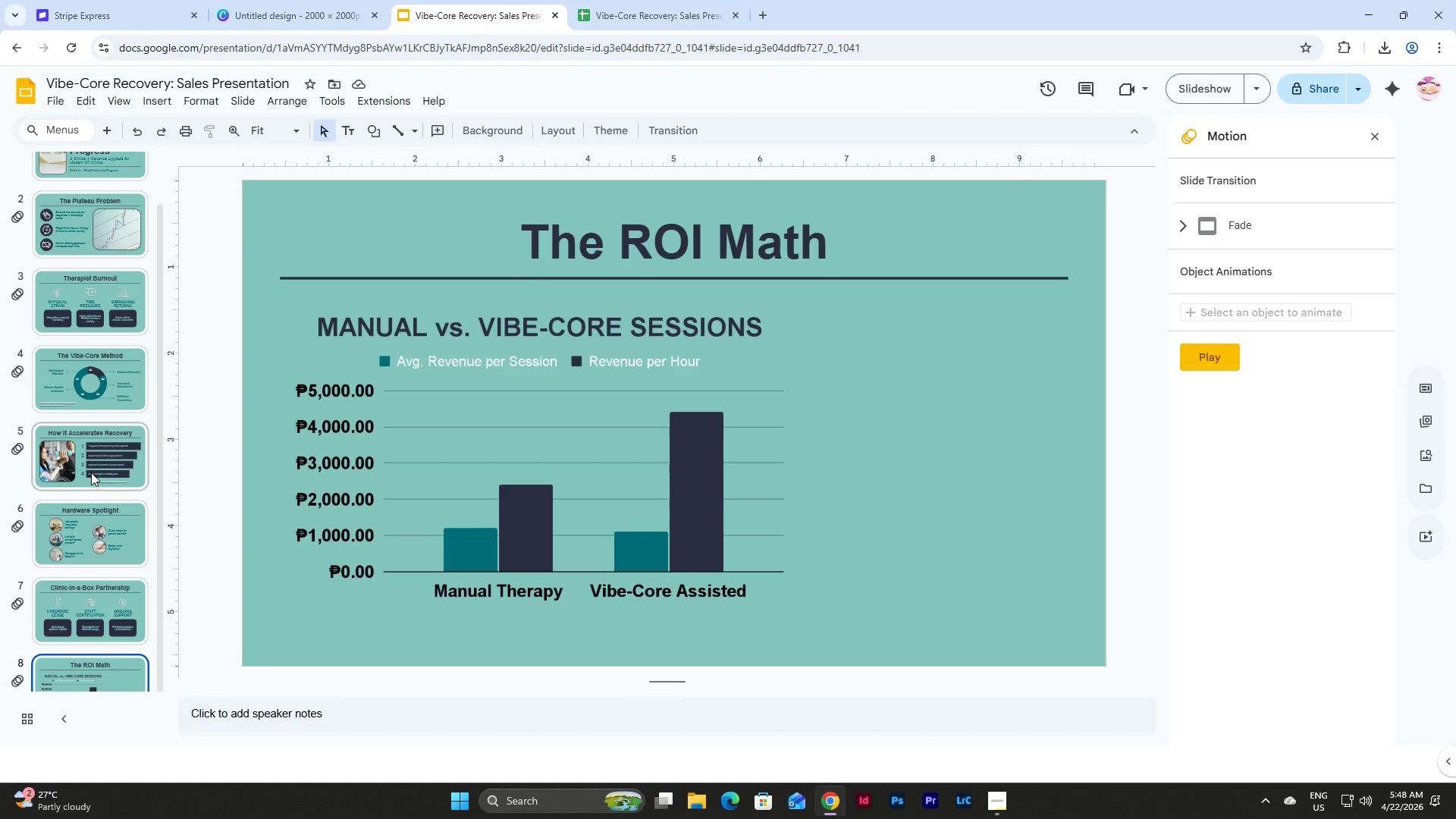 
scroll: coordinate [125, 480], scroll_direction: down, amount: 4.0
 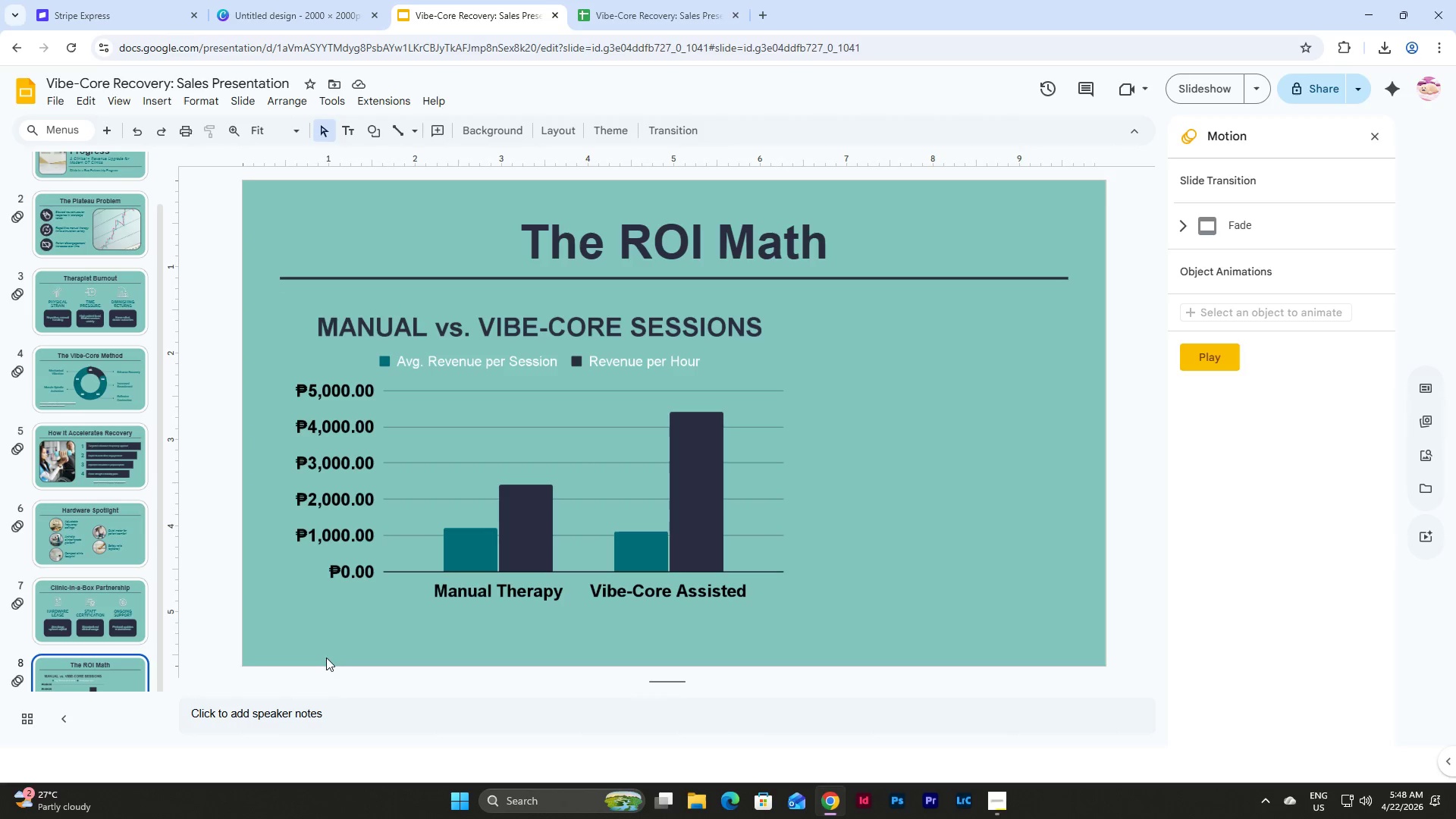 
left_click([137, 611])
 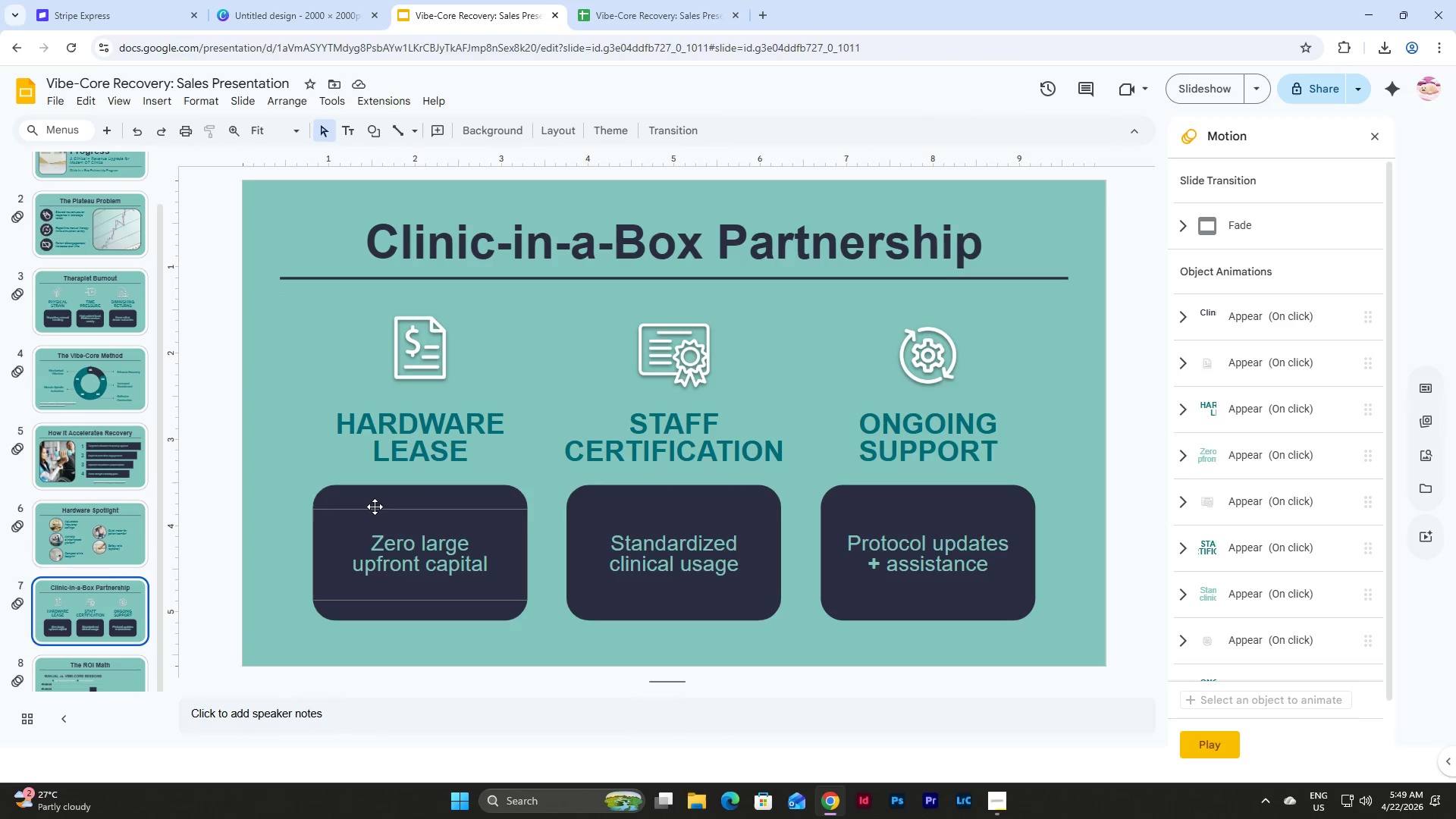 
left_click([97, 681])
 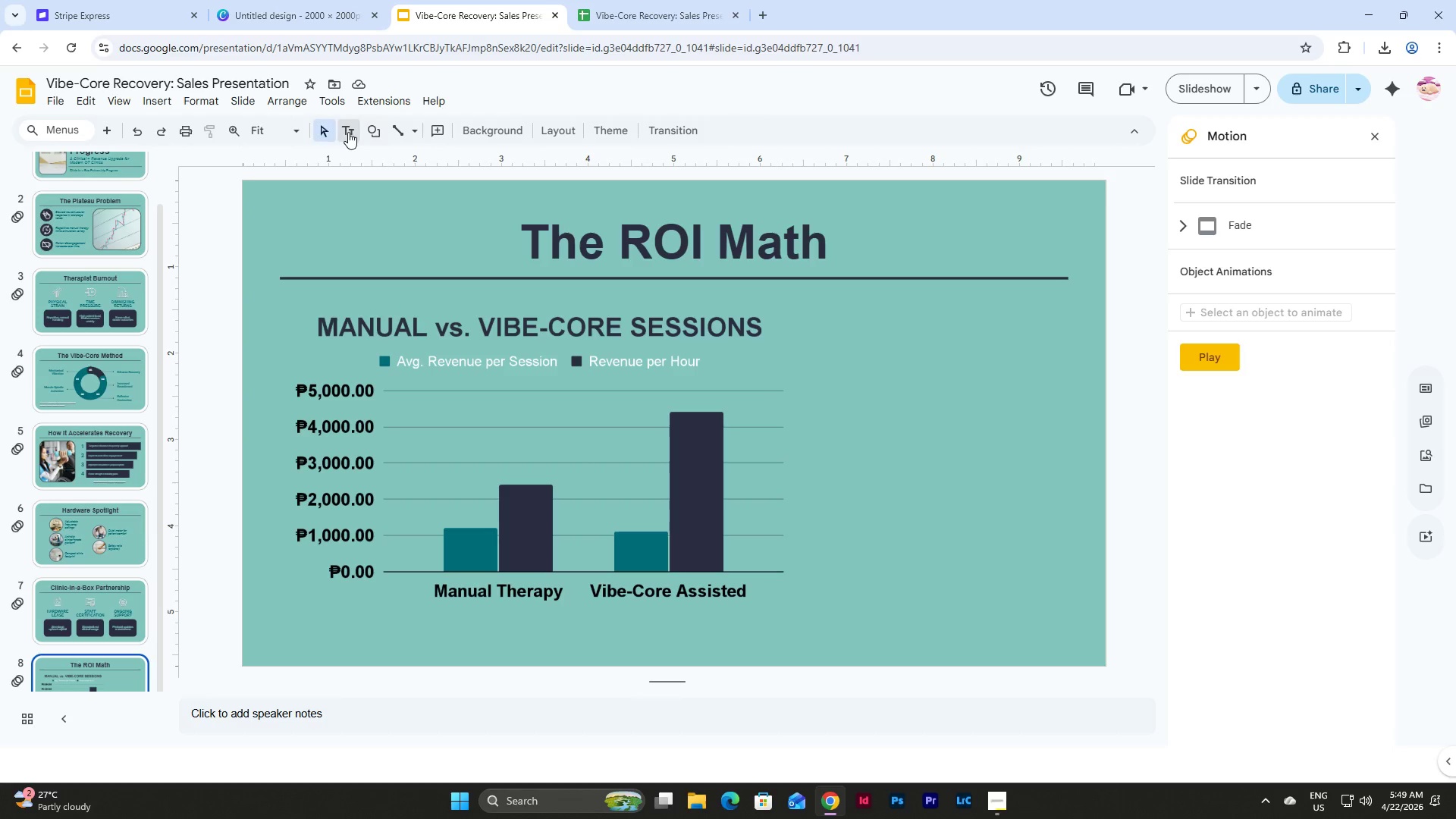 
scroll: coordinate [94, 574], scroll_direction: down, amount: 3.0
 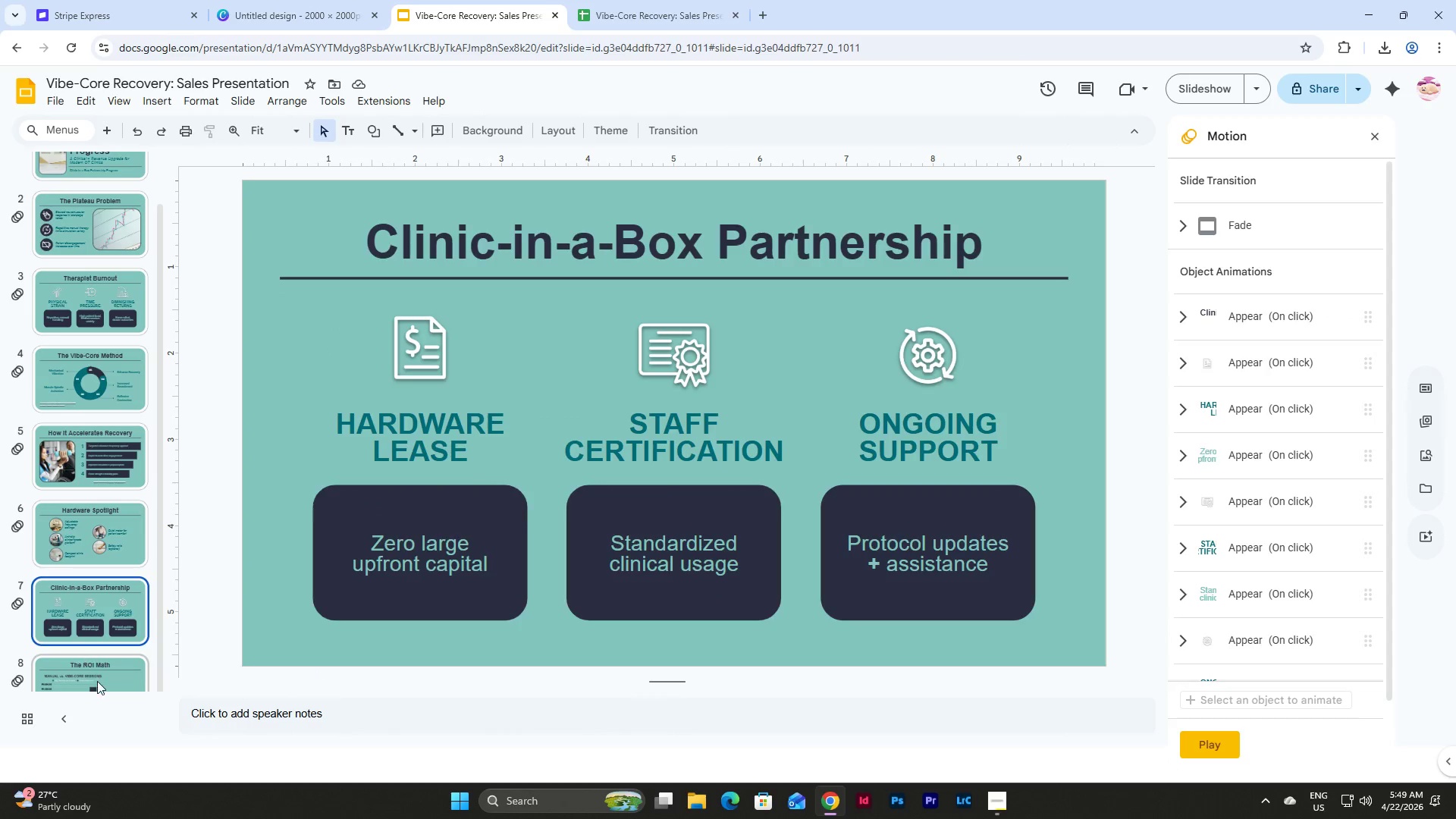 
left_click_drag(start_coordinate=[808, 309], to_coordinate=[1063, 618])
 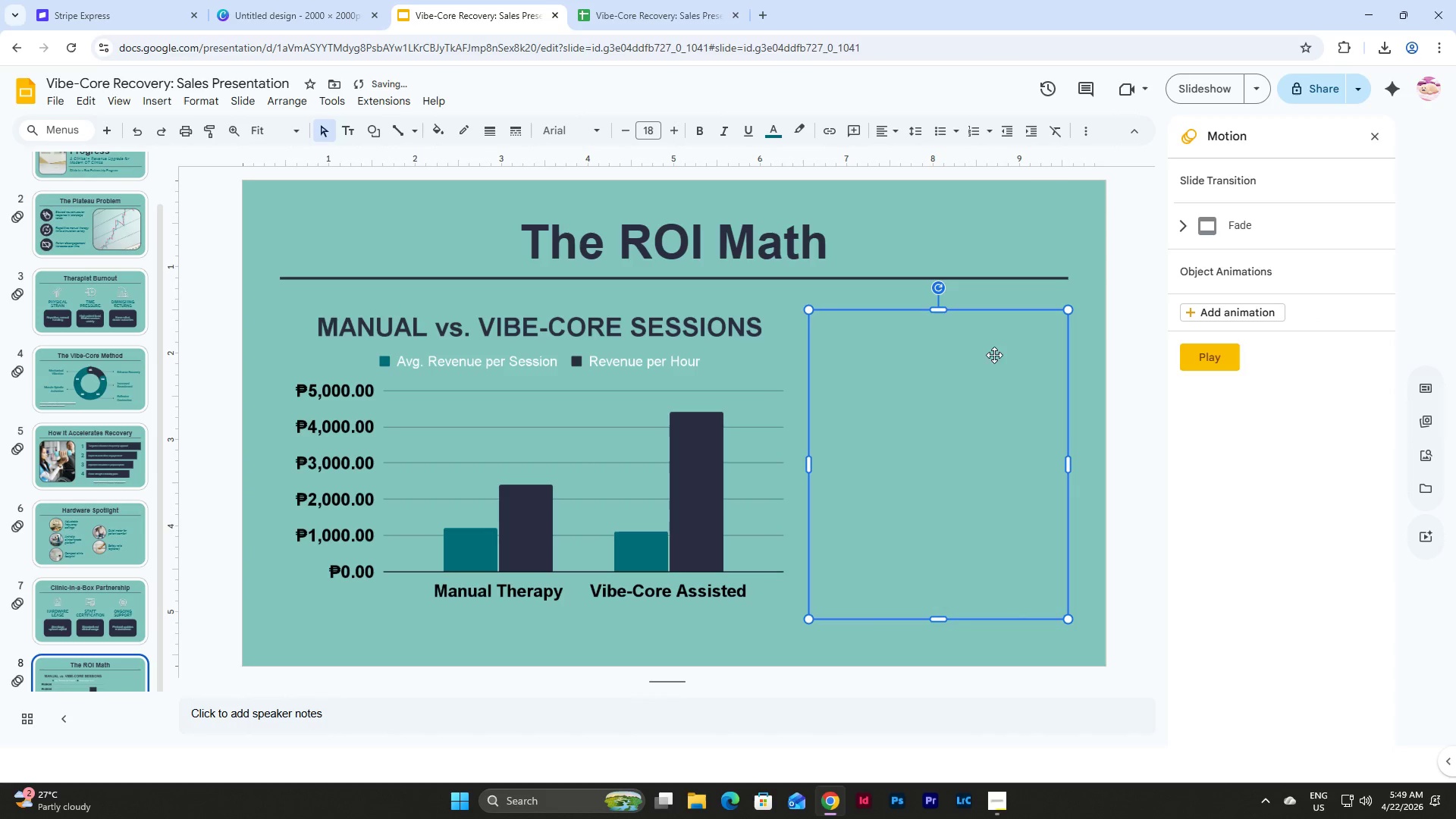 
left_click_drag(start_coordinate=[933, 309], to_coordinate=[934, 356])
 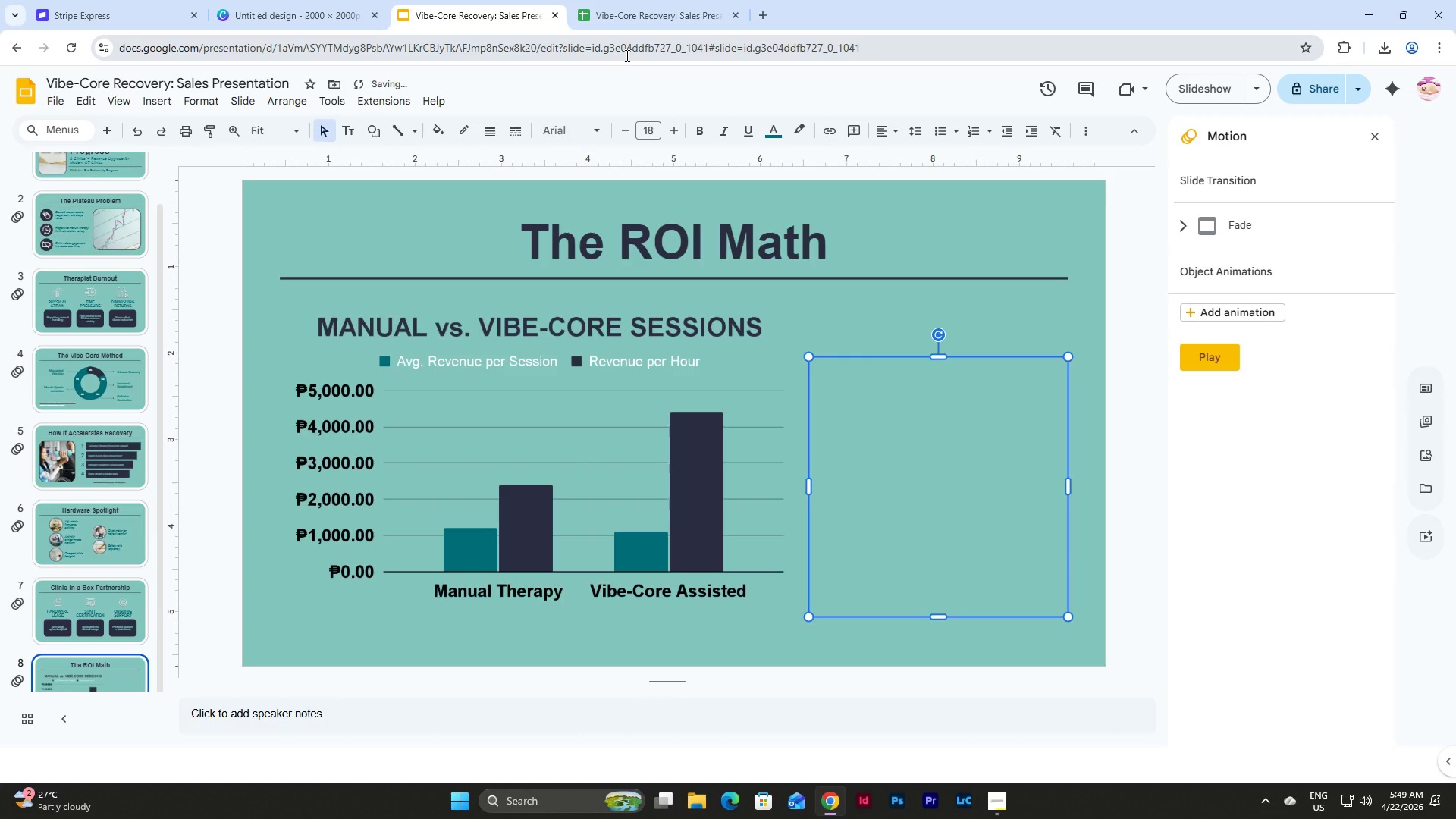 
wait(5.62)
 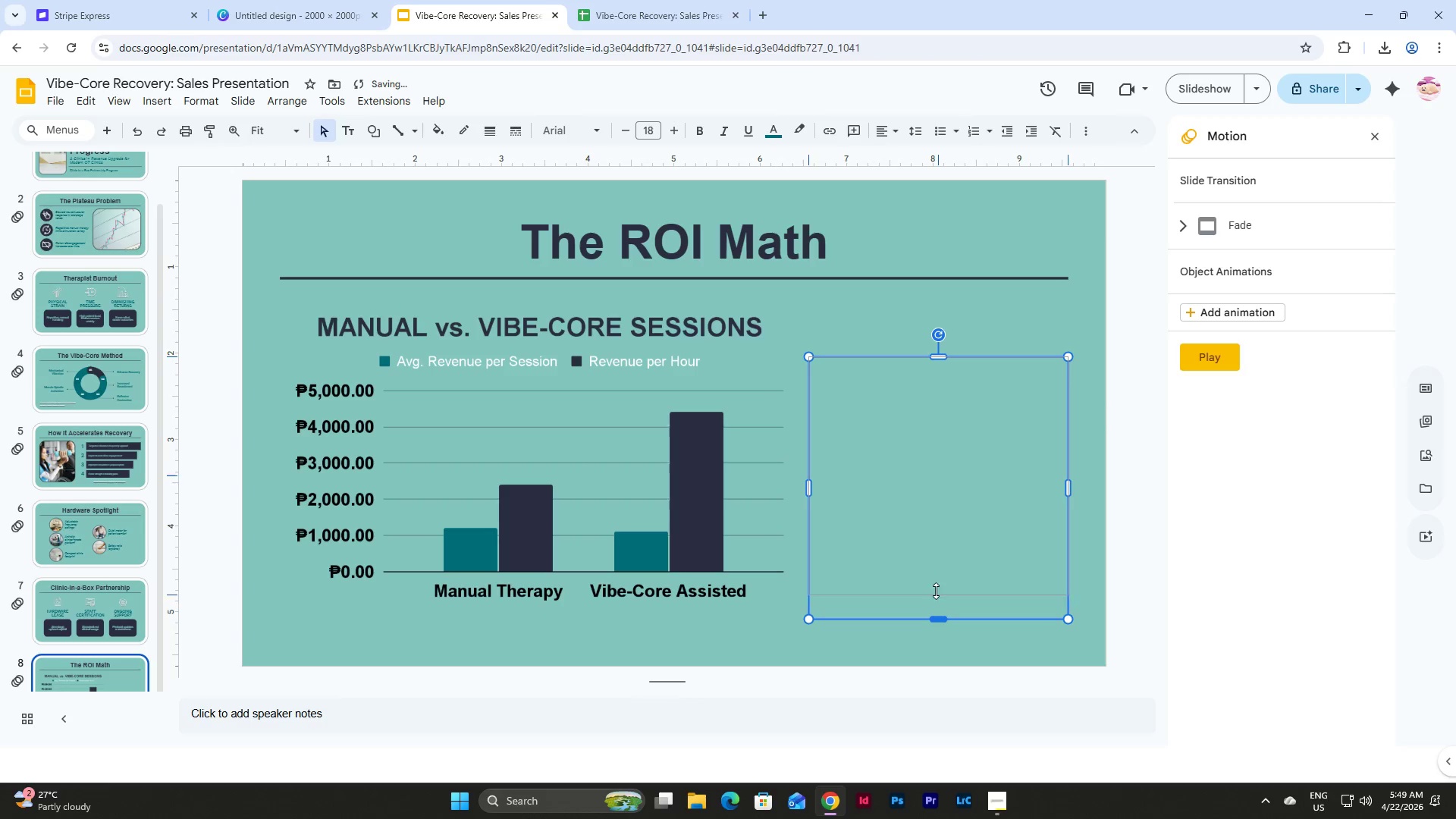 
left_click([774, 134])
 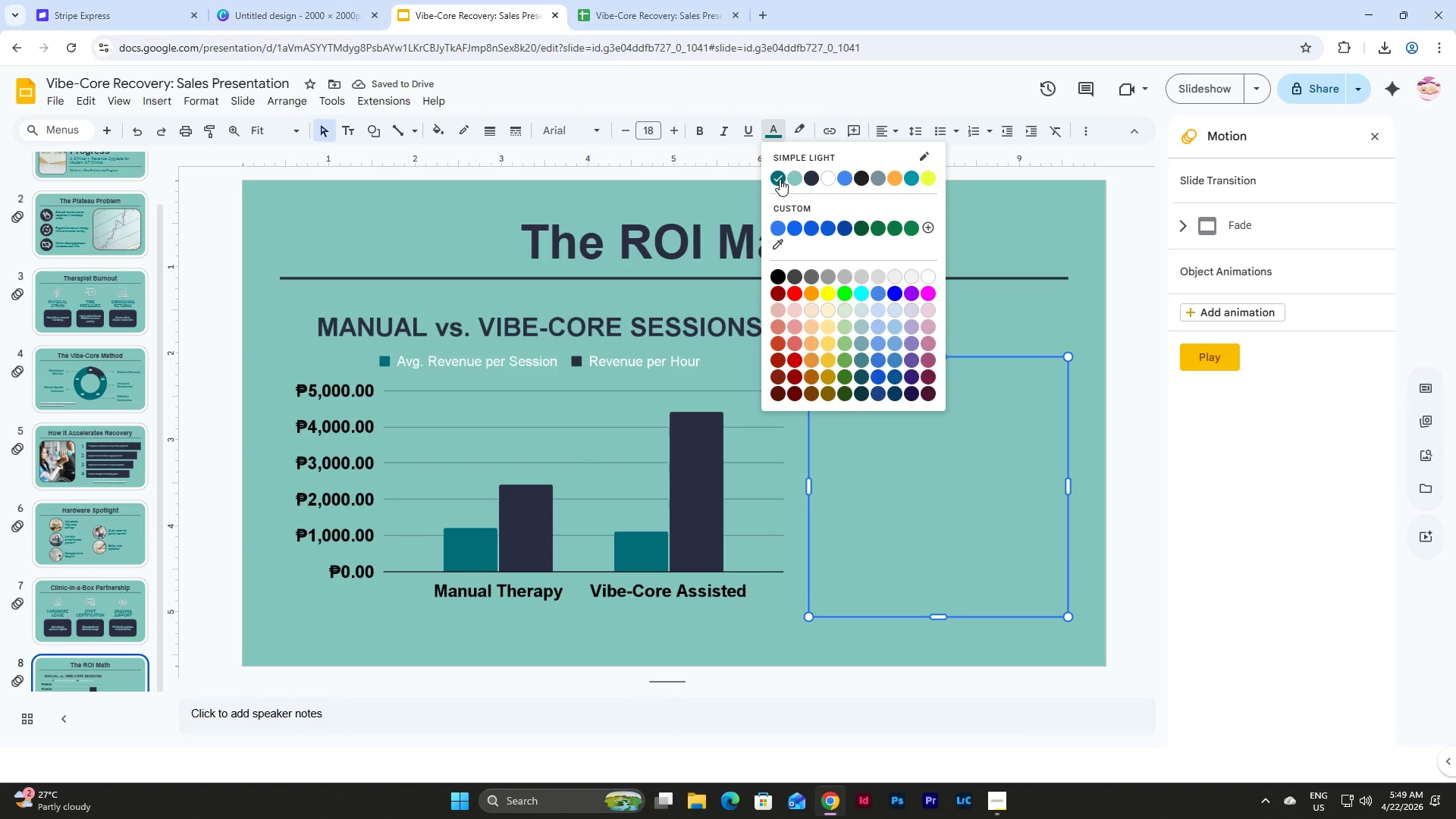 
left_click([780, 184])
 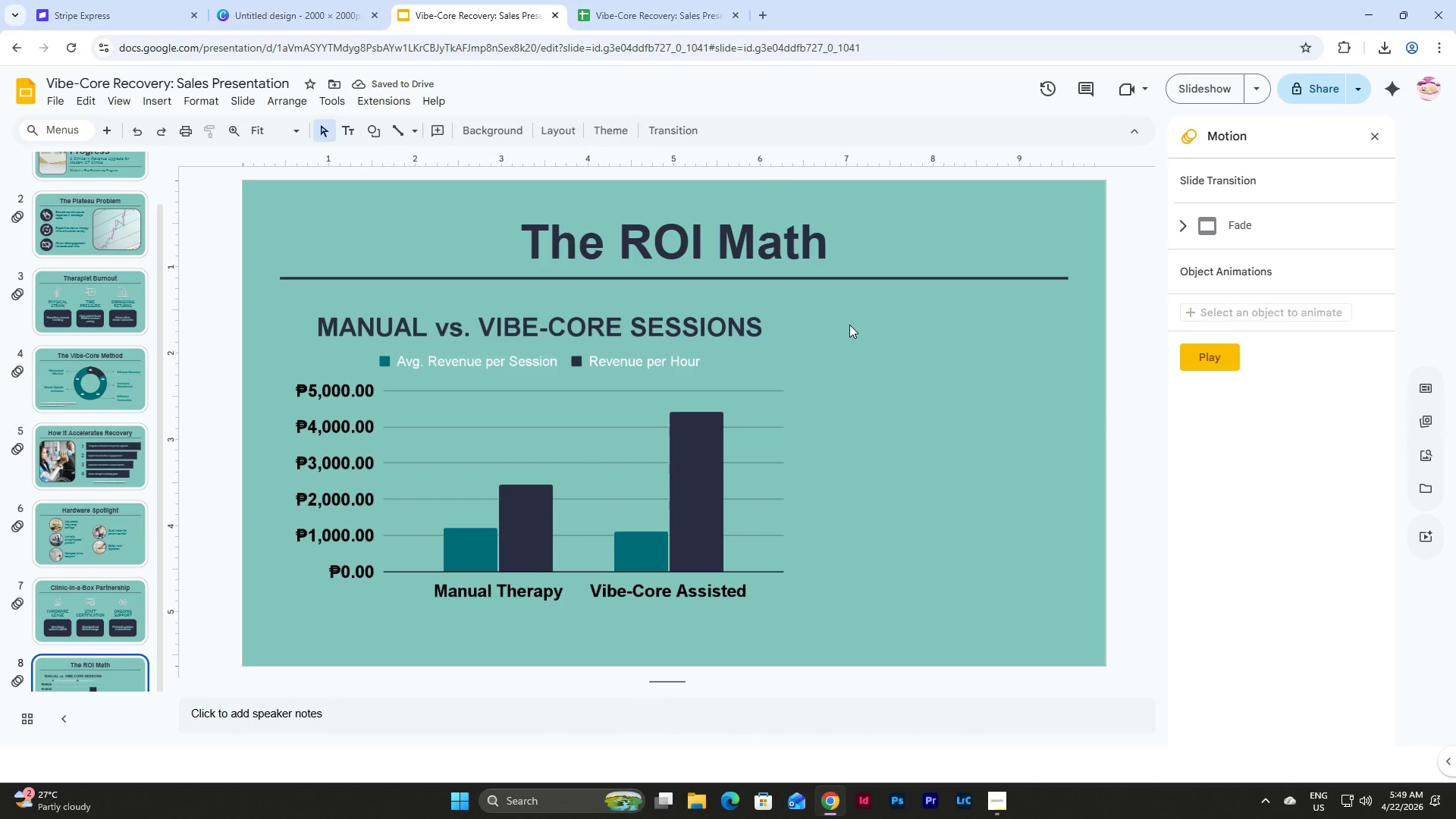 
double_click([846, 398])
 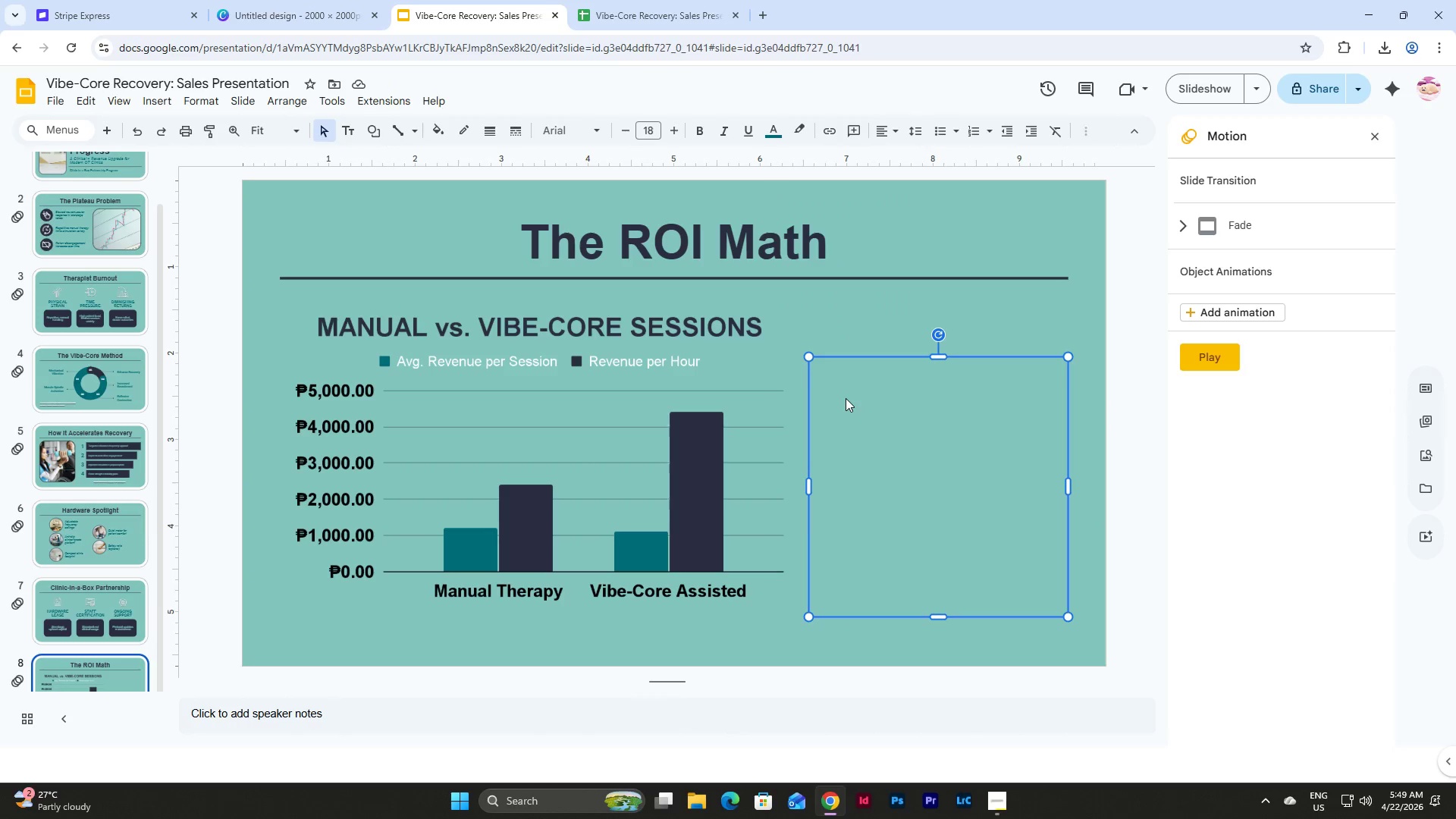 
triple_click([846, 398])
 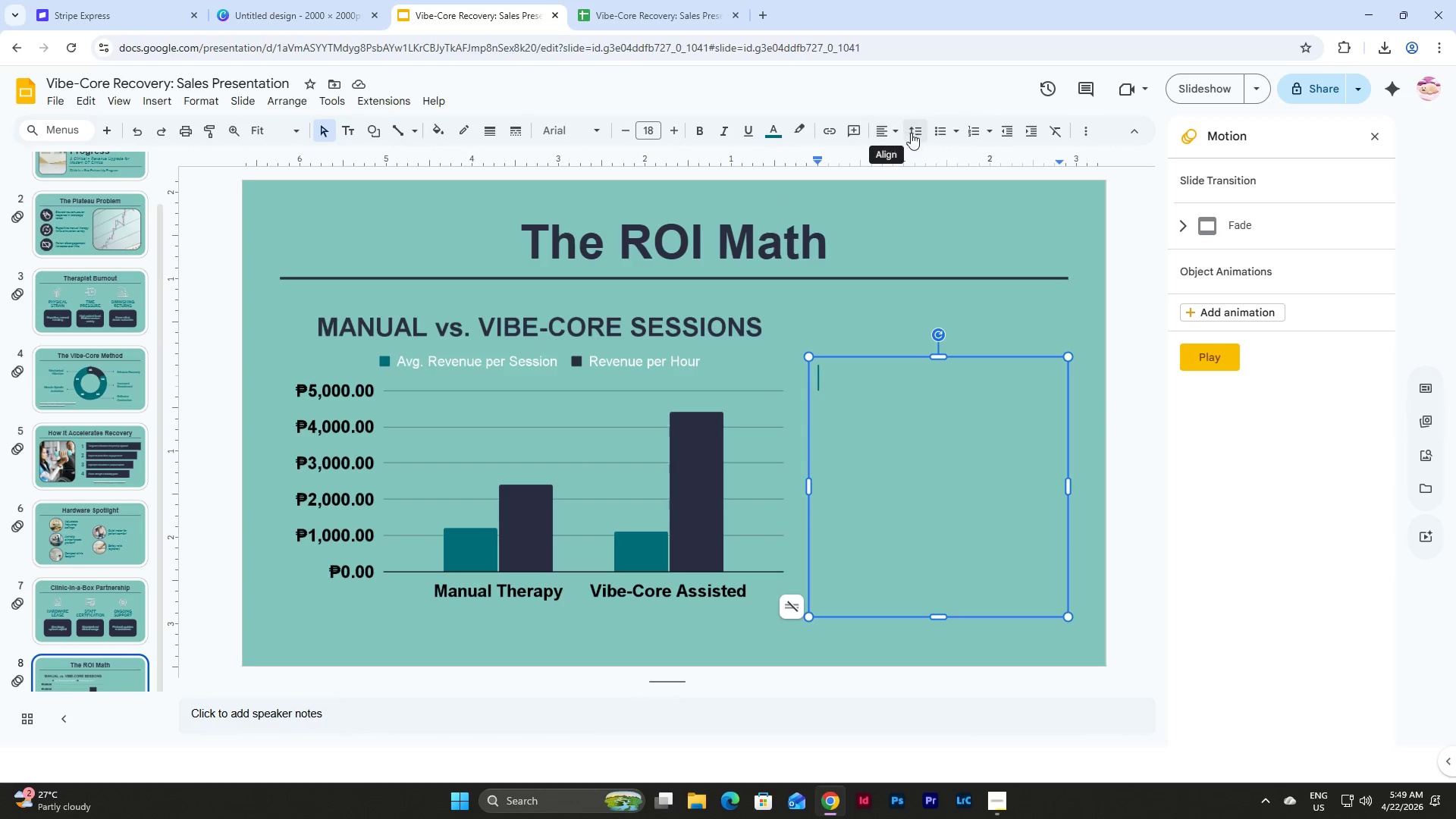 
left_click([889, 132])
 